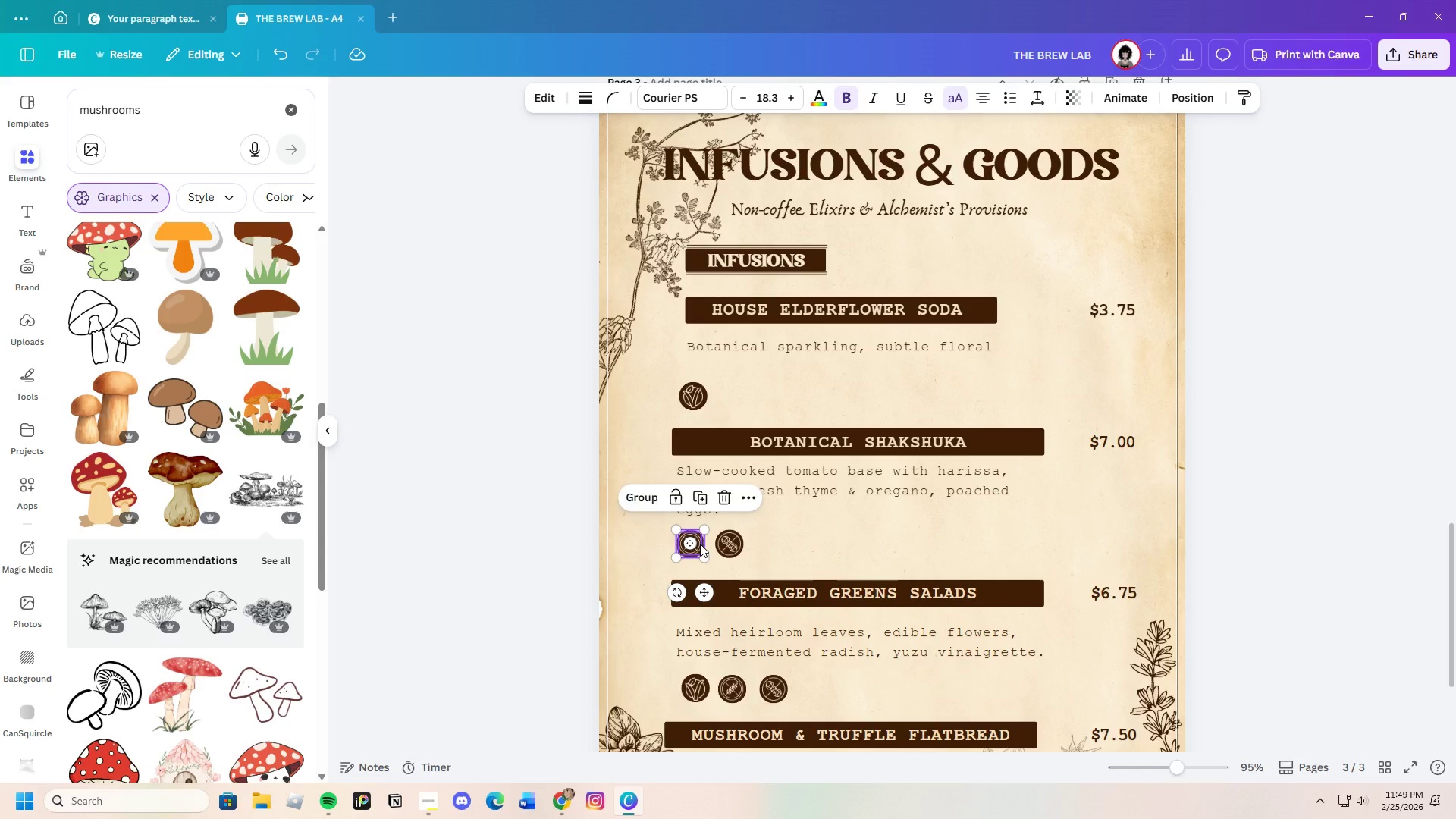 
key(Control+C)
 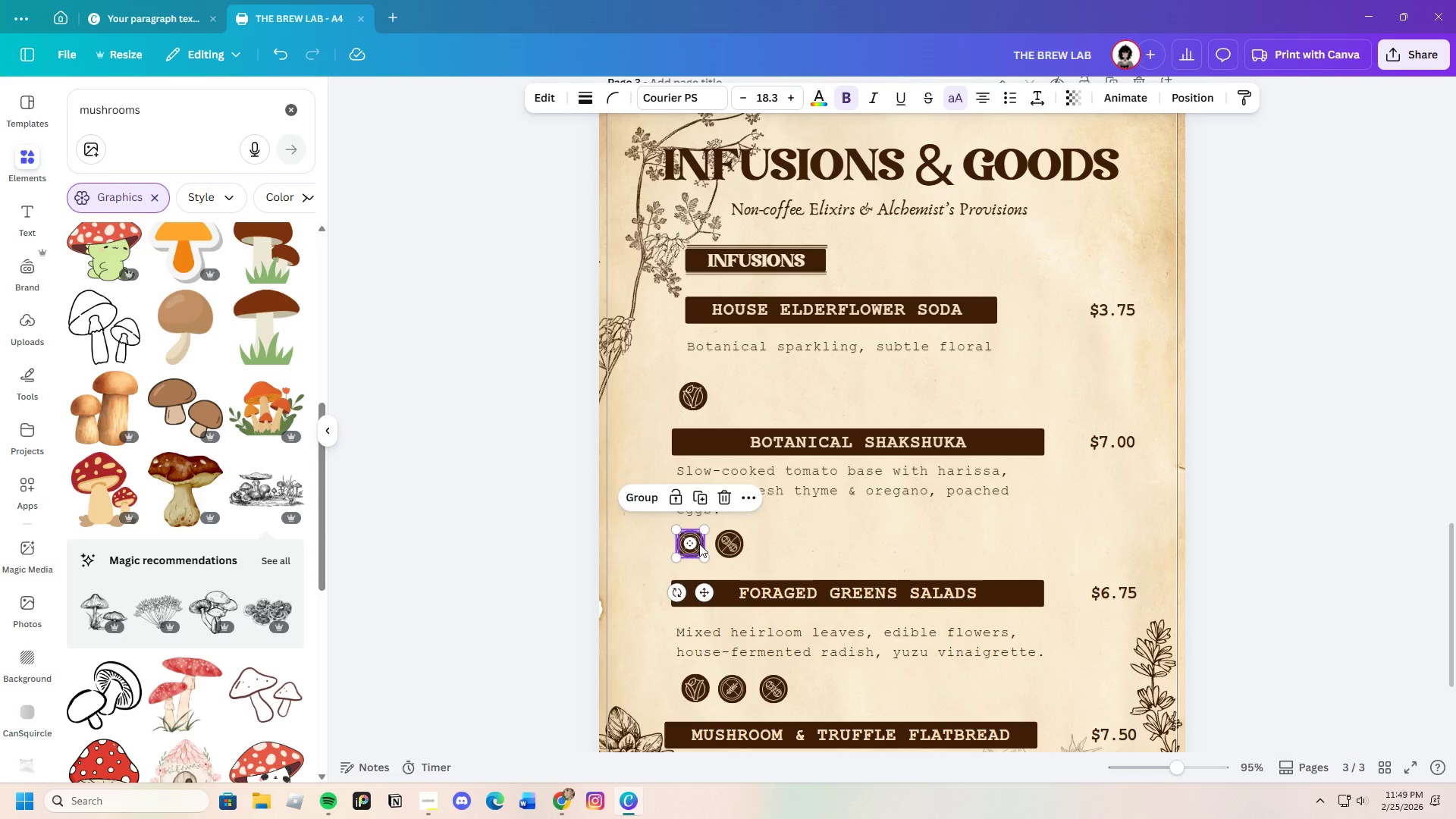 
key(Control+V)
 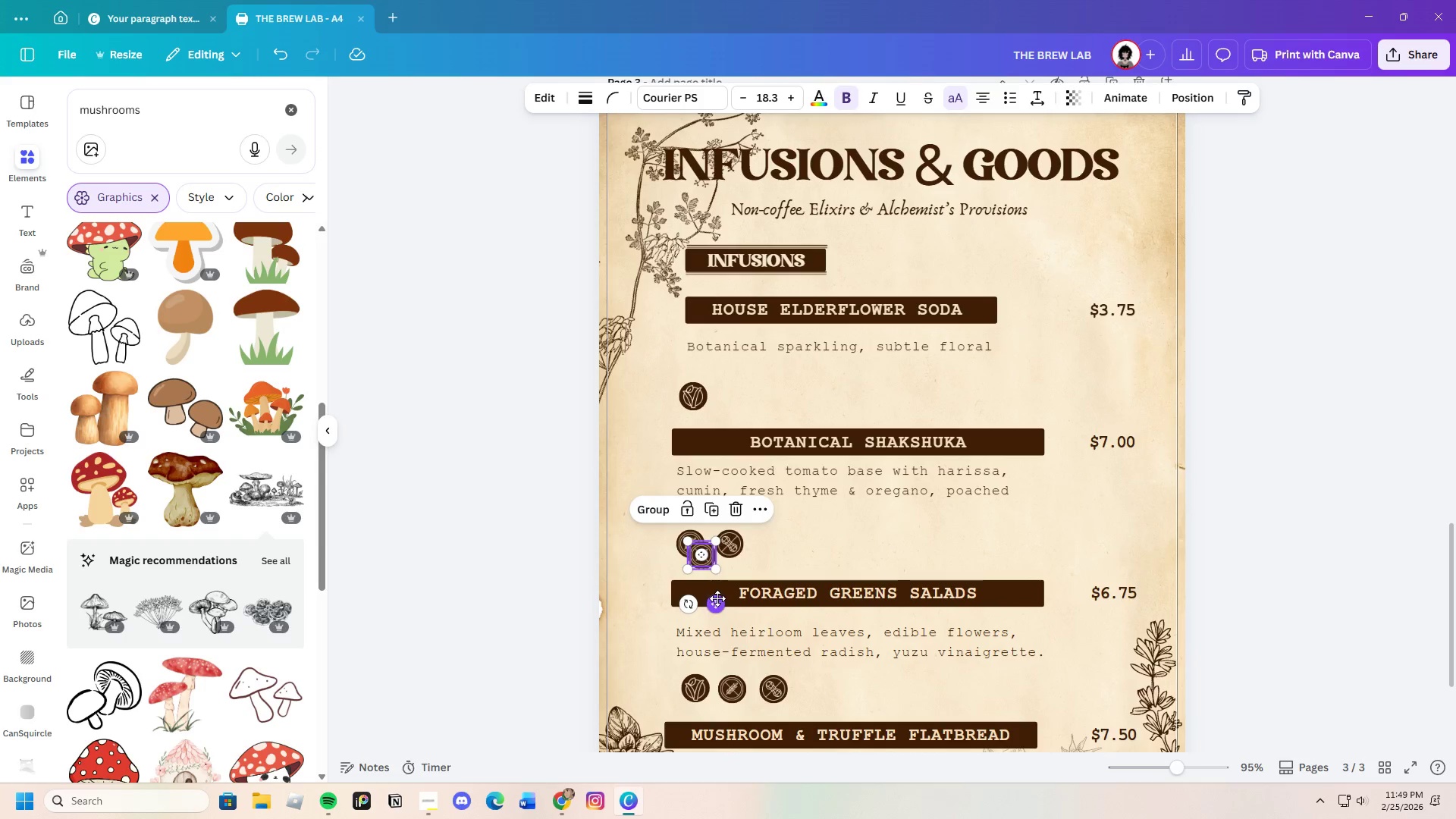 
left_click_drag(start_coordinate=[717, 602], to_coordinate=[776, 431])
 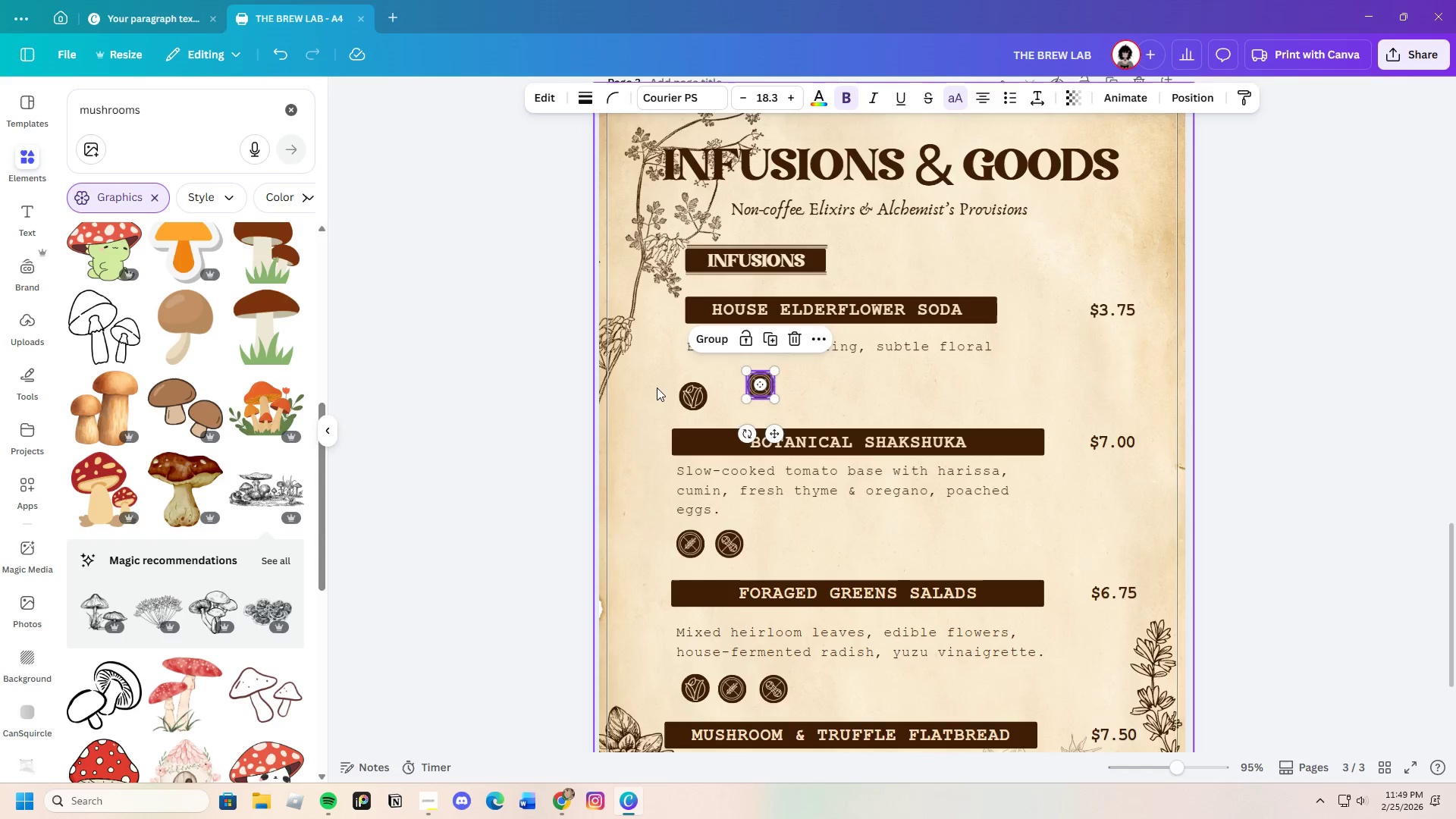 
left_click_drag(start_coordinate=[657, 385], to_coordinate=[710, 400])
 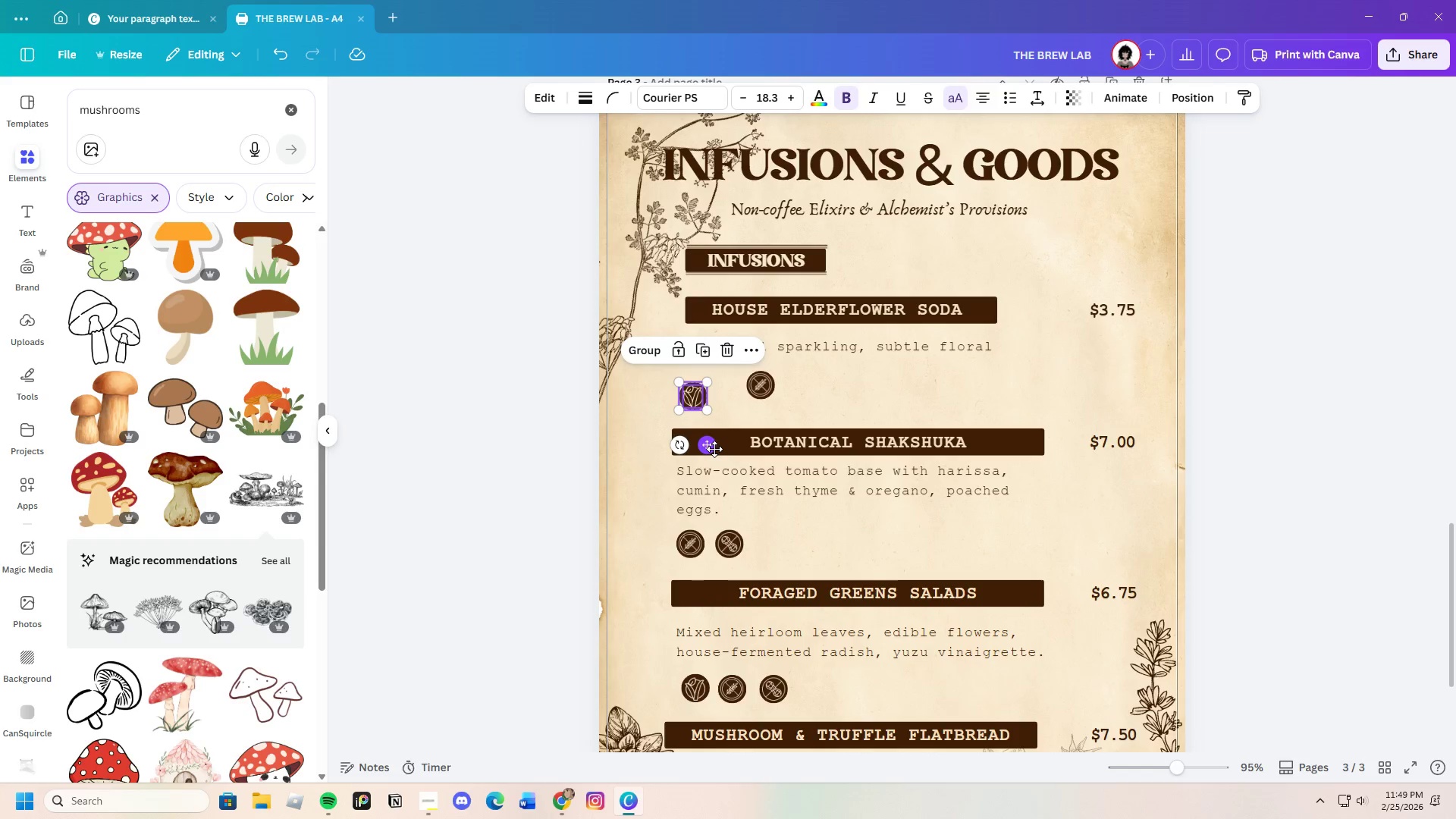 
left_click_drag(start_coordinate=[714, 449], to_coordinate=[720, 433])
 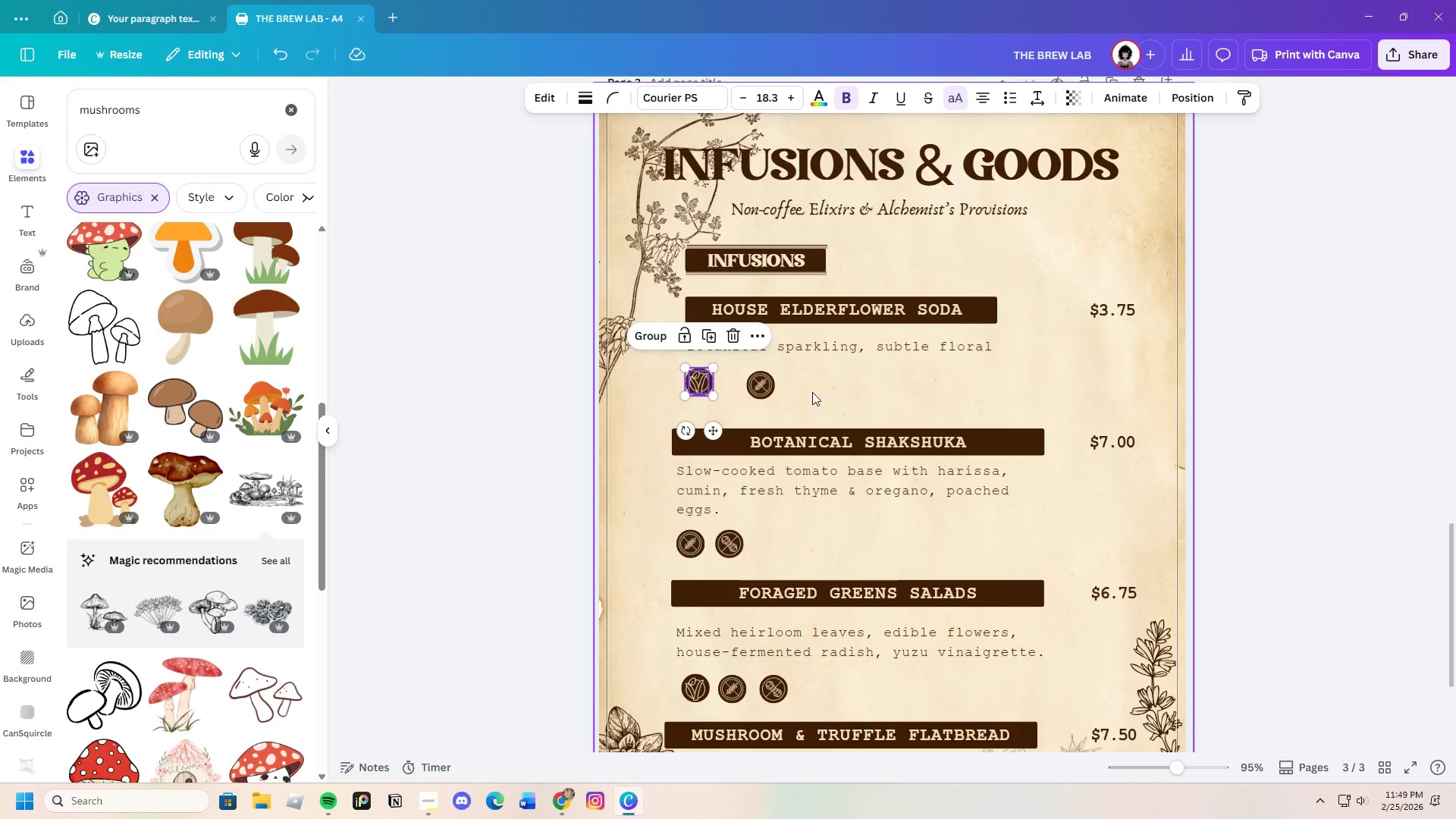 
left_click([812, 392])
 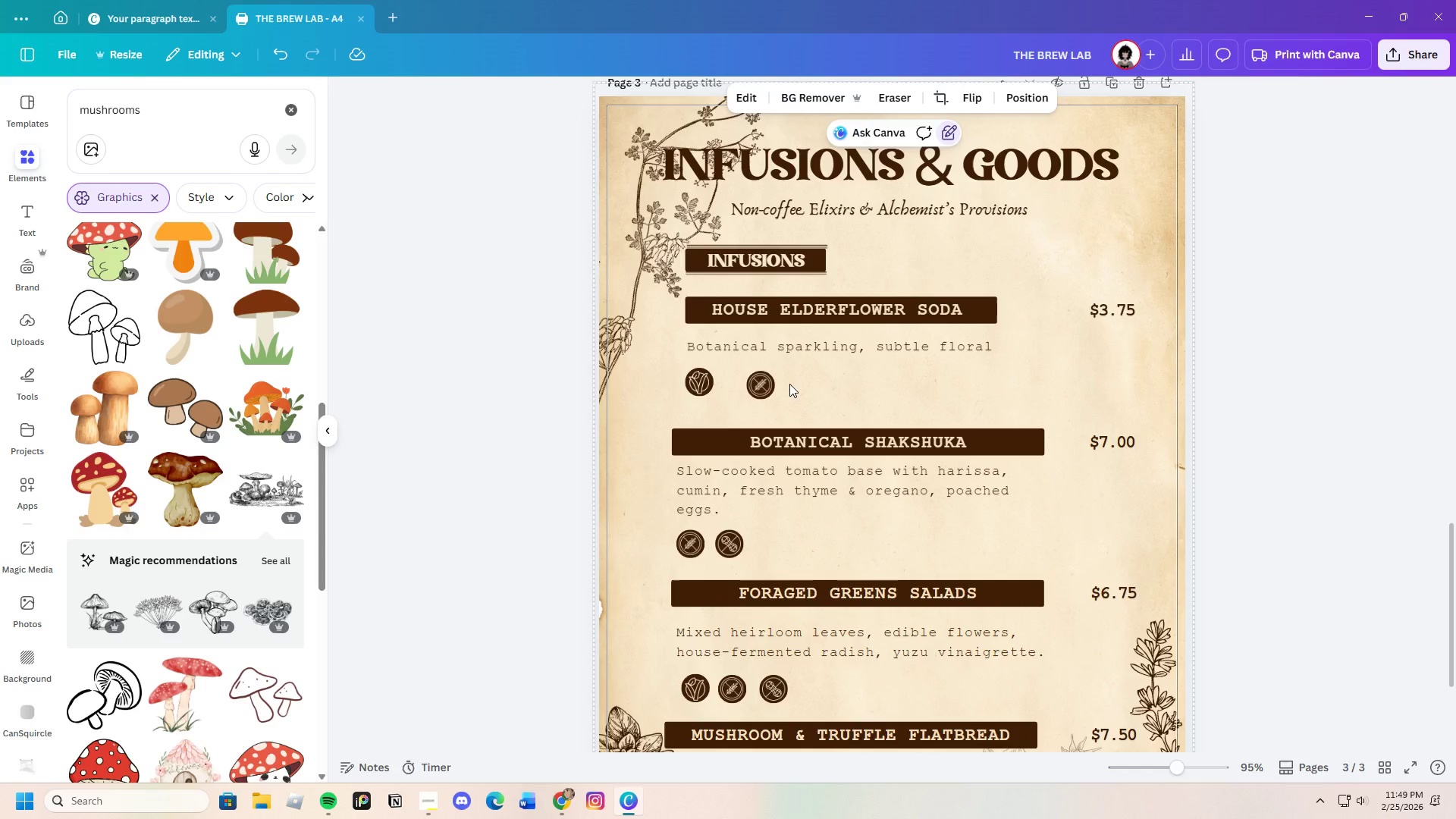 
left_click_drag(start_coordinate=[796, 384], to_coordinate=[752, 381])
 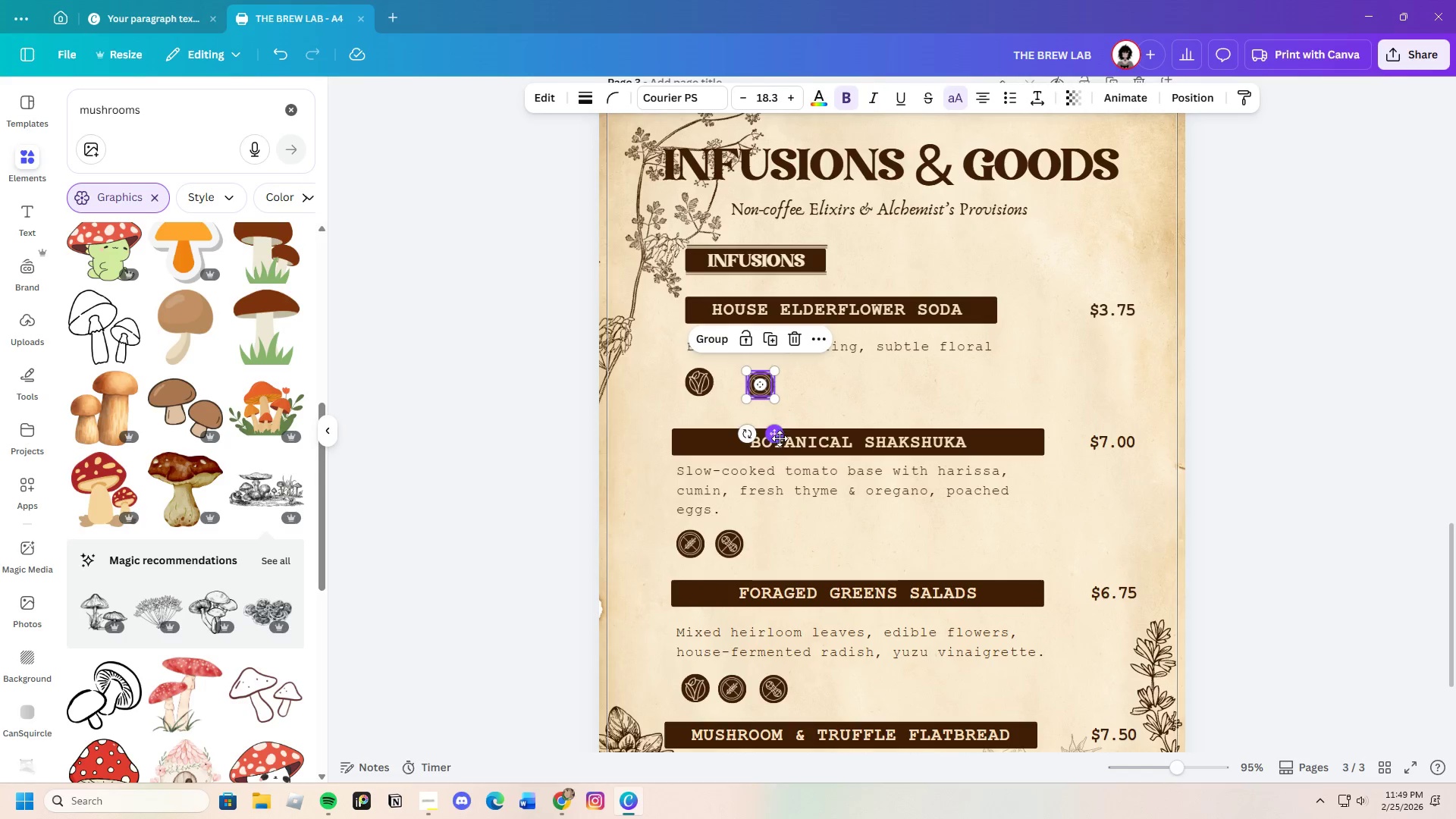 
left_click_drag(start_coordinate=[779, 438], to_coordinate=[760, 435])
 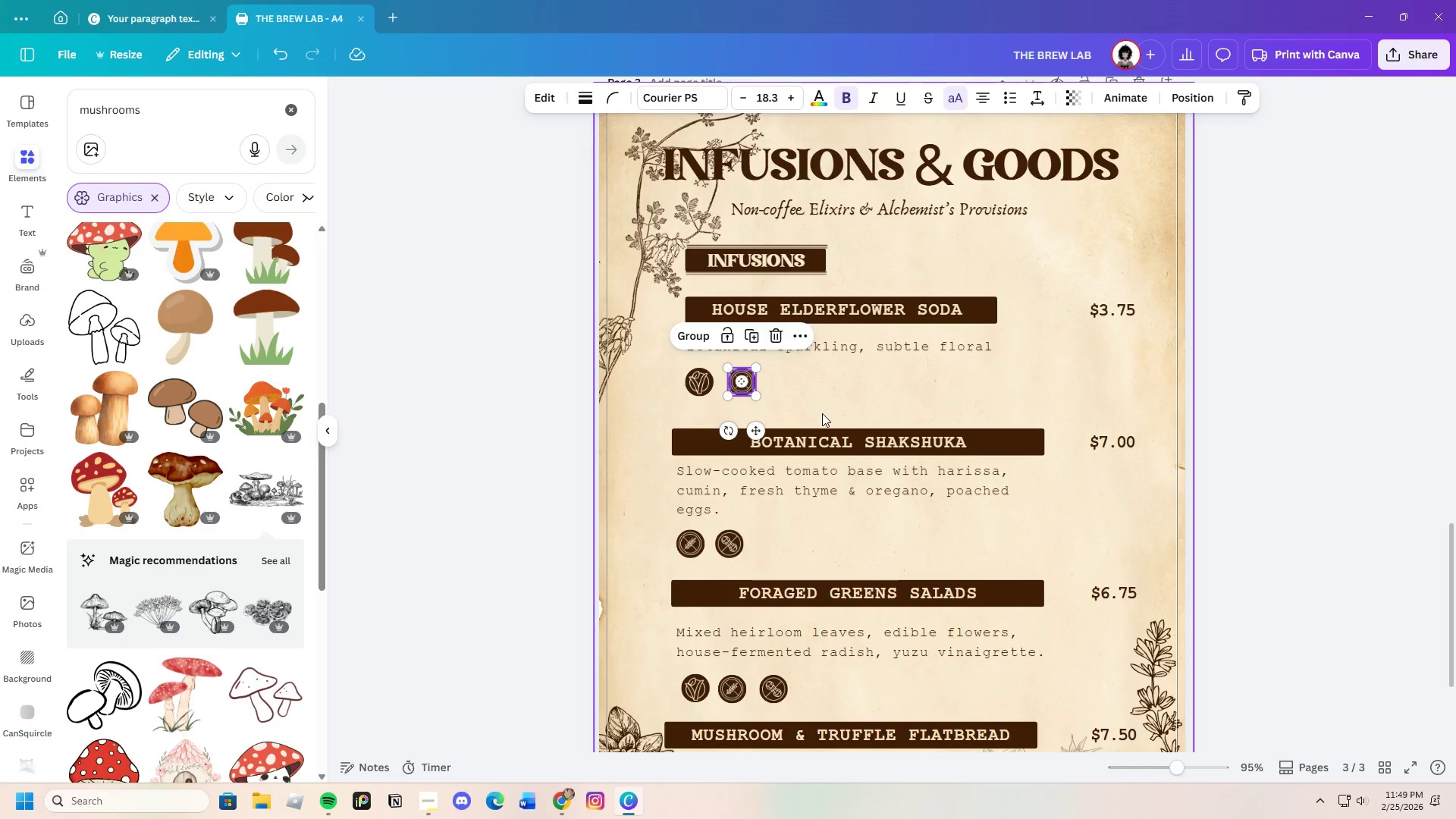 
left_click([822, 413])
 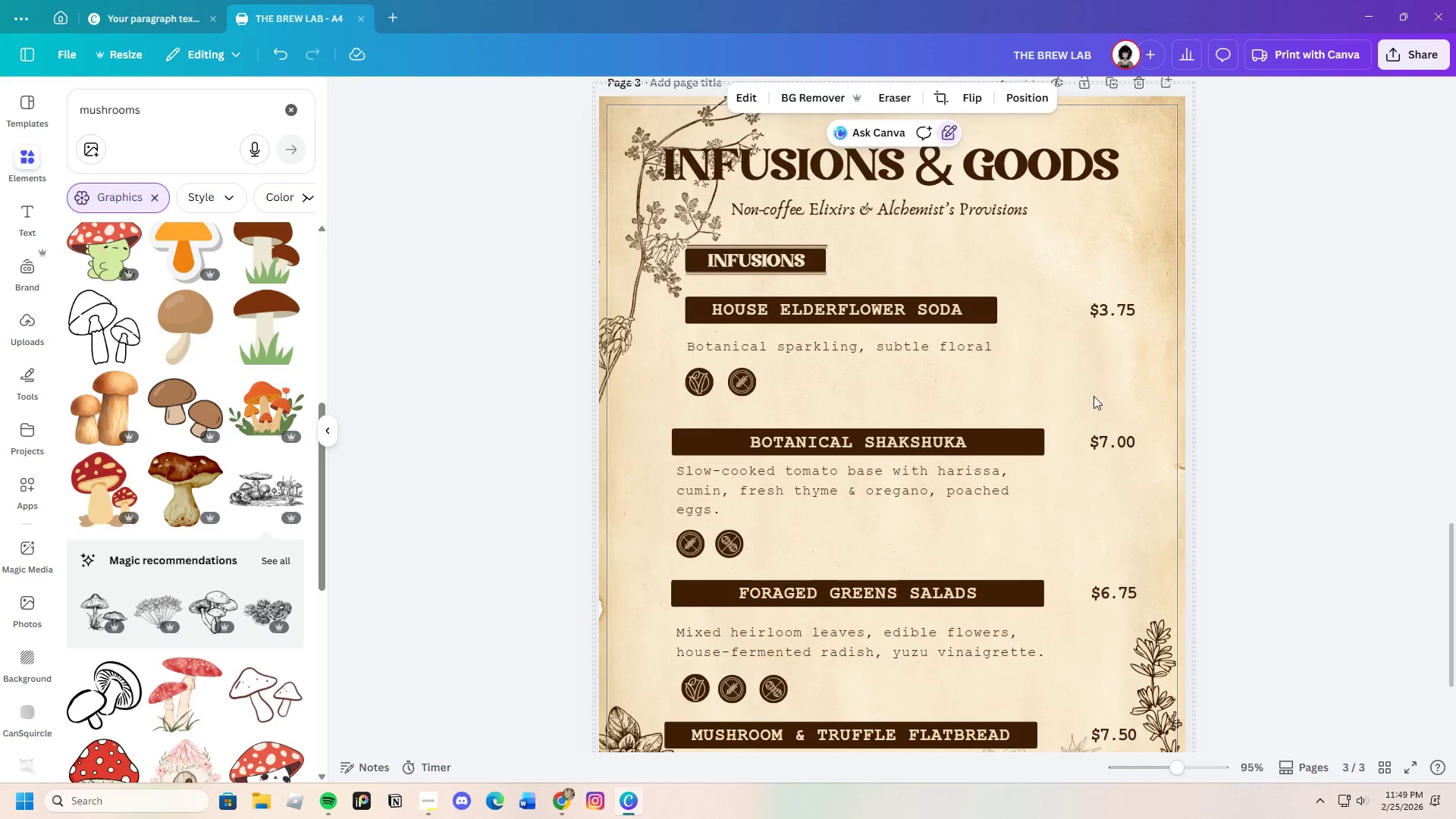 
left_click([1254, 415])
 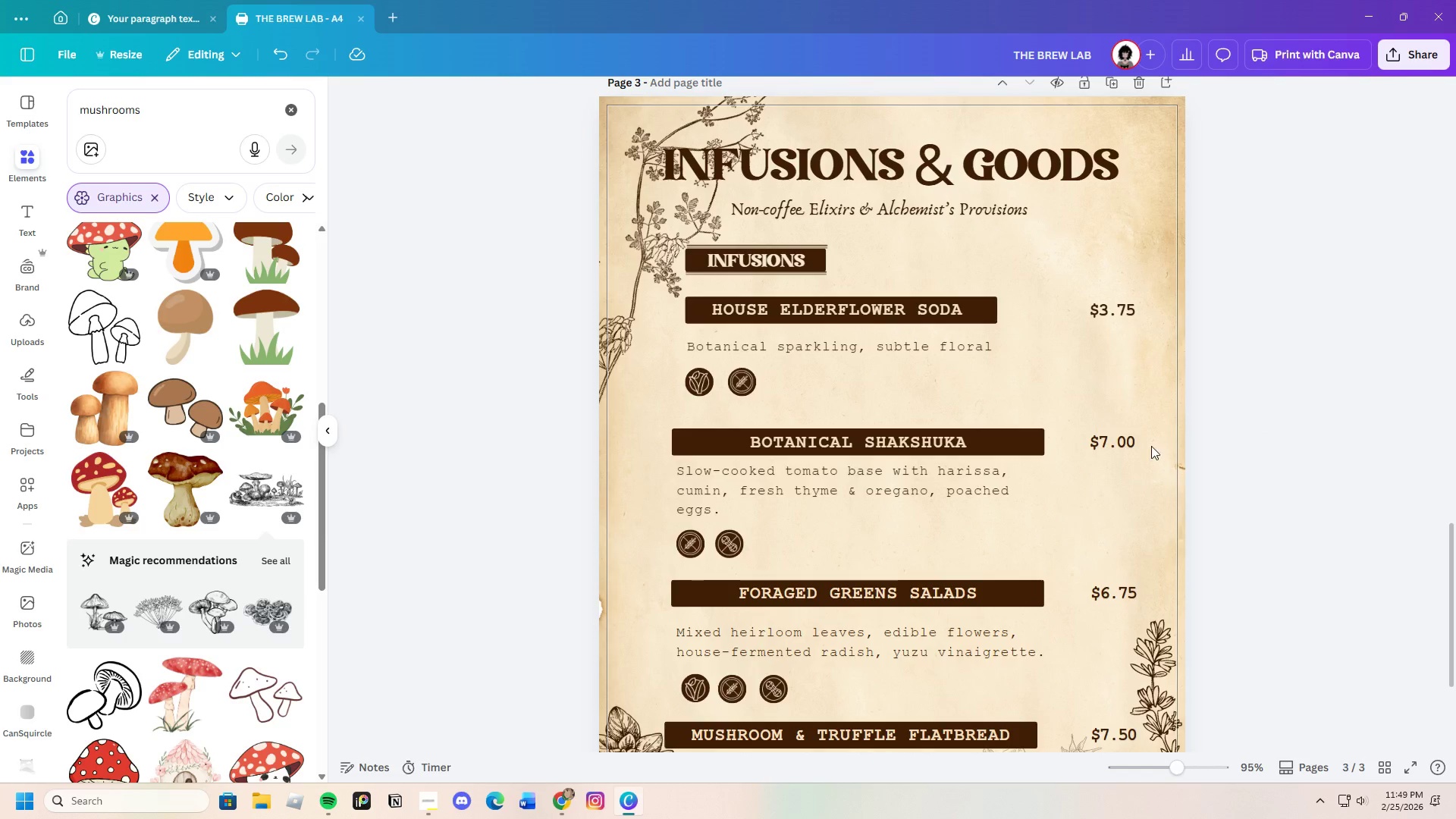 
left_click_drag(start_coordinate=[669, 386], to_coordinate=[779, 386])
 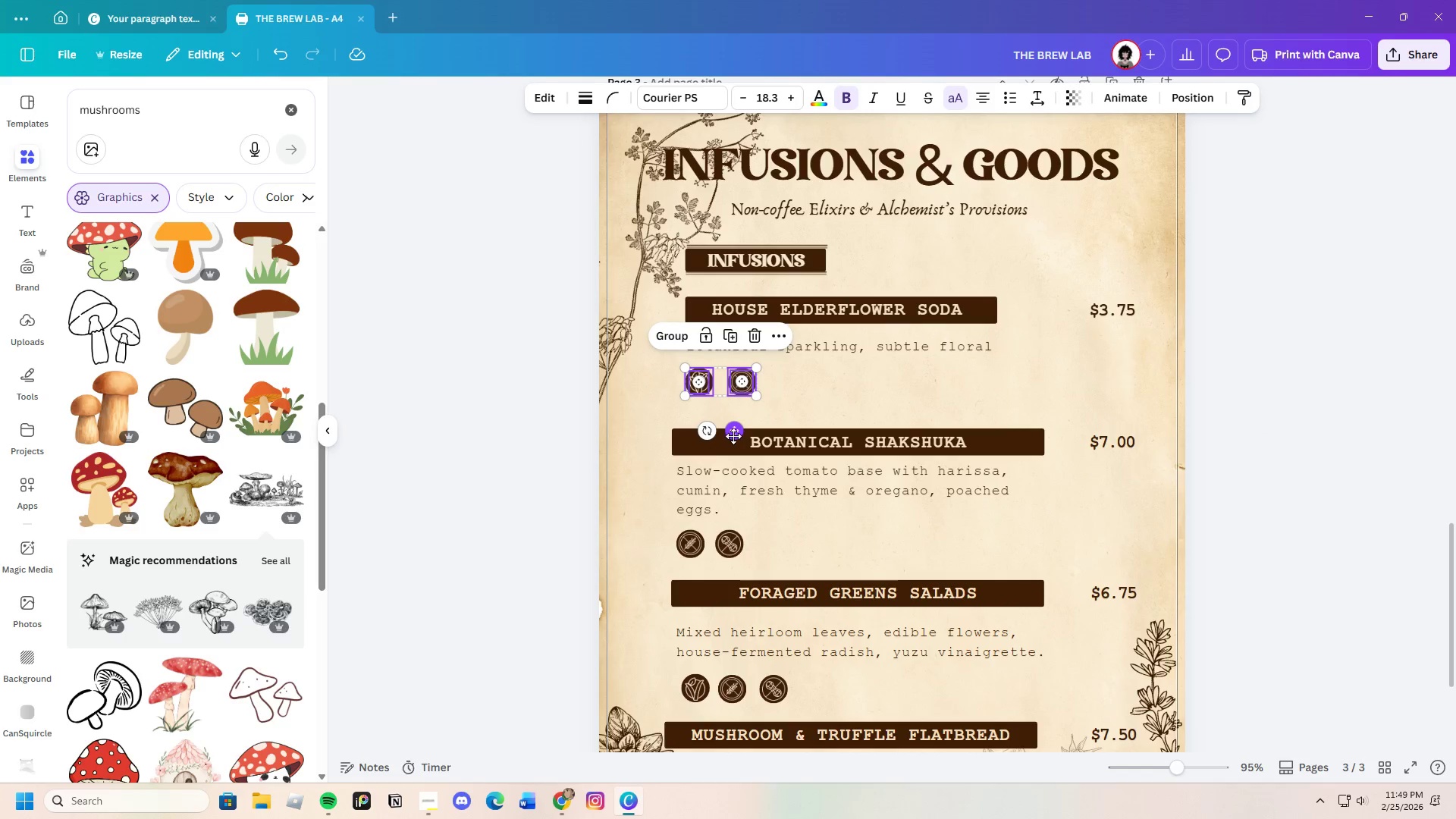 
left_click_drag(start_coordinate=[735, 434], to_coordinate=[742, 433])
 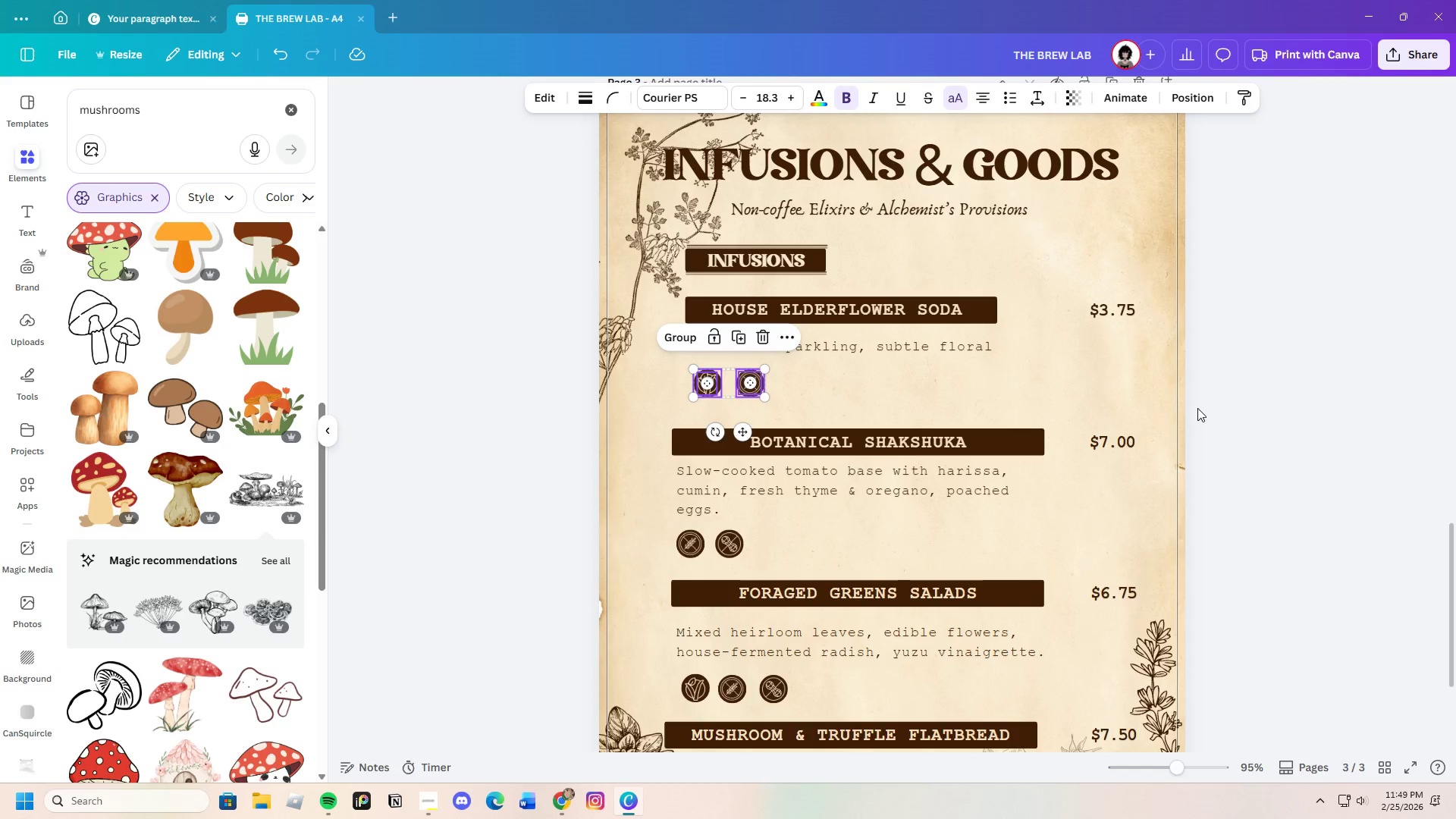 
left_click_drag(start_coordinate=[1197, 408], to_coordinate=[1203, 409])
 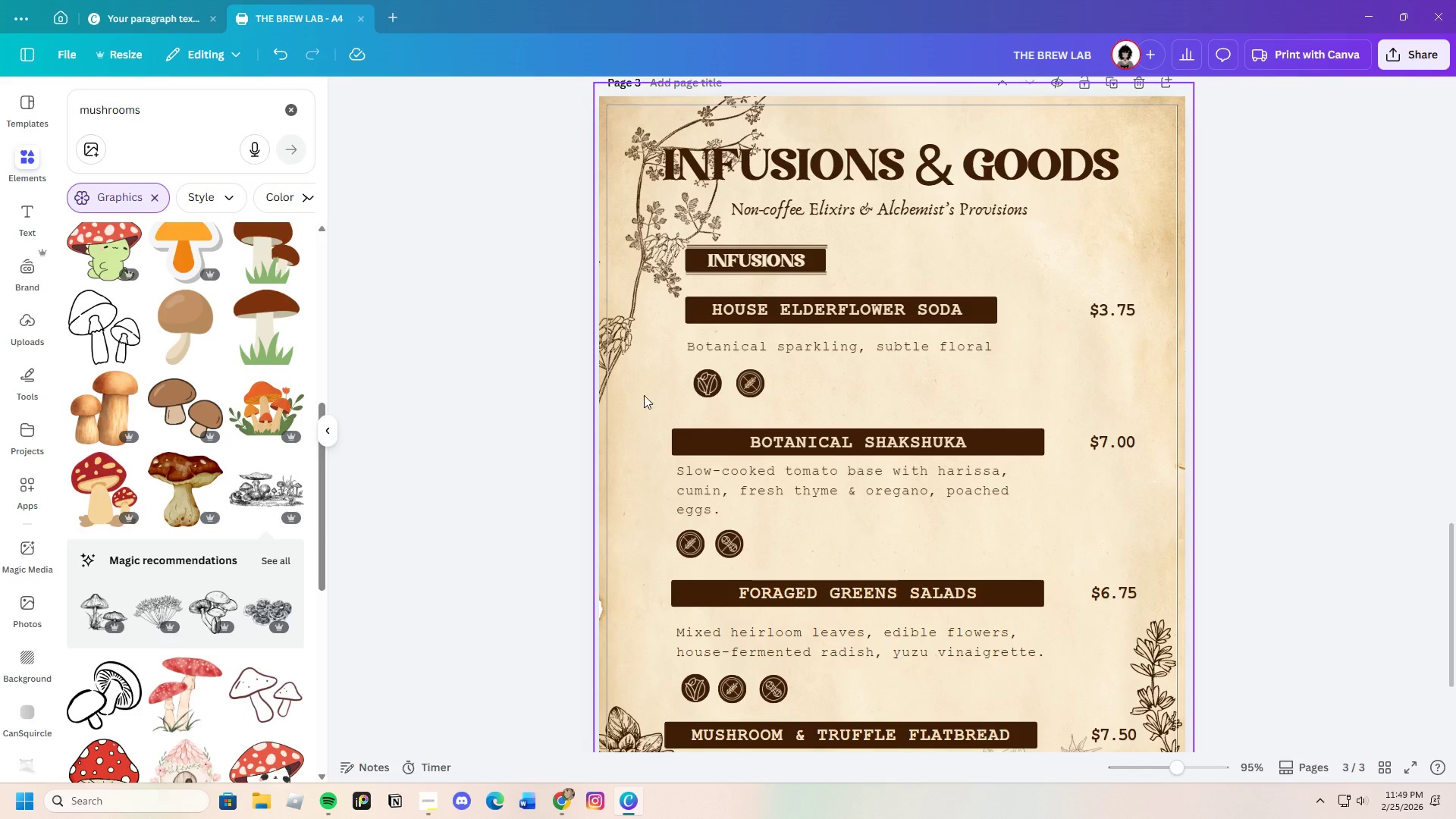 
left_click_drag(start_coordinate=[651, 385], to_coordinate=[774, 398])
 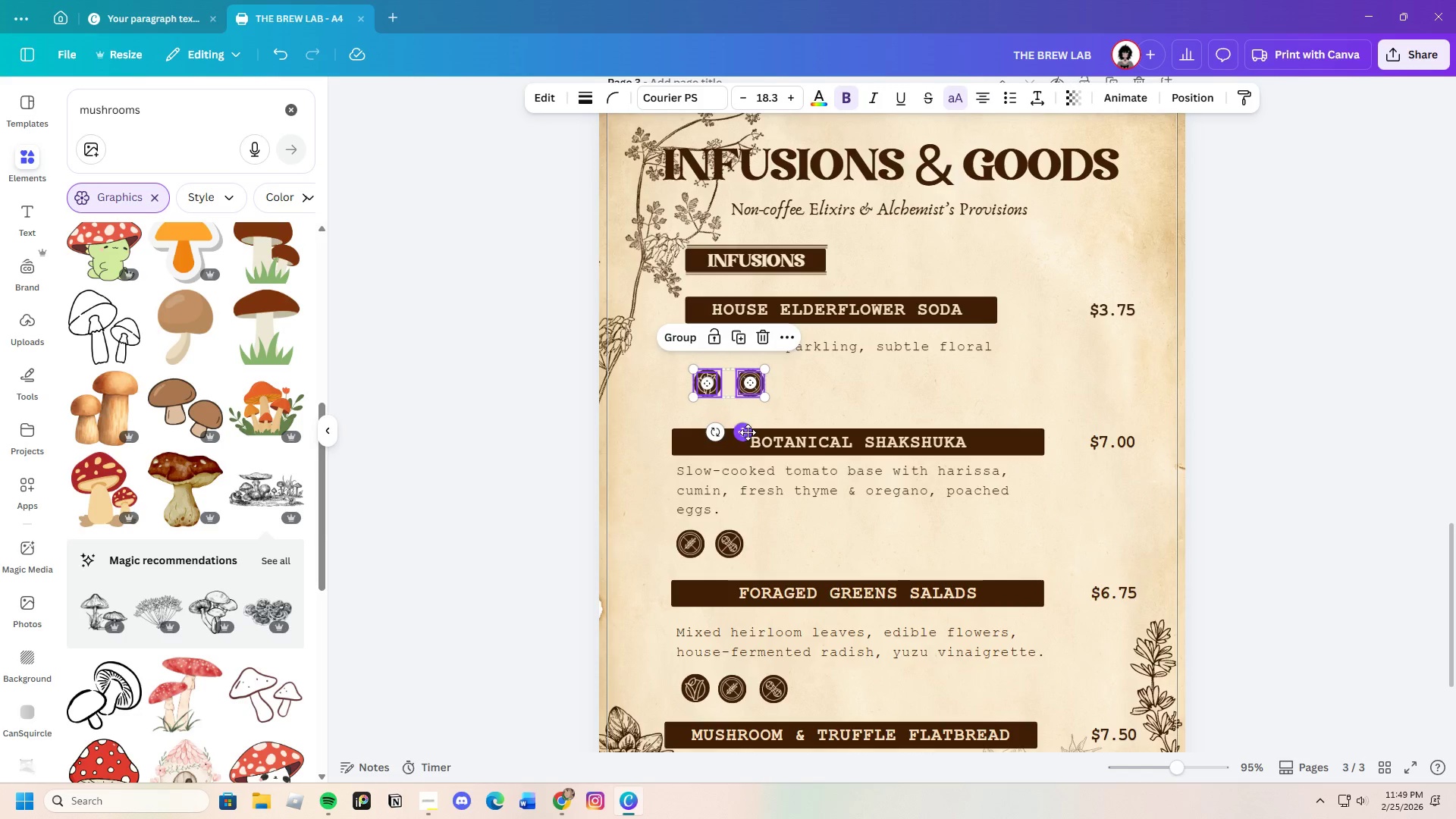 
left_click_drag(start_coordinate=[743, 432], to_coordinate=[736, 432])
 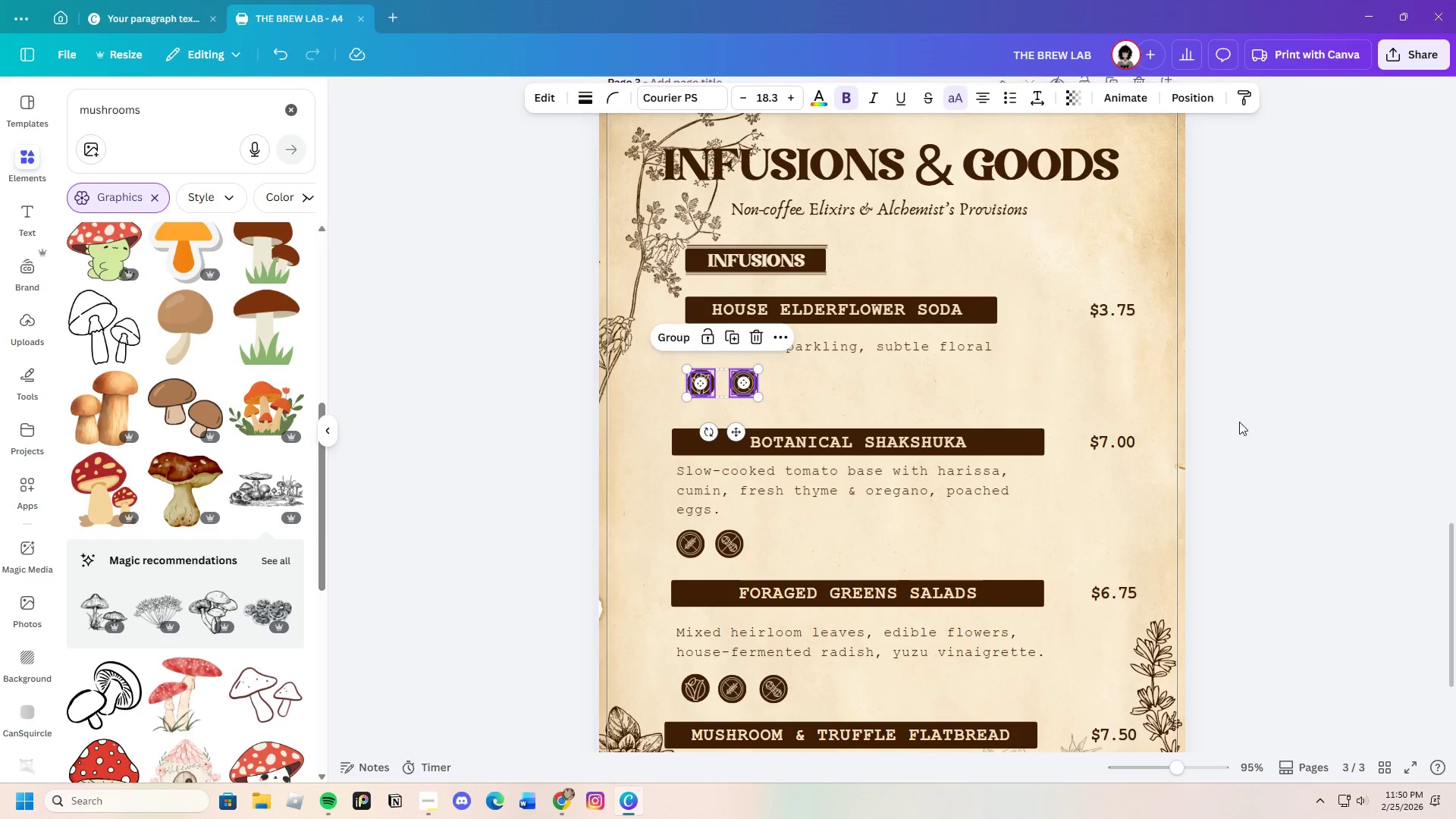 
left_click([1241, 422])
 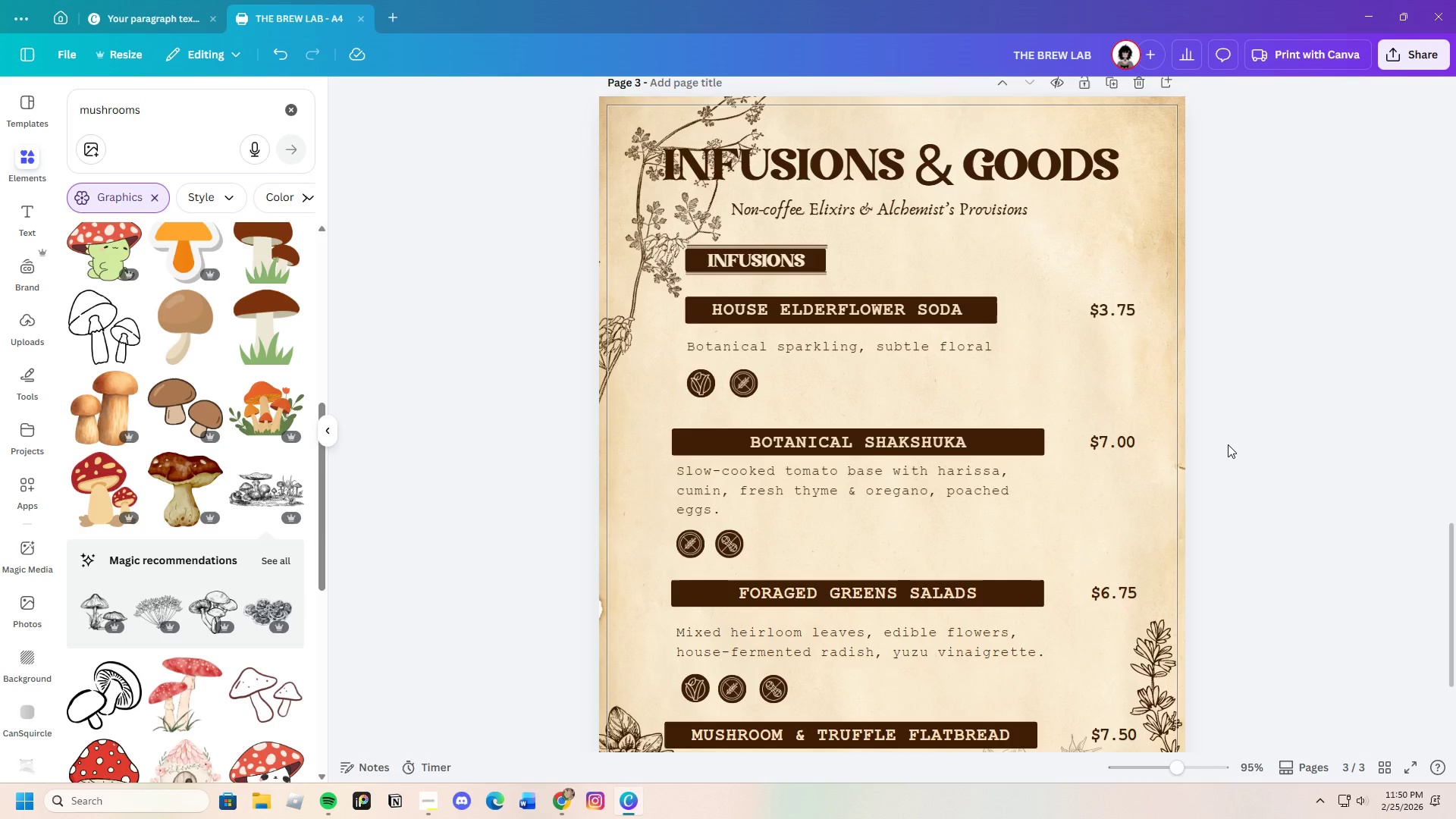 
wait(15.36)
 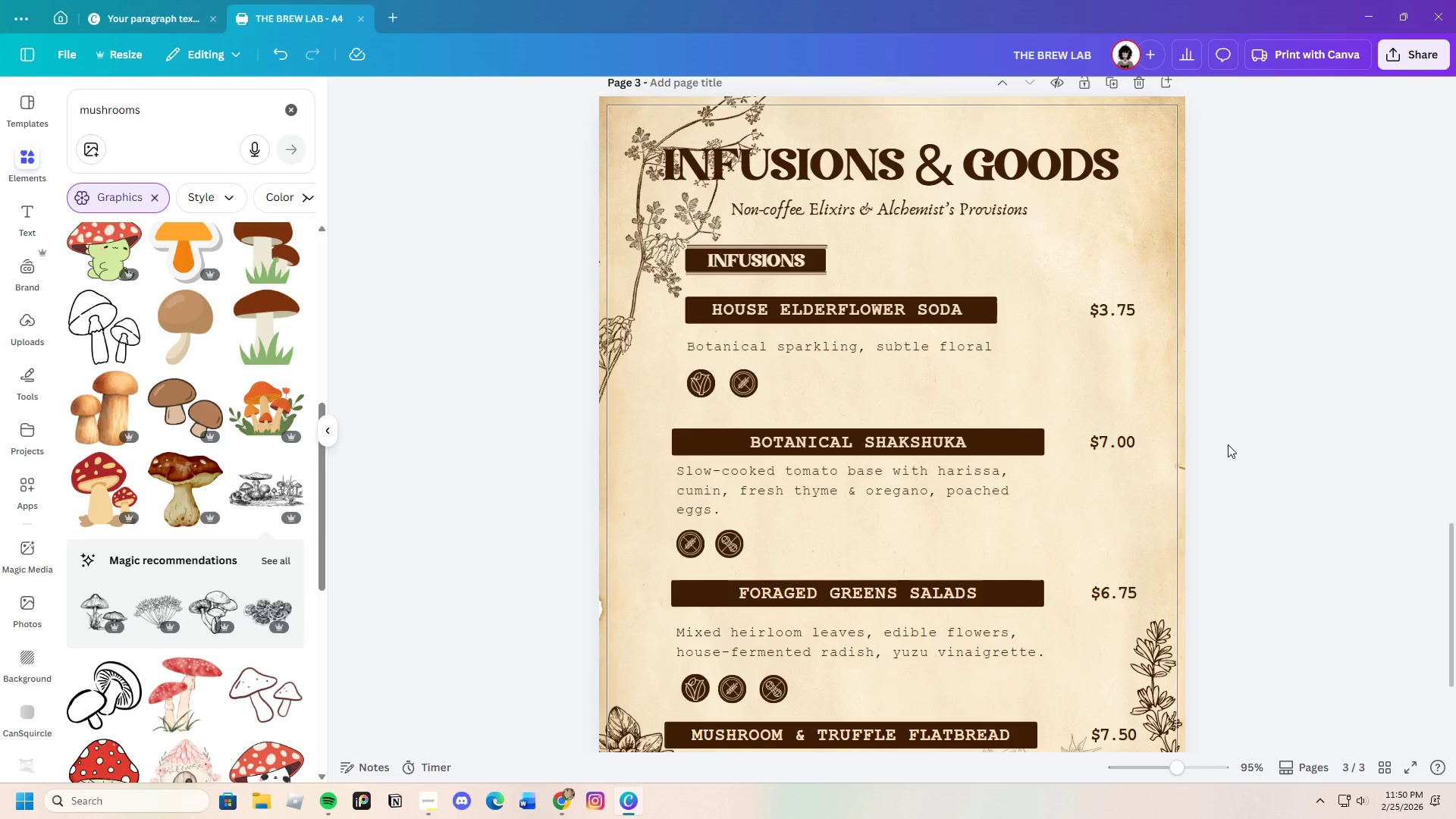 
double_click([950, 441])
 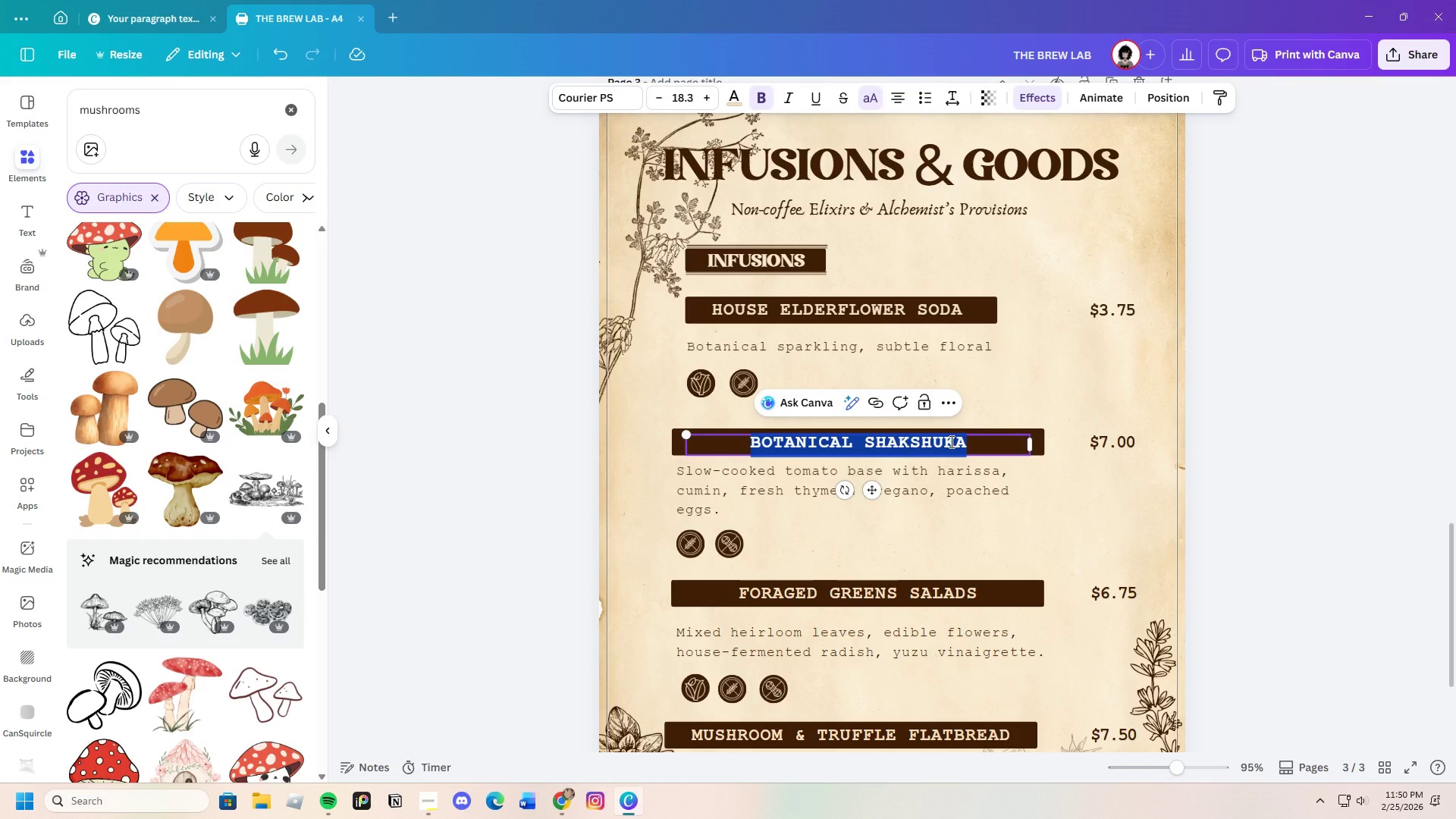 
key(Backspace)
type(chamomile )
 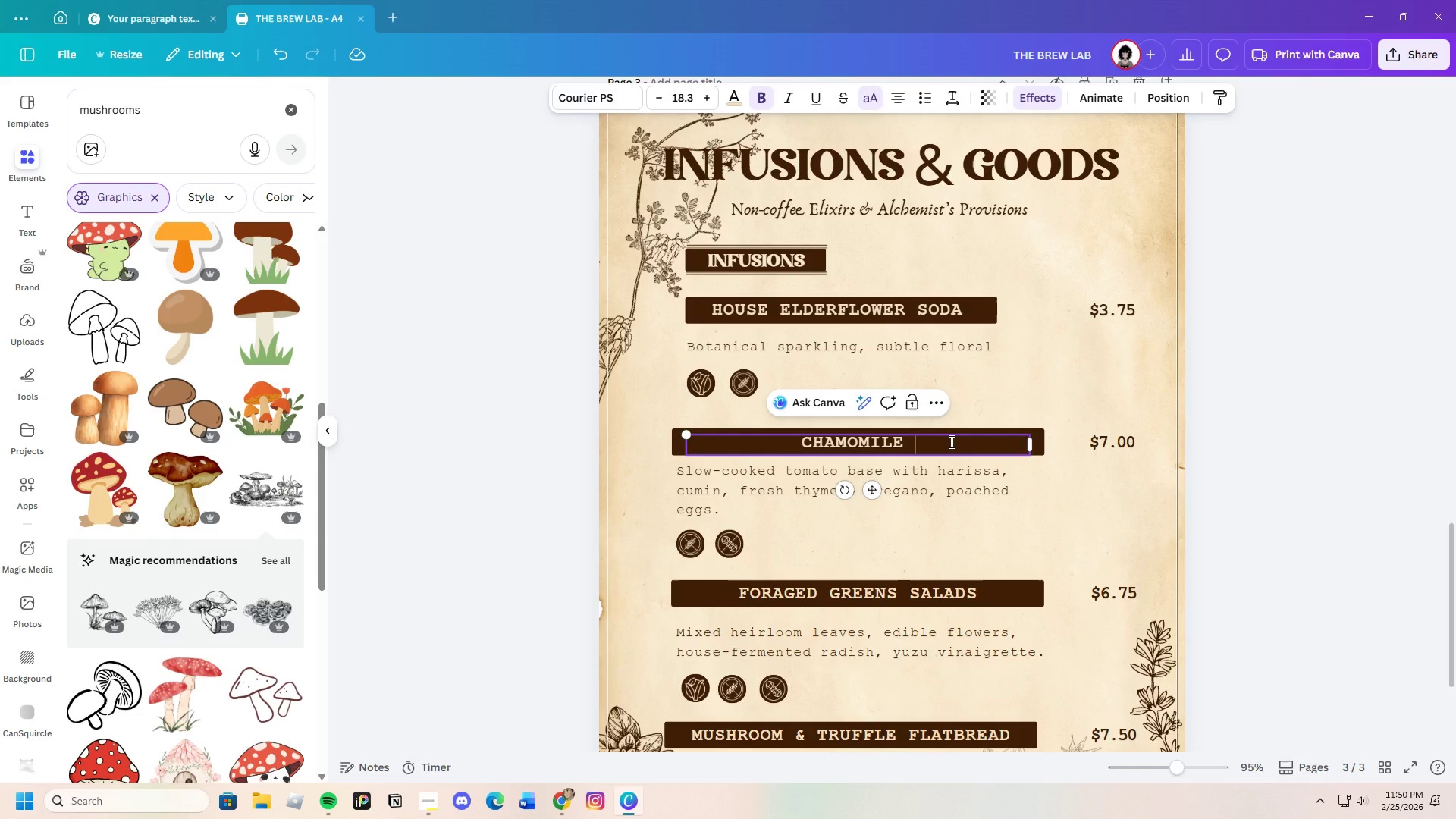 
wait(8.25)
 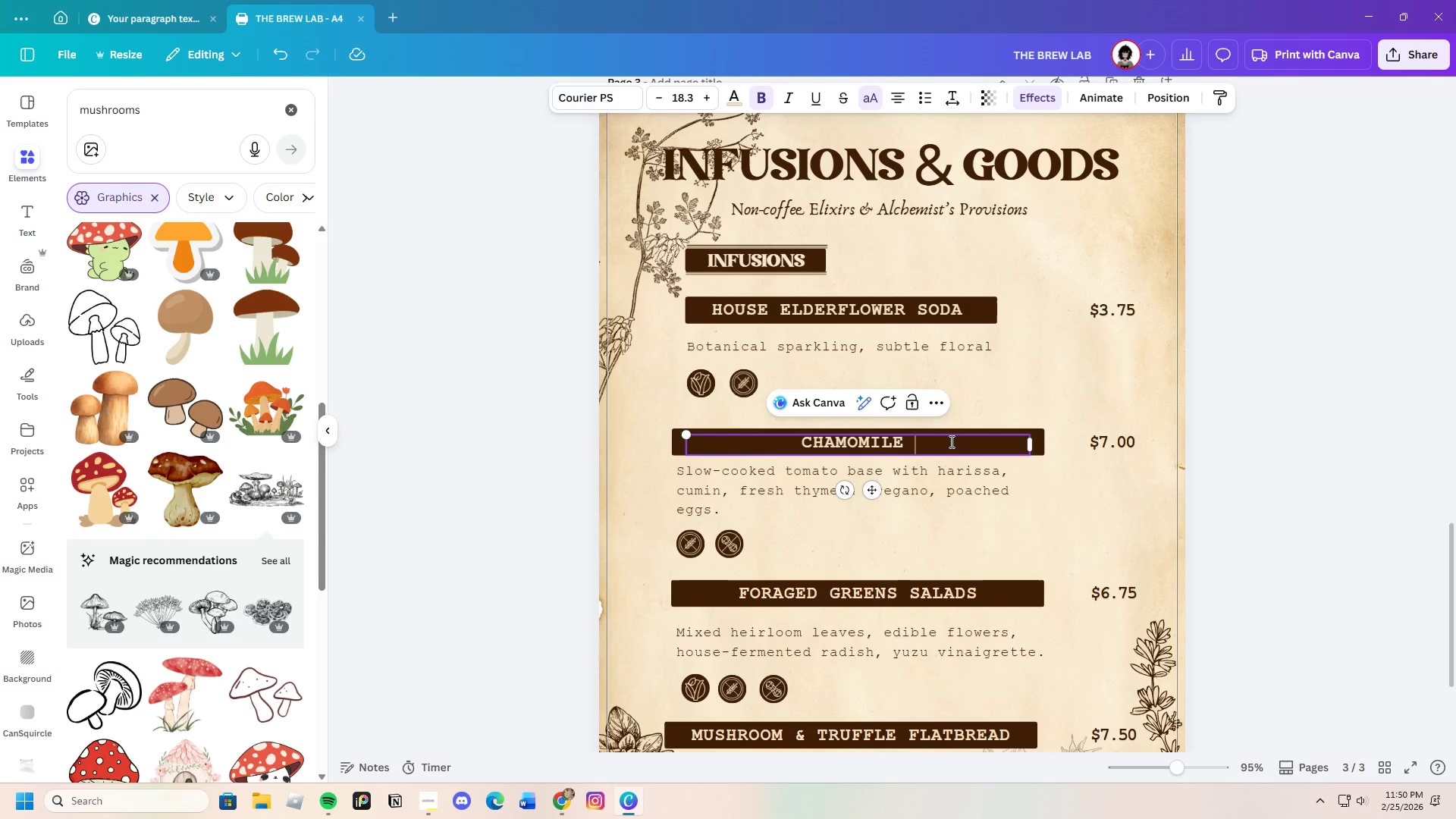 
hold_key(key=ShiftLeft, duration=1.5)
 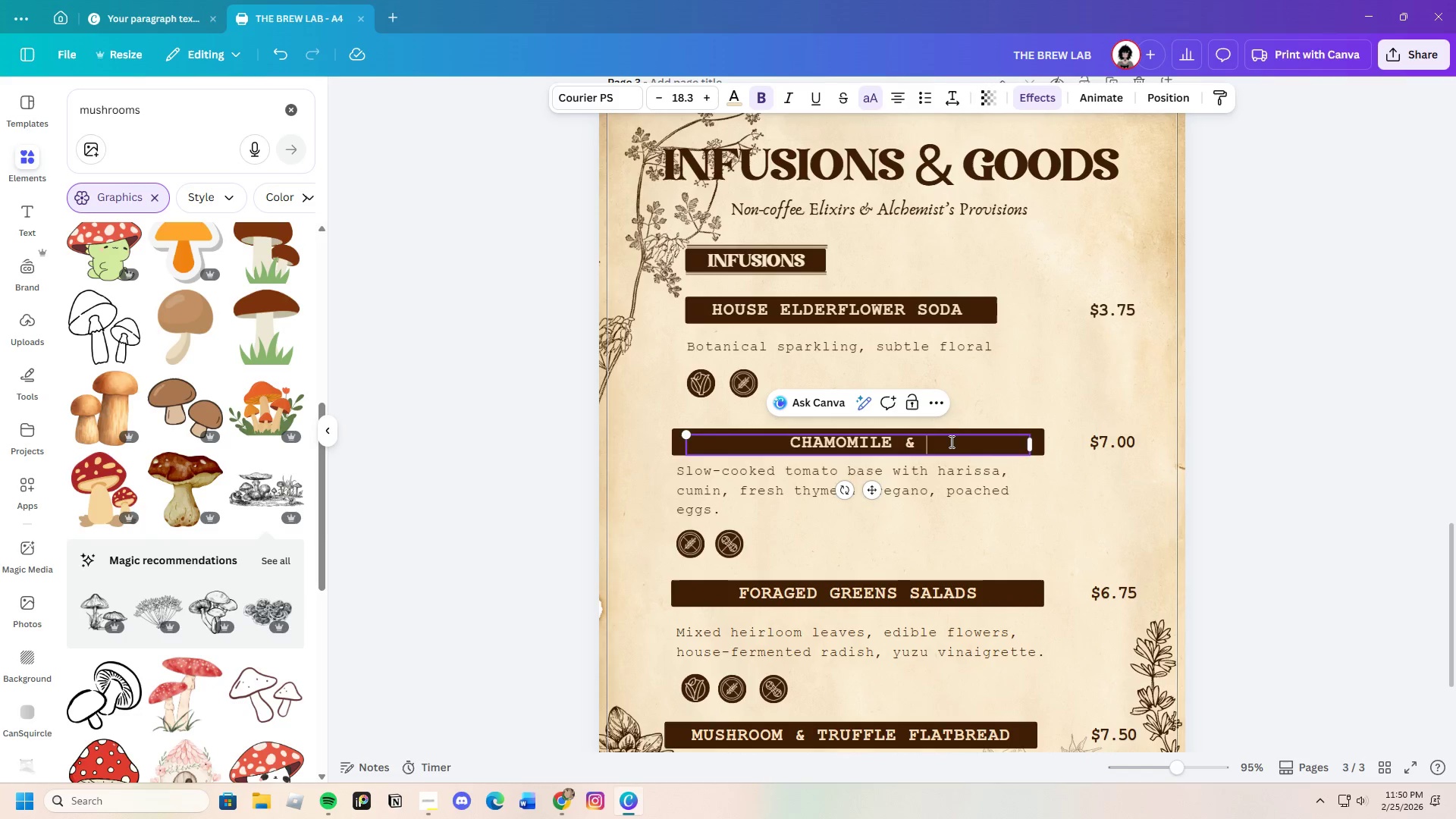 
key(Shift+ShiftLeft)
 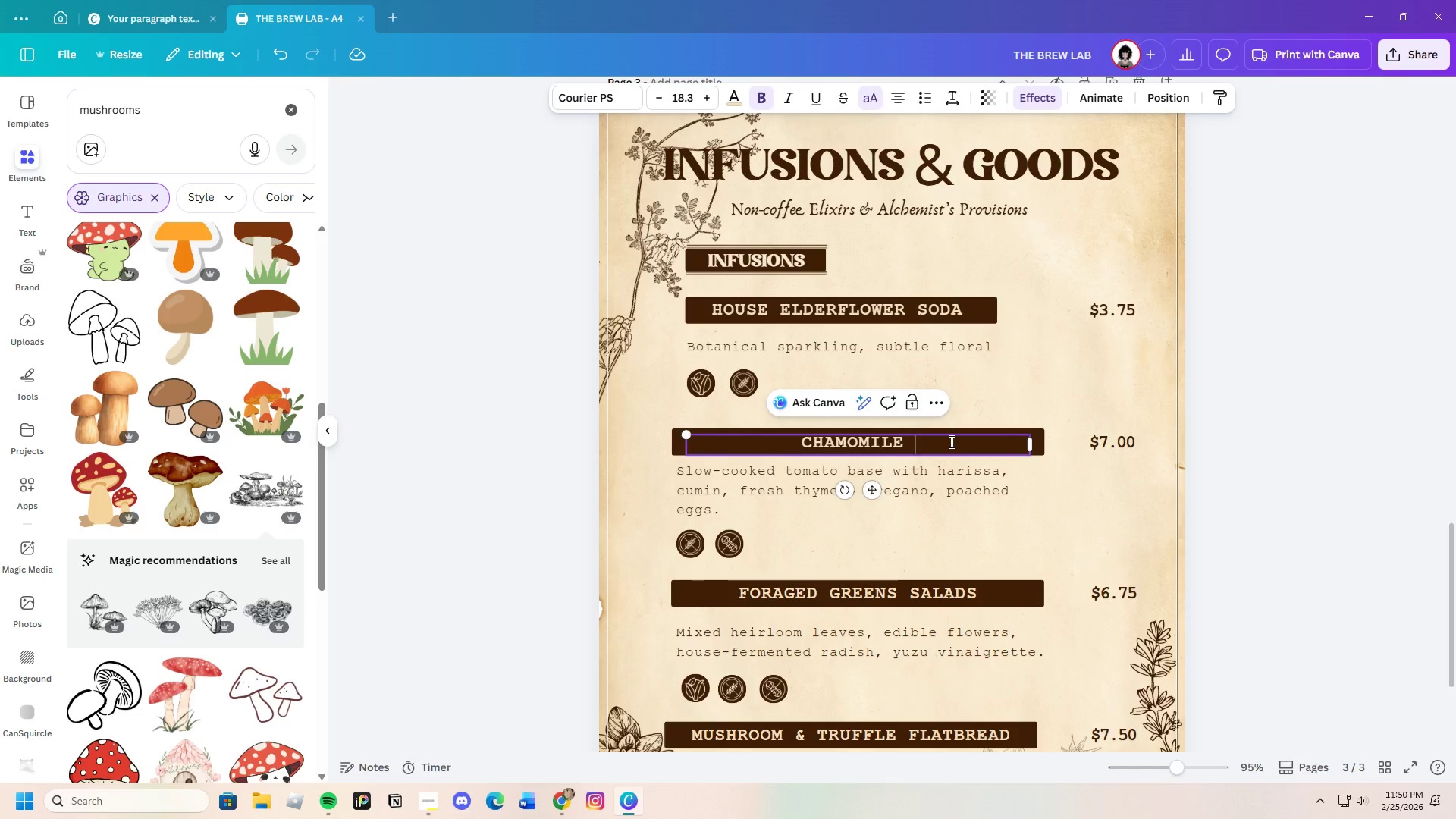 
key(Shift+ShiftLeft)
 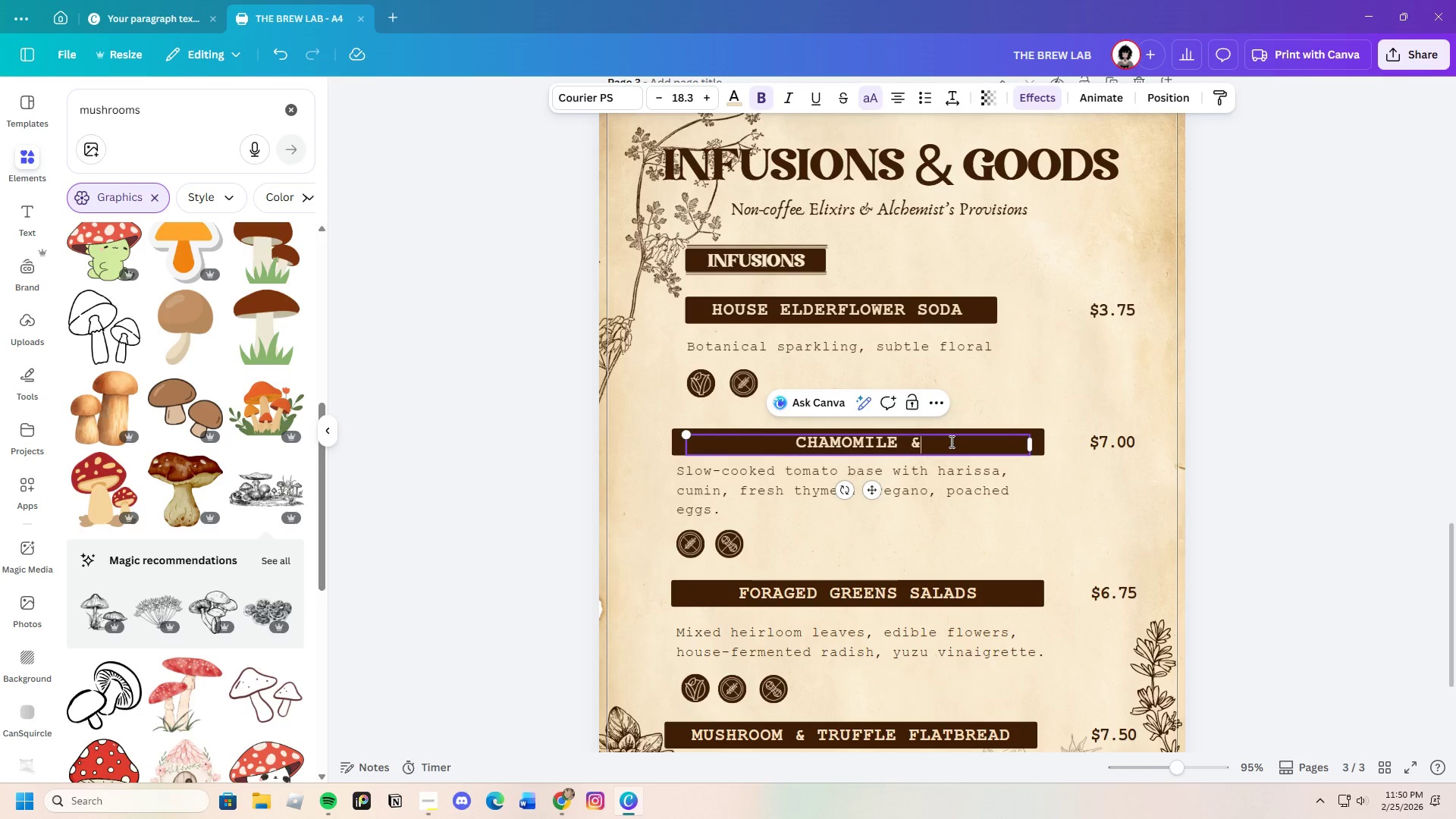 
key(Shift+ShiftLeft)
 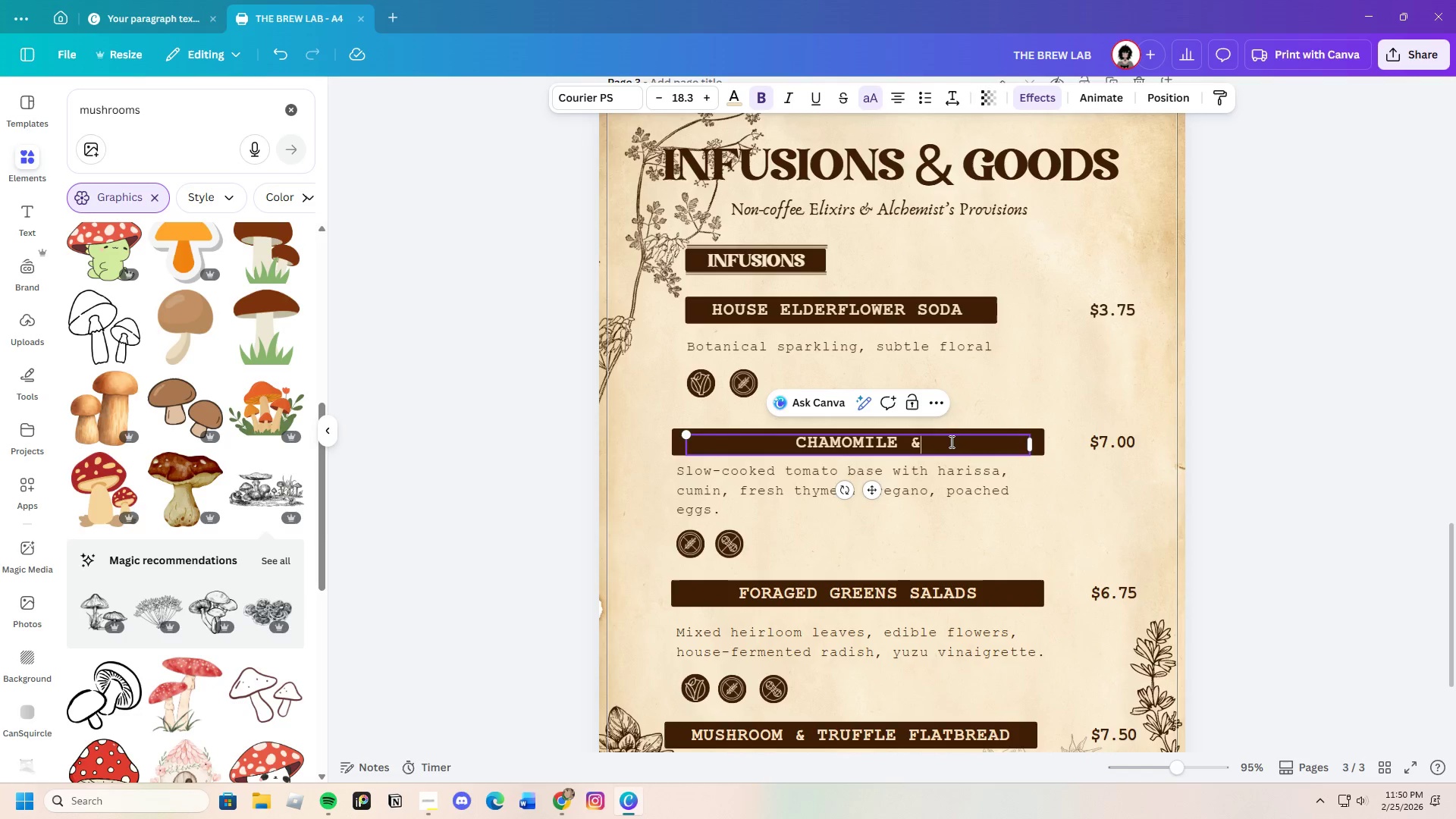 
key(Shift+ShiftLeft)
 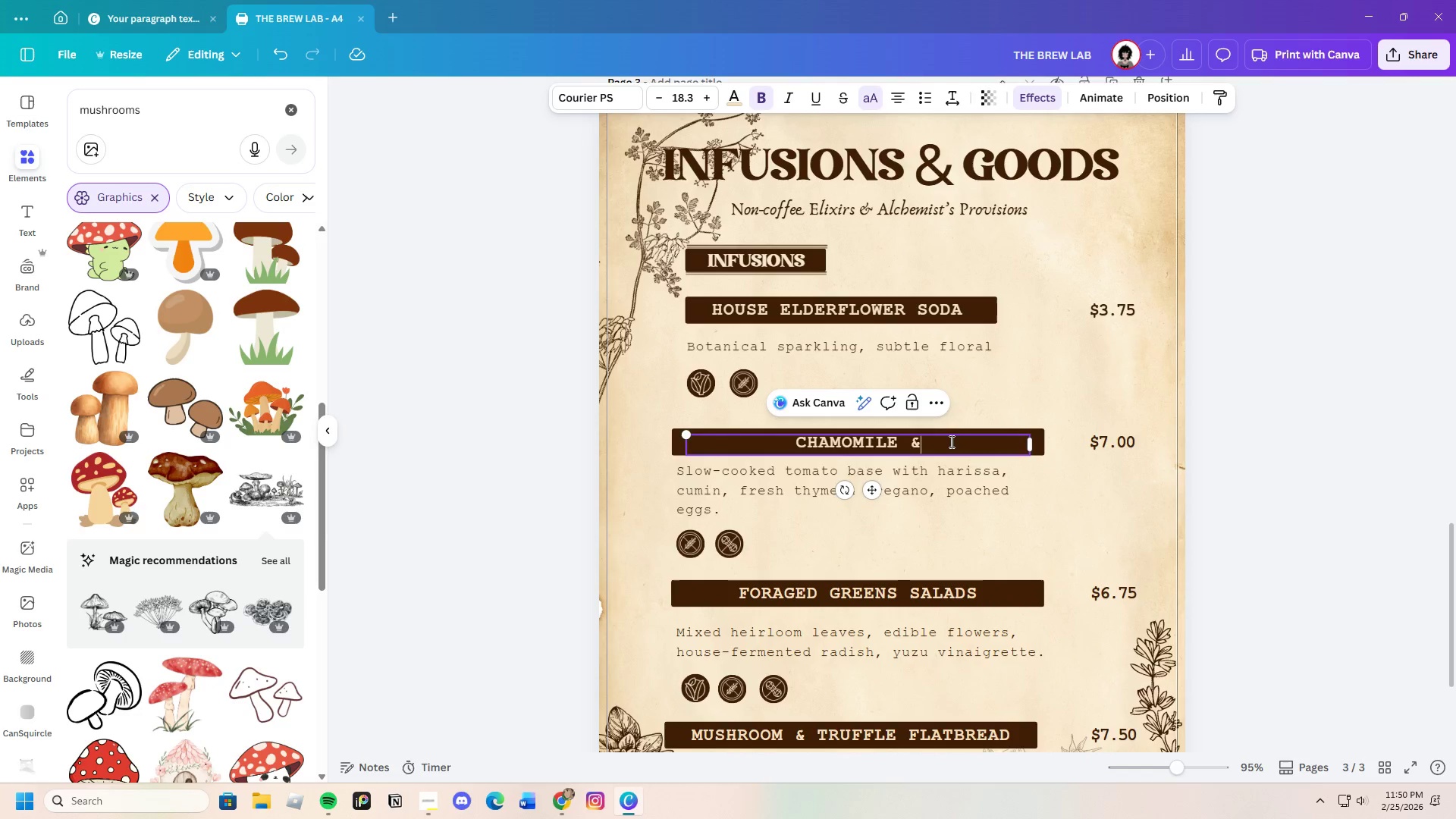 
key(Shift+7)
 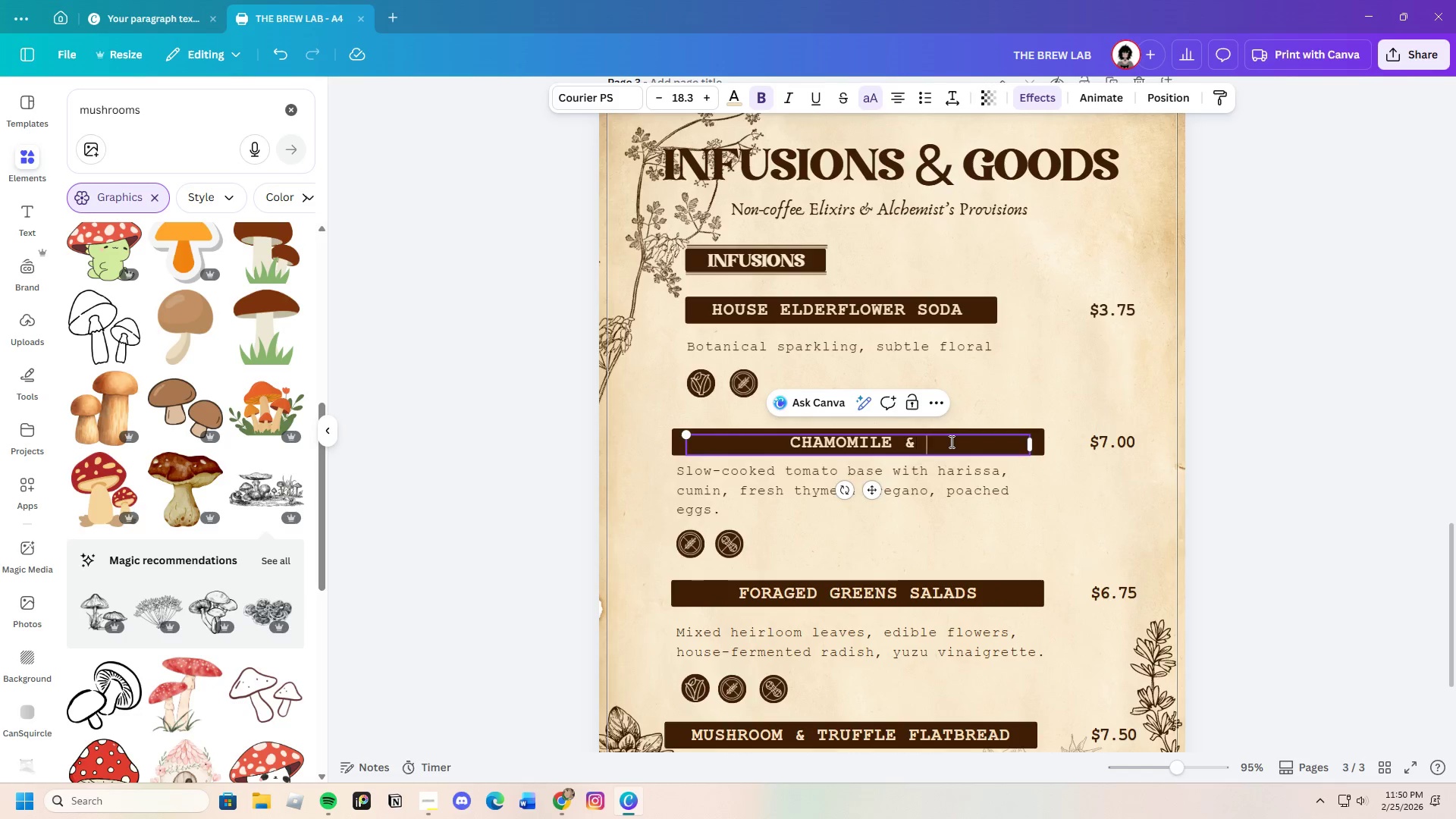 
key(Space)
 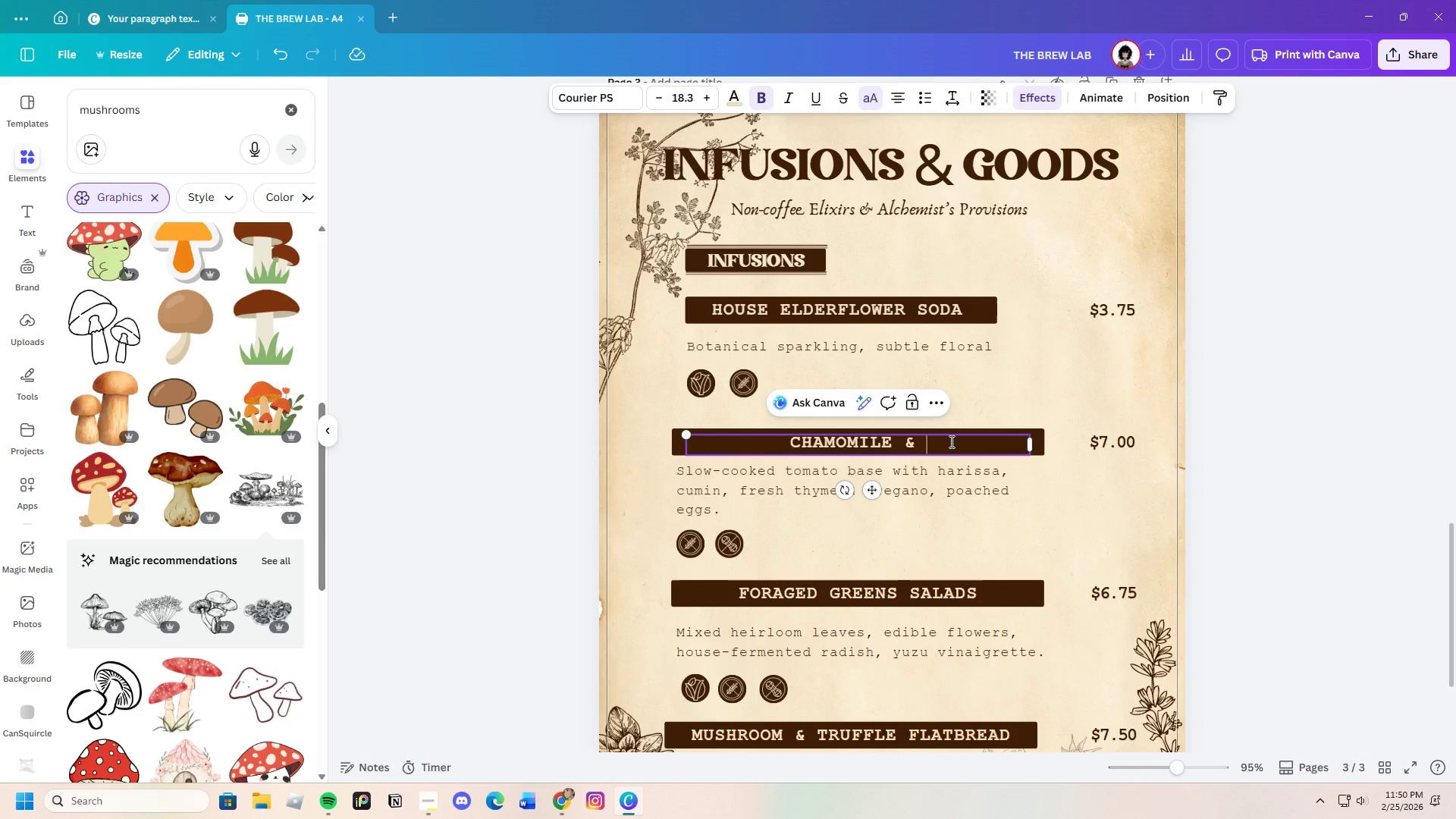 
type(calendula tisane)
 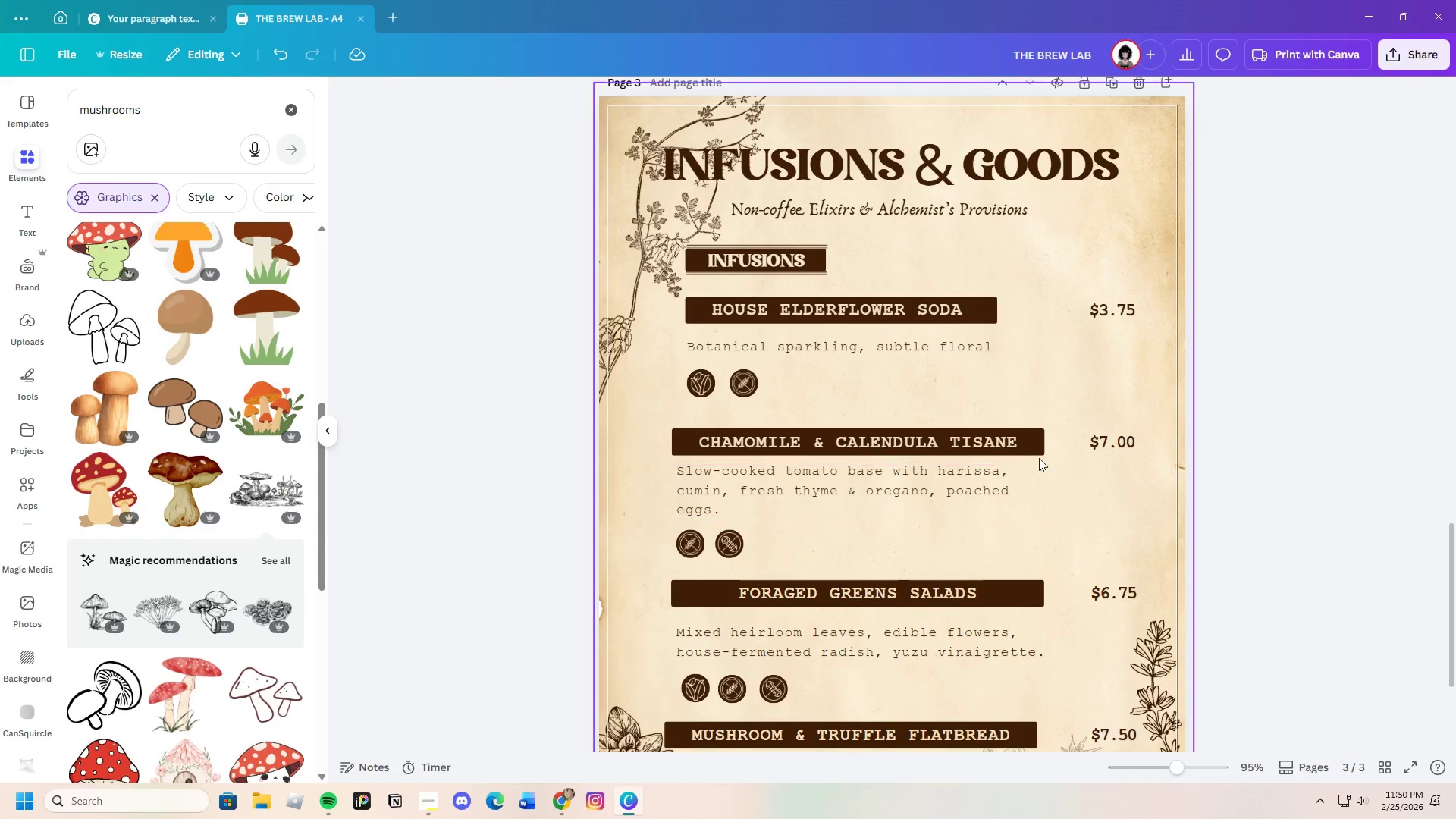 
left_click([676, 434])
 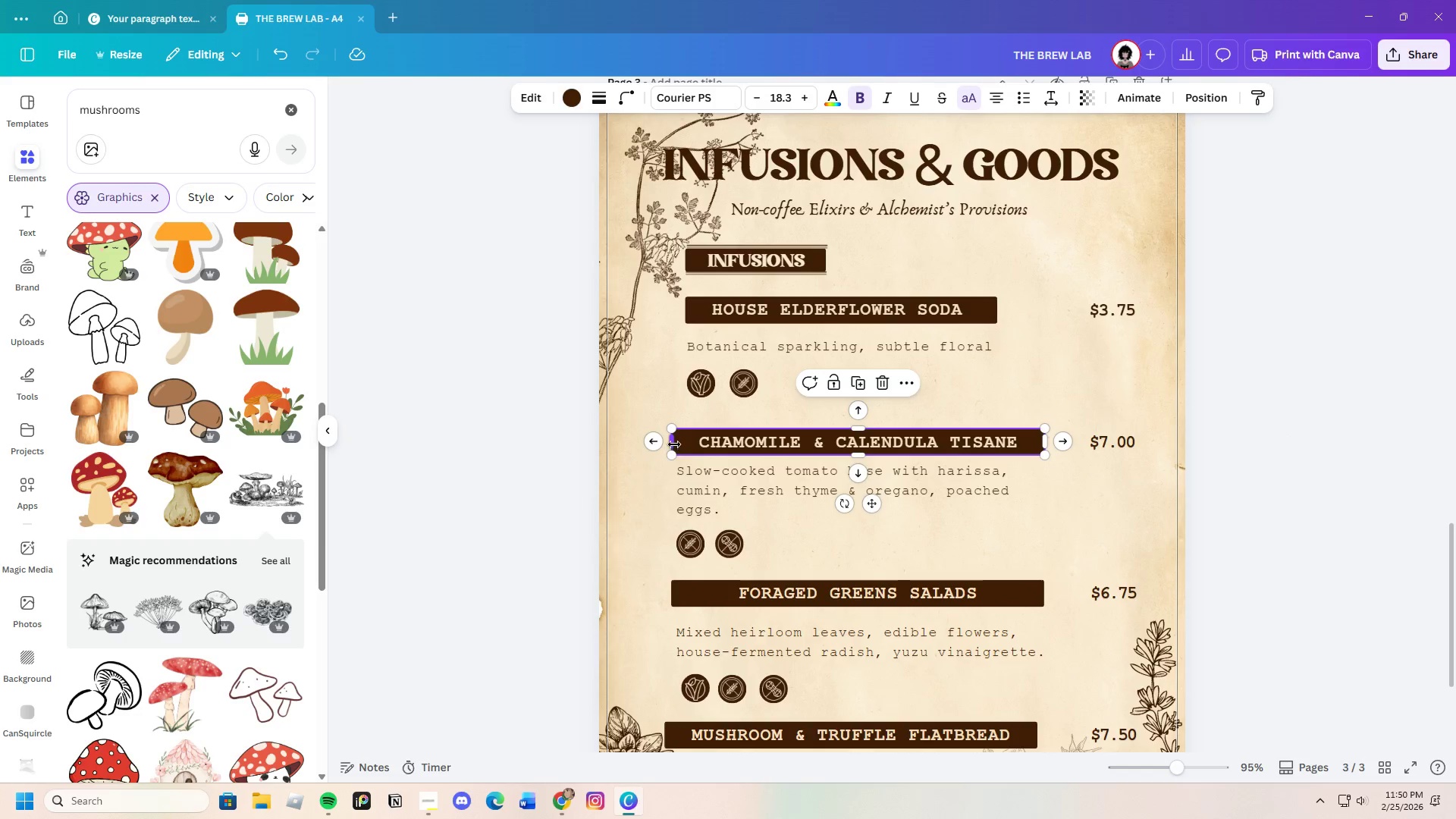 
left_click_drag(start_coordinate=[676, 444], to_coordinate=[689, 445])
 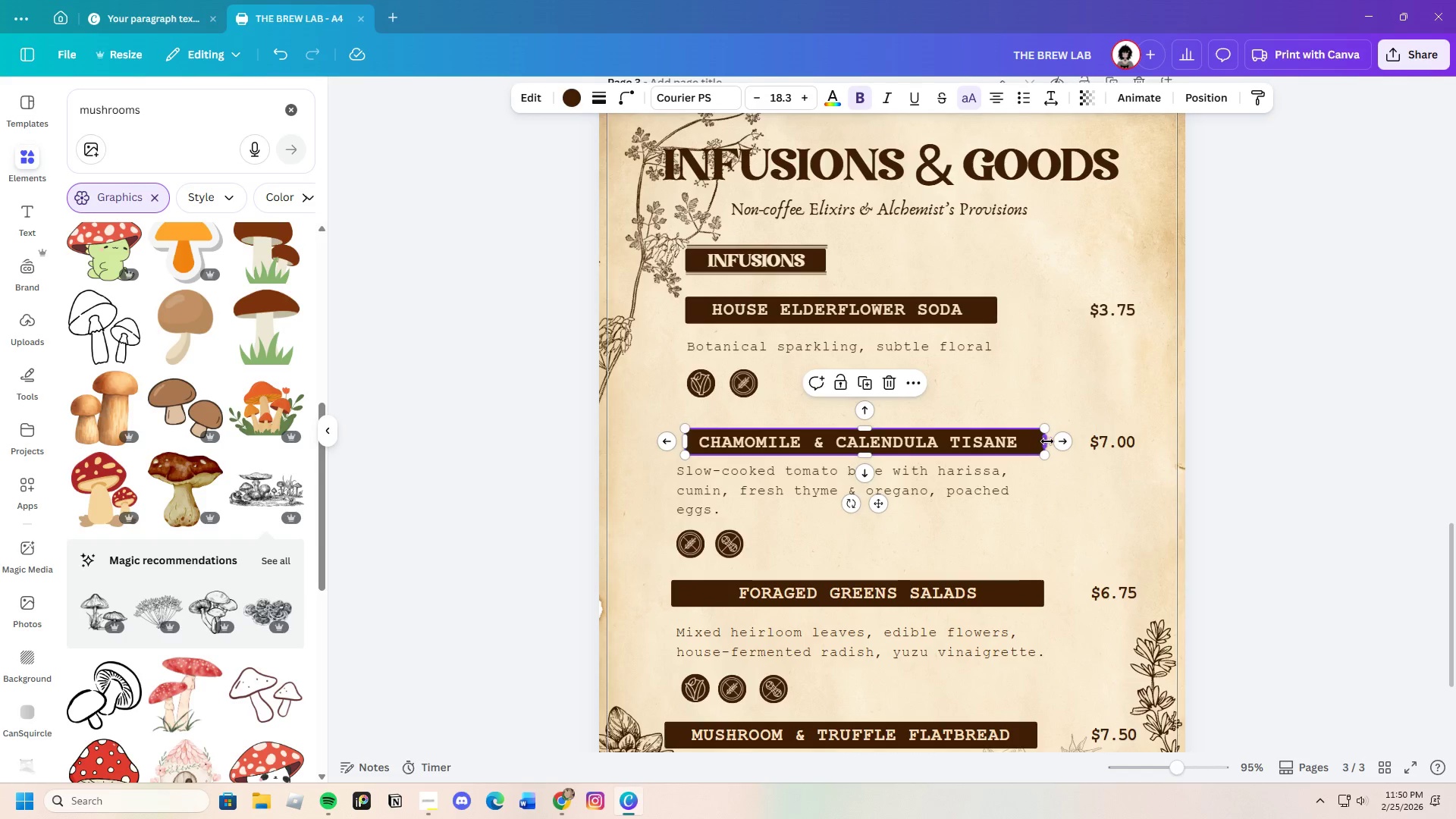 
left_click([1254, 448])
 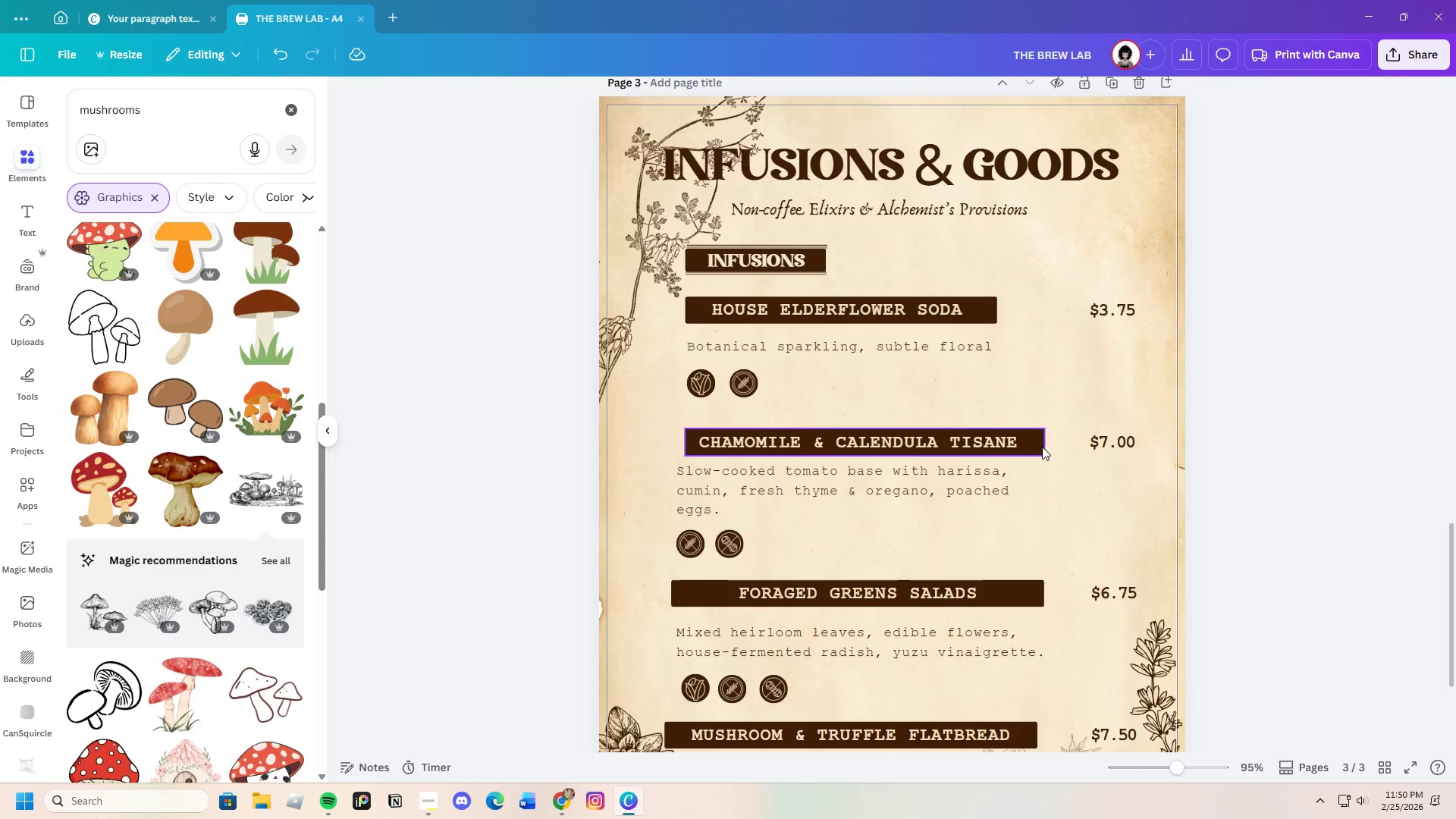 
left_click([1042, 447])
 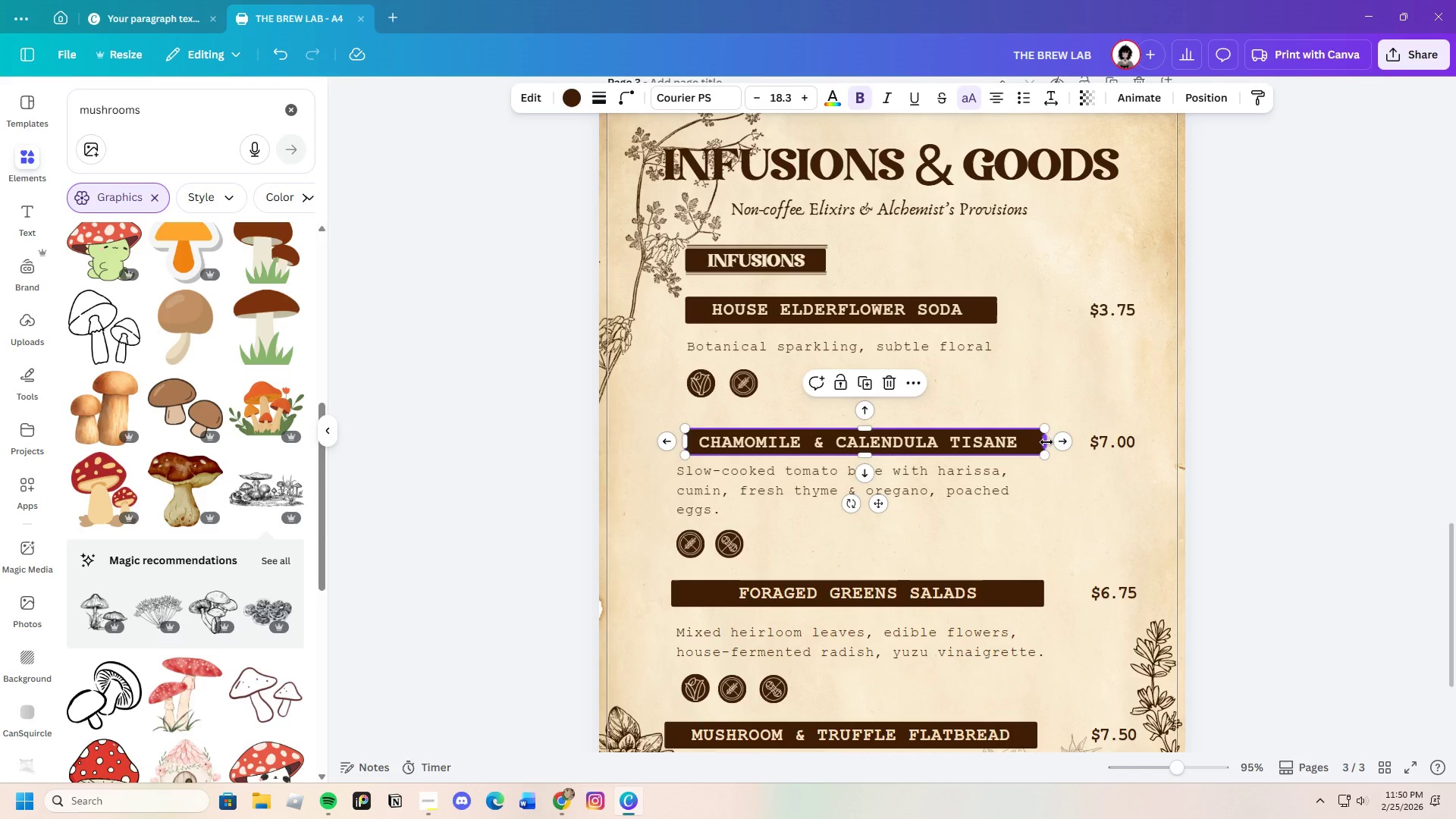 
left_click_drag(start_coordinate=[1046, 442], to_coordinate=[1029, 442])
 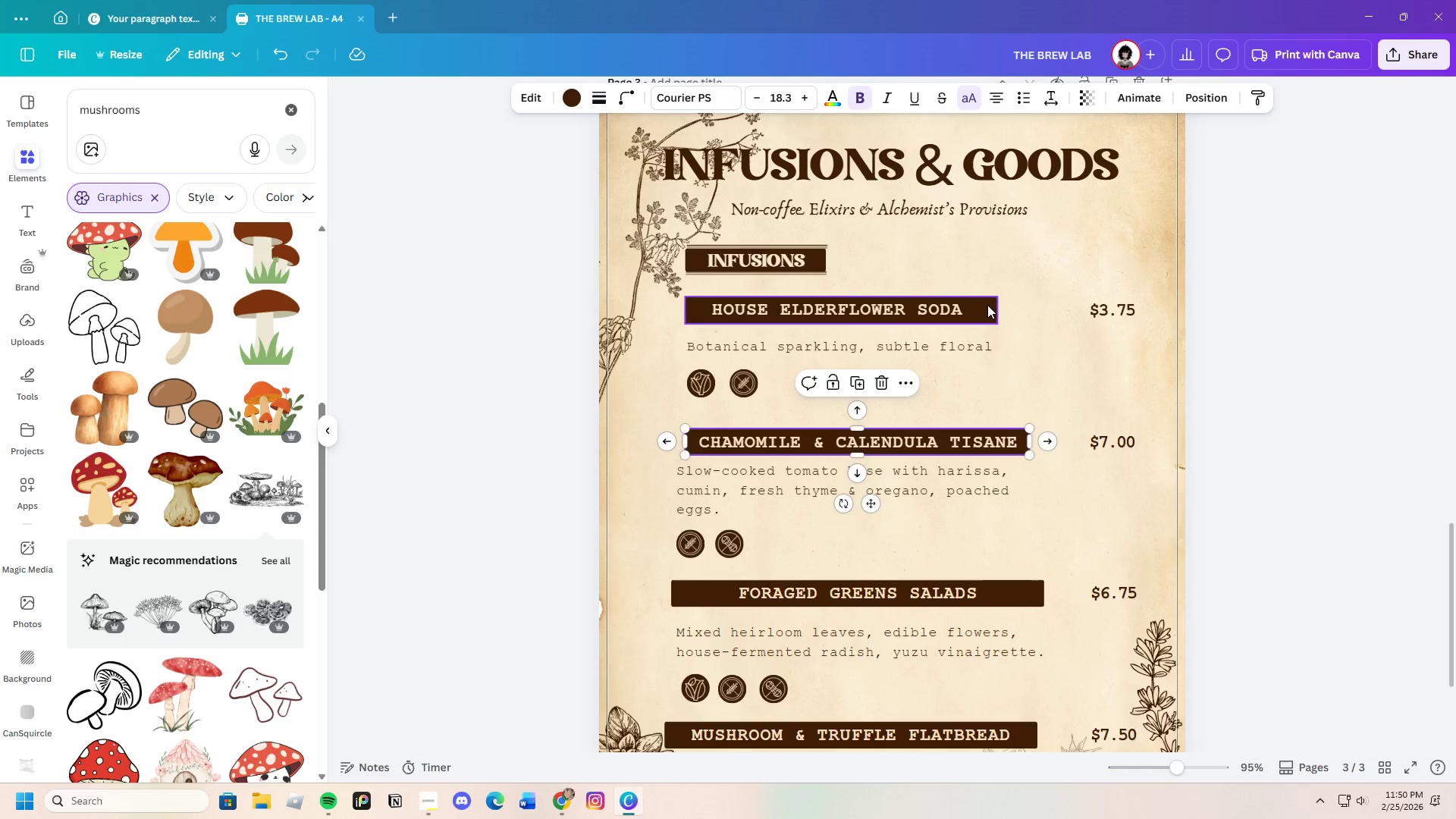 
left_click([987, 305])
 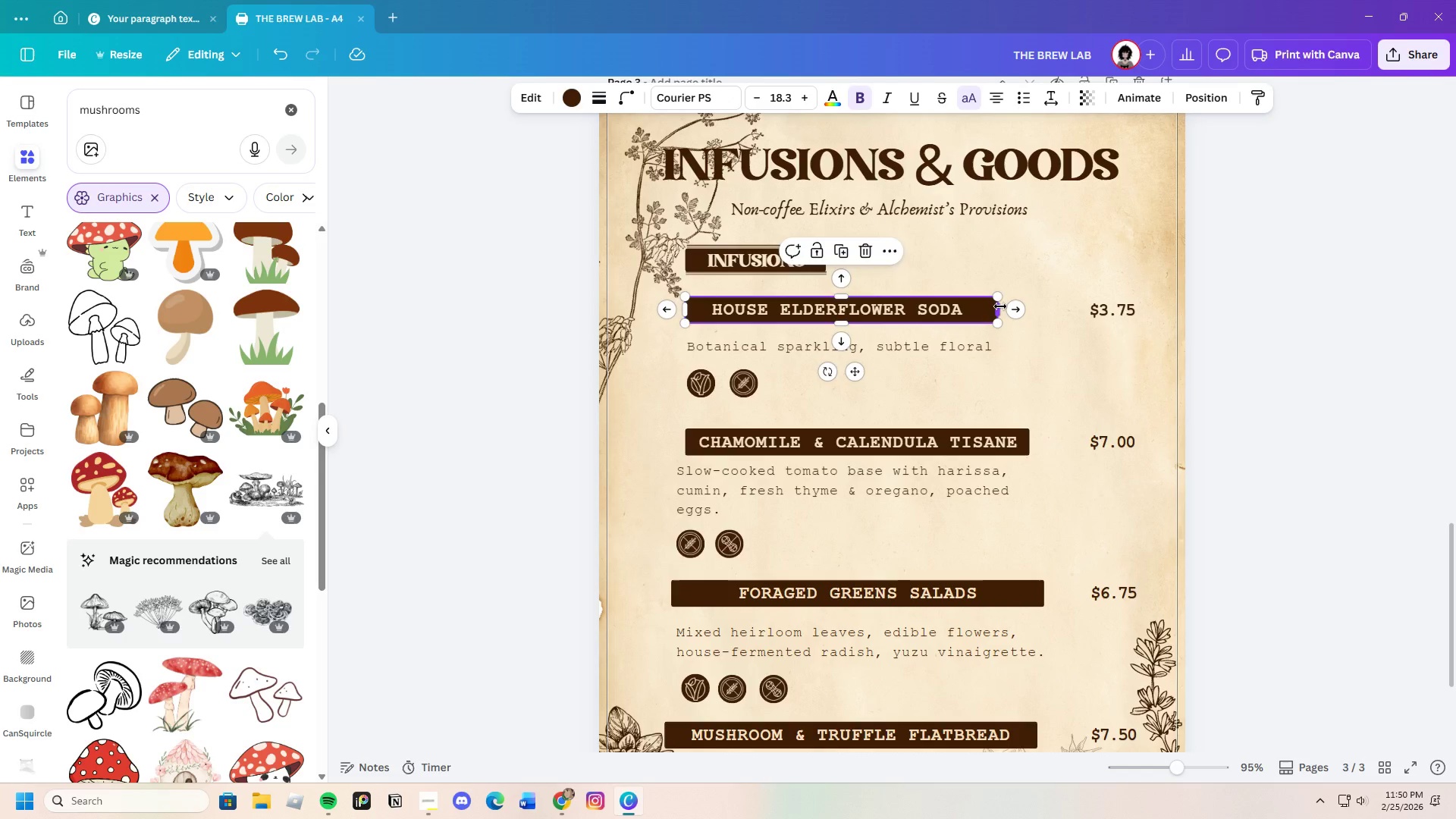 
left_click_drag(start_coordinate=[998, 306], to_coordinate=[1030, 309])
 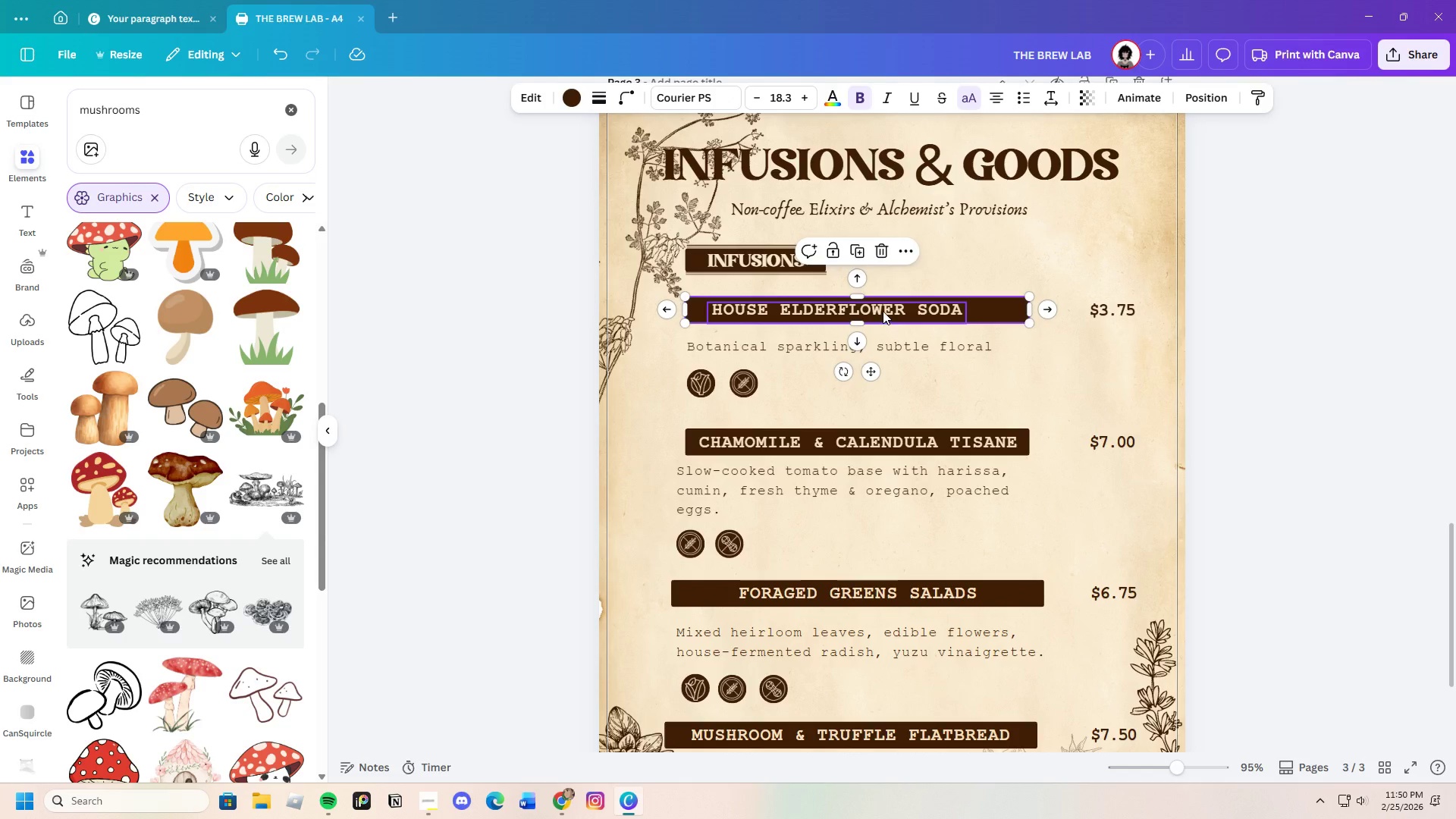 
left_click([883, 311])
 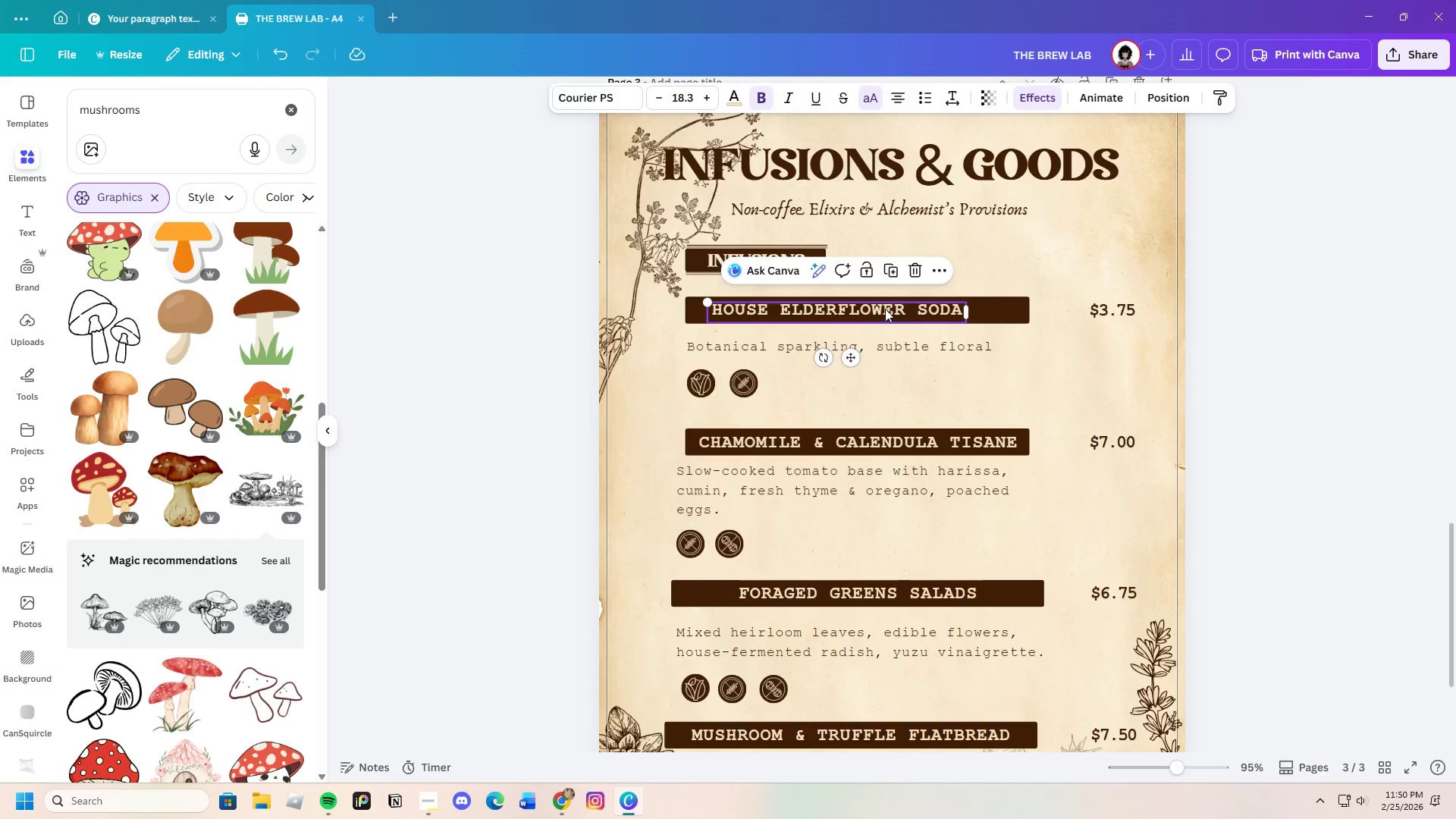 
left_click_drag(start_coordinate=[885, 309], to_coordinate=[901, 308])
 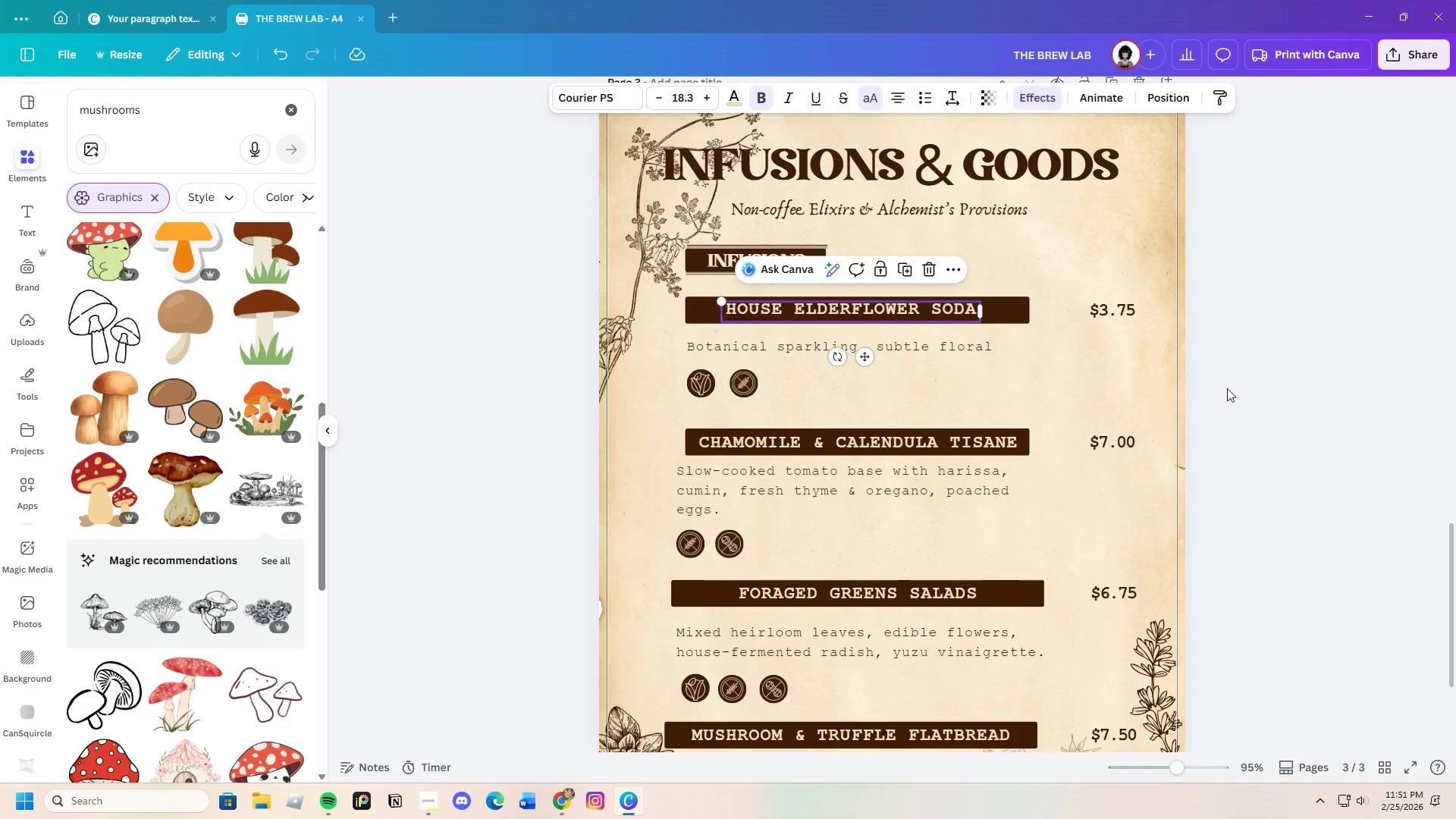 
left_click([1235, 391])
 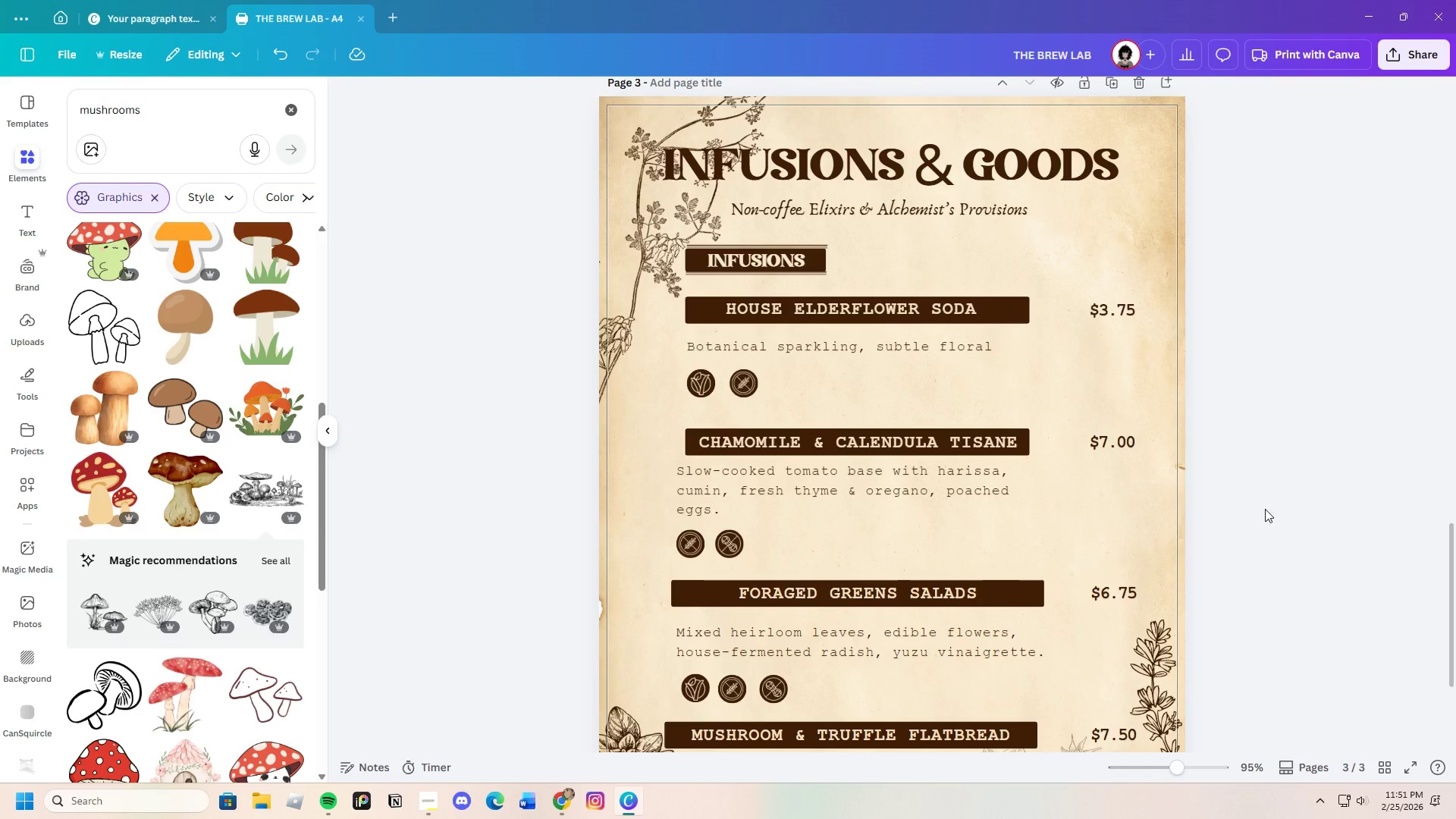 
scroll: coordinate [1262, 519], scroll_direction: down, amount: 2.0
 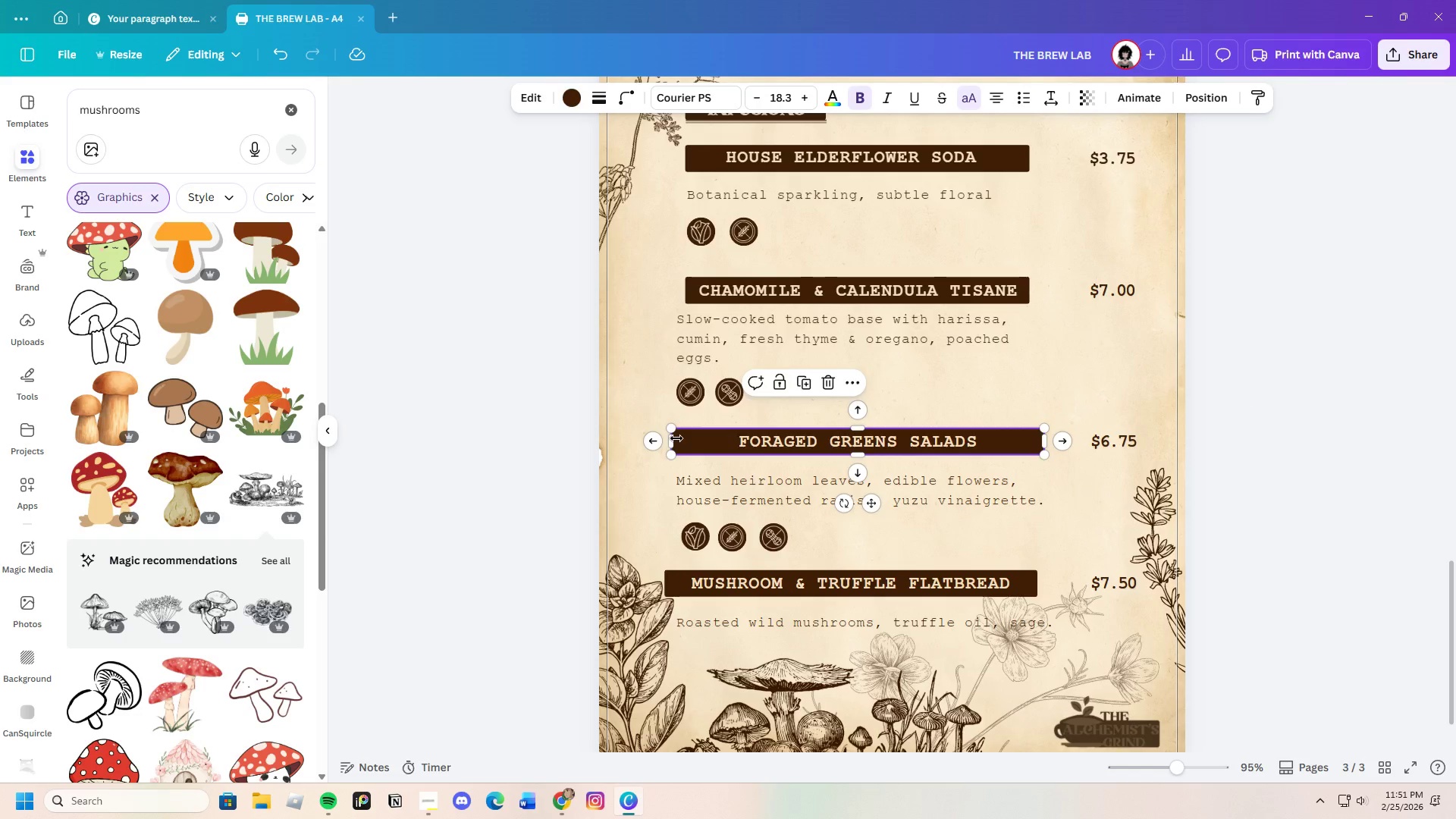 
left_click_drag(start_coordinate=[674, 439], to_coordinate=[687, 440])
 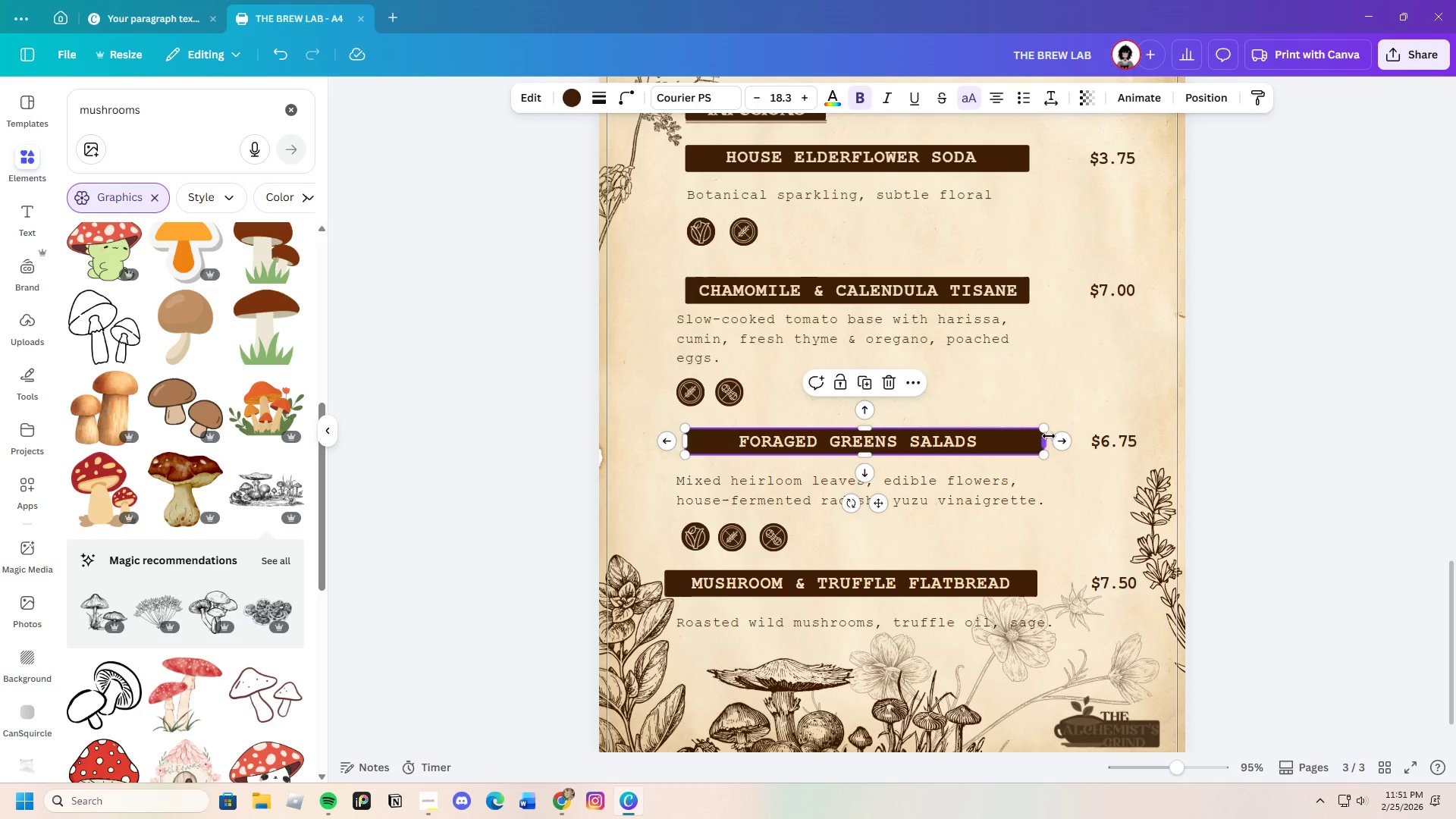 
left_click_drag(start_coordinate=[1046, 436], to_coordinate=[1038, 437])
 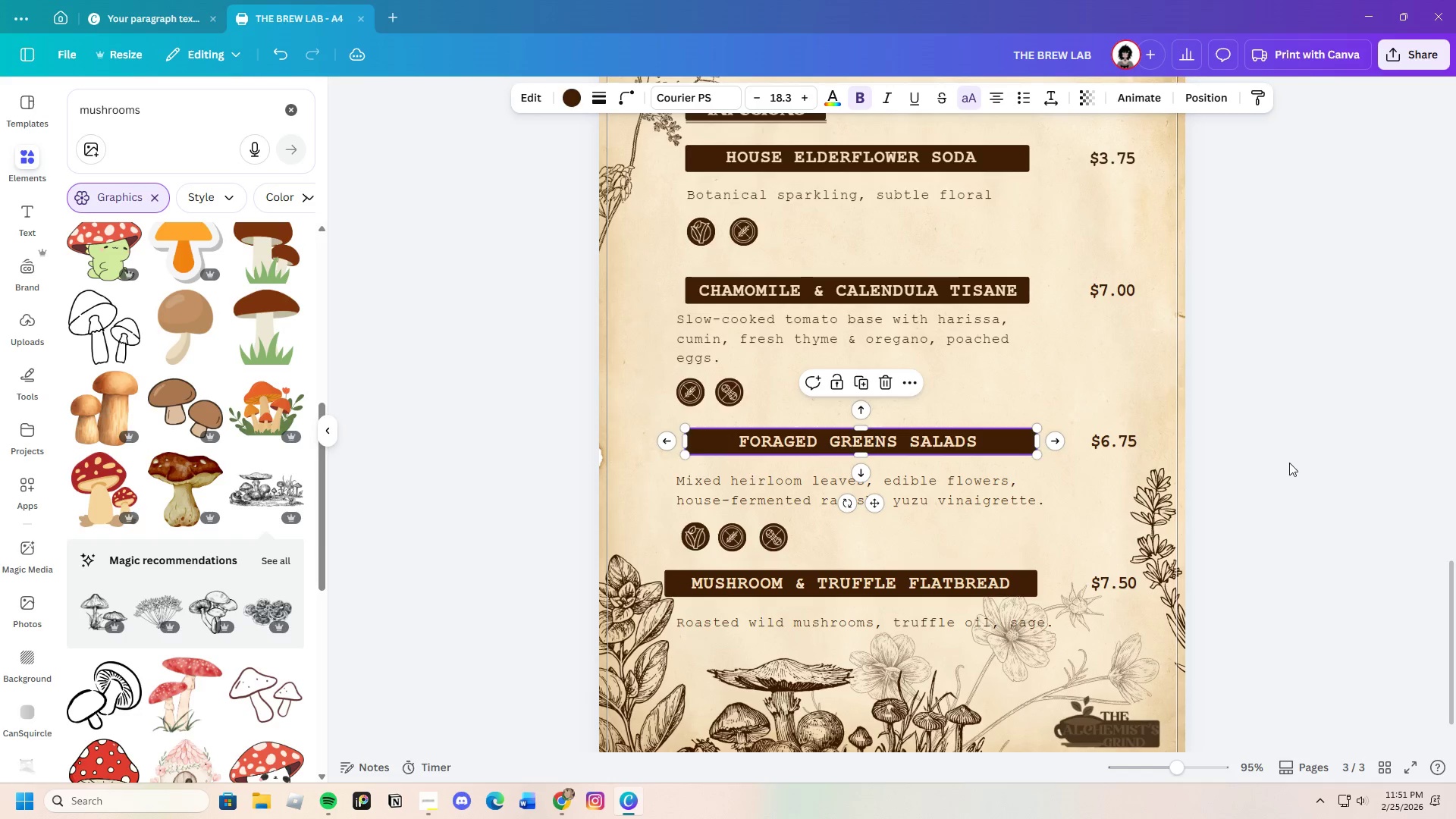 
left_click([1289, 463])
 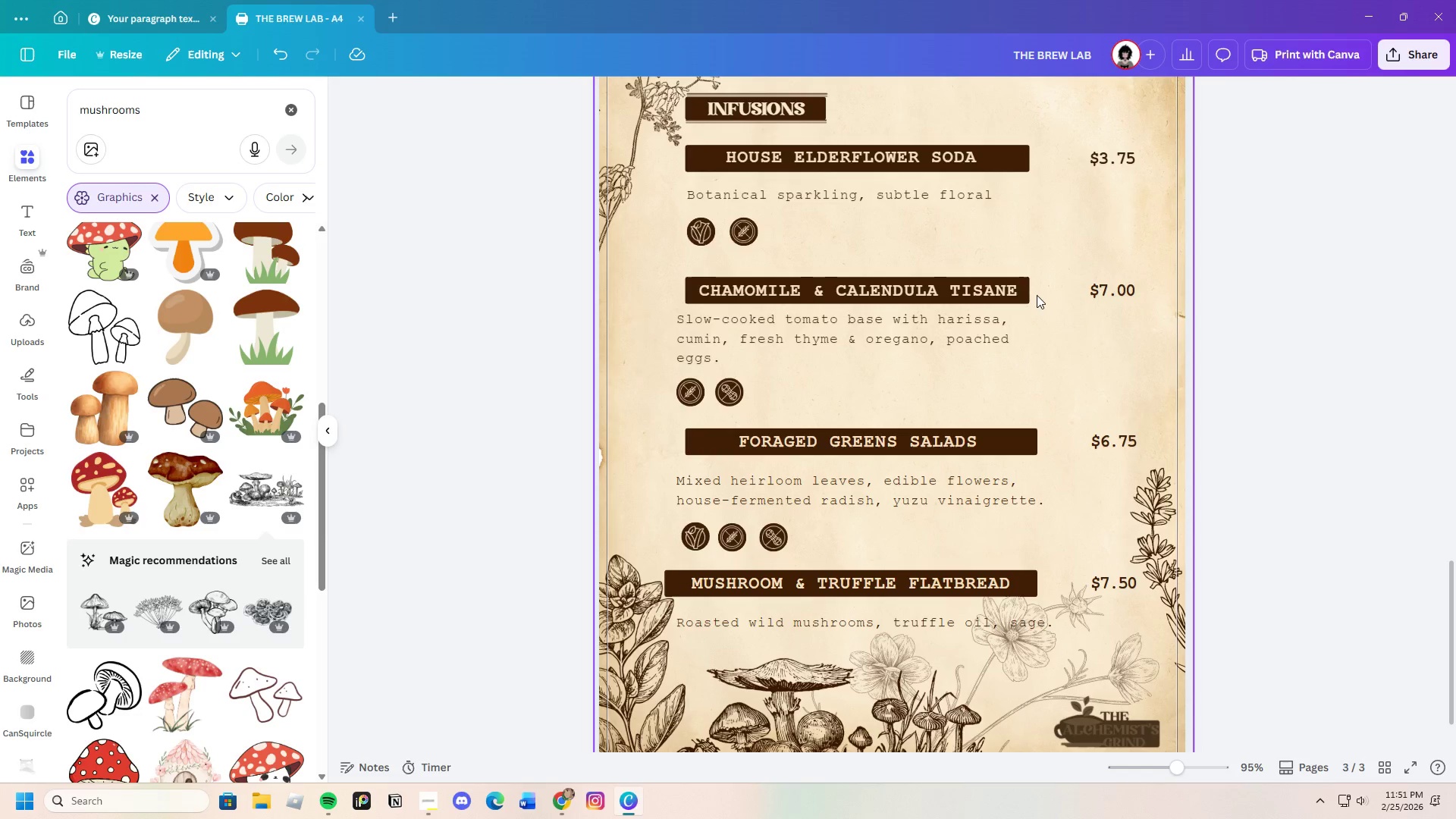 
left_click([1029, 158])
 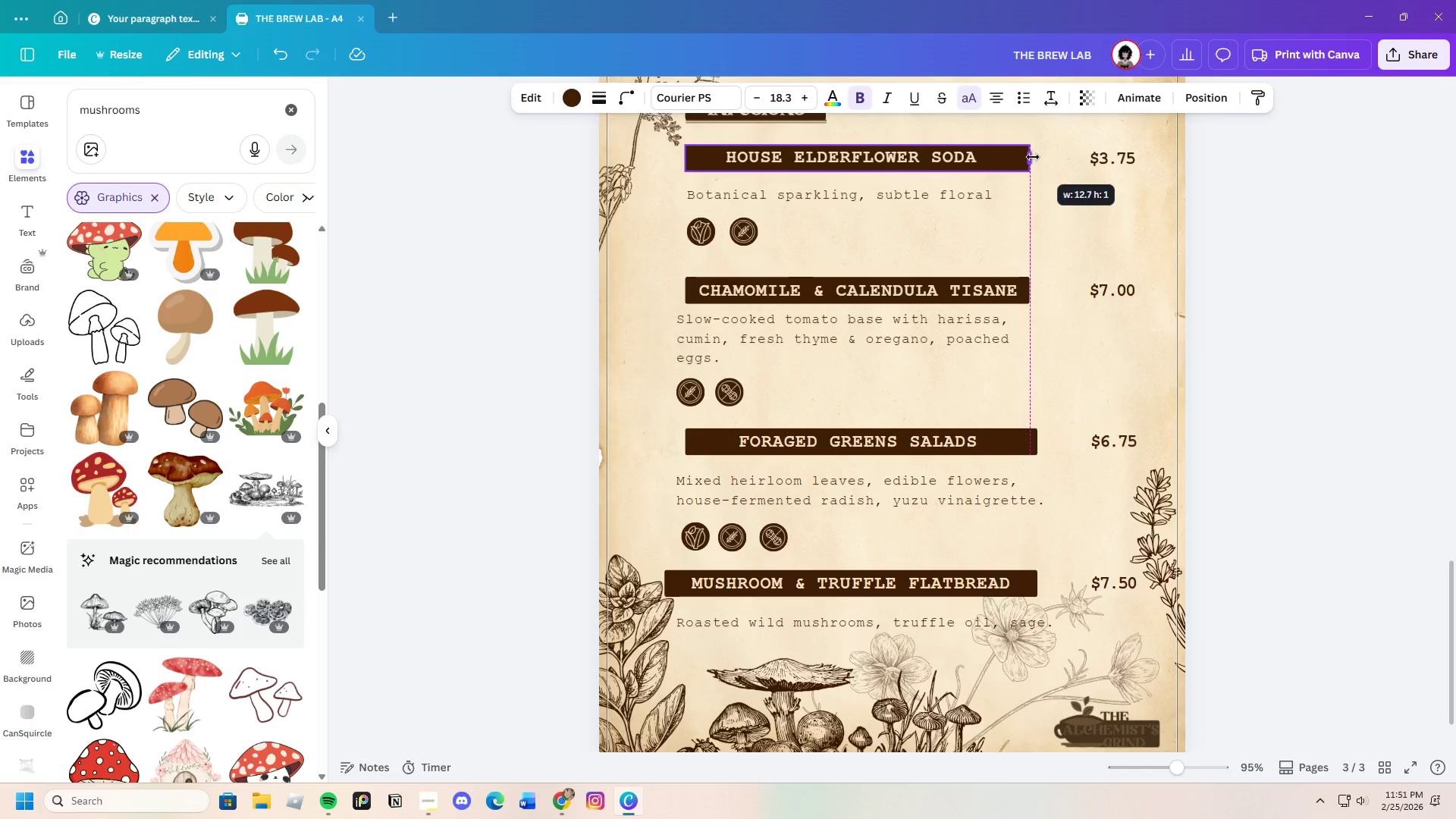 
left_click([1294, 247])
 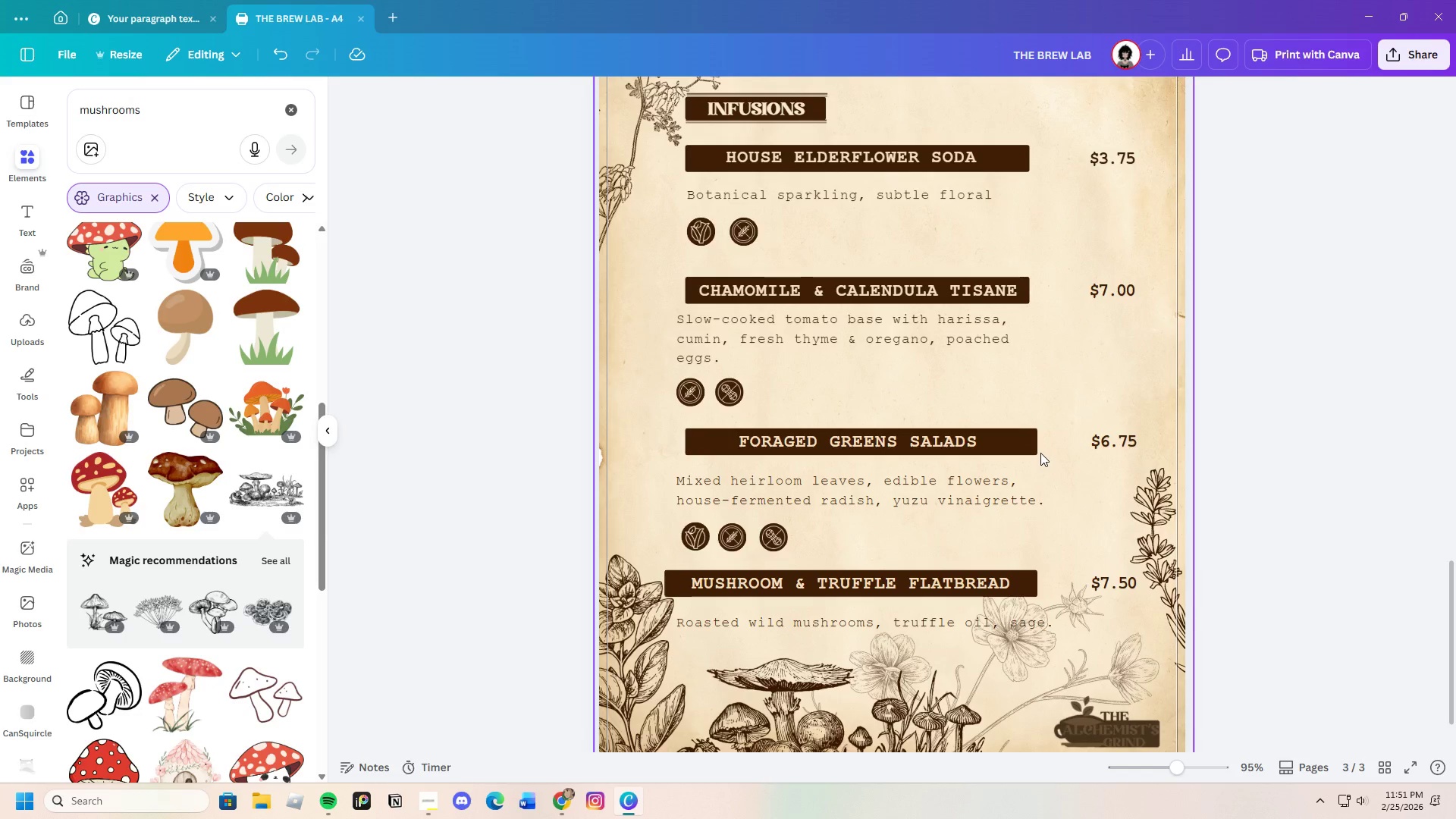 
left_click([1036, 449])
 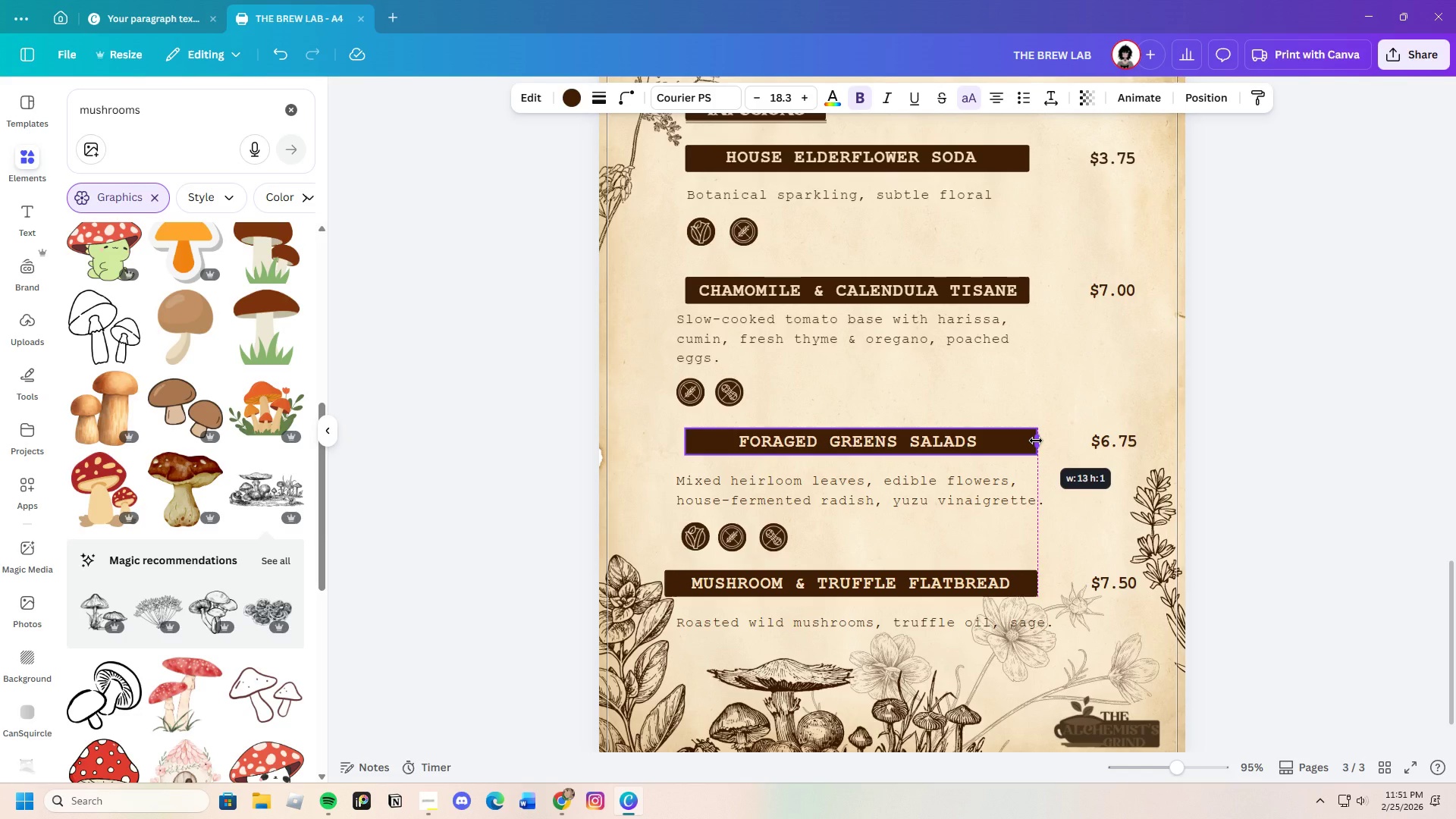 
left_click([1371, 441])
 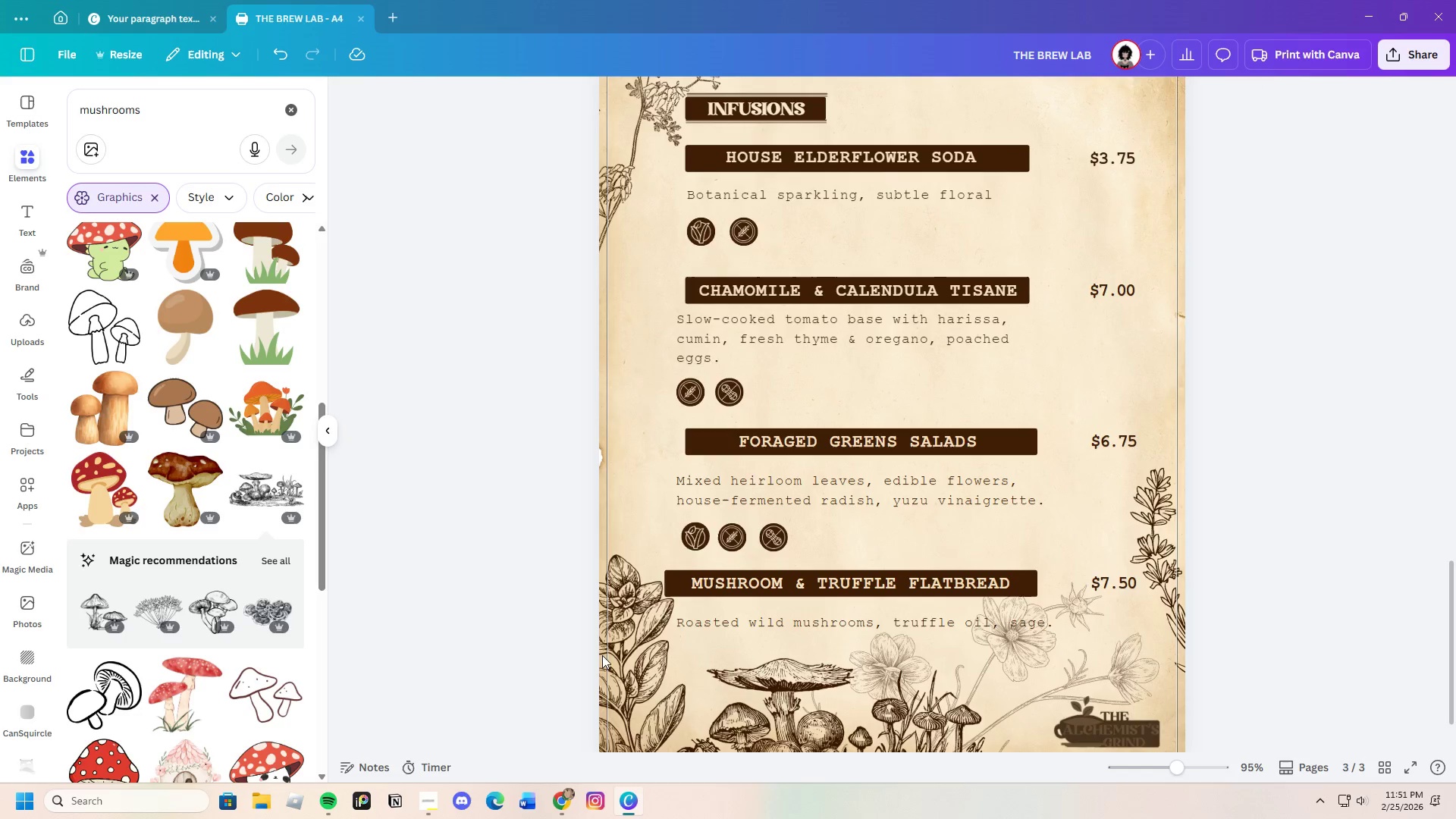 
left_click([676, 588])
 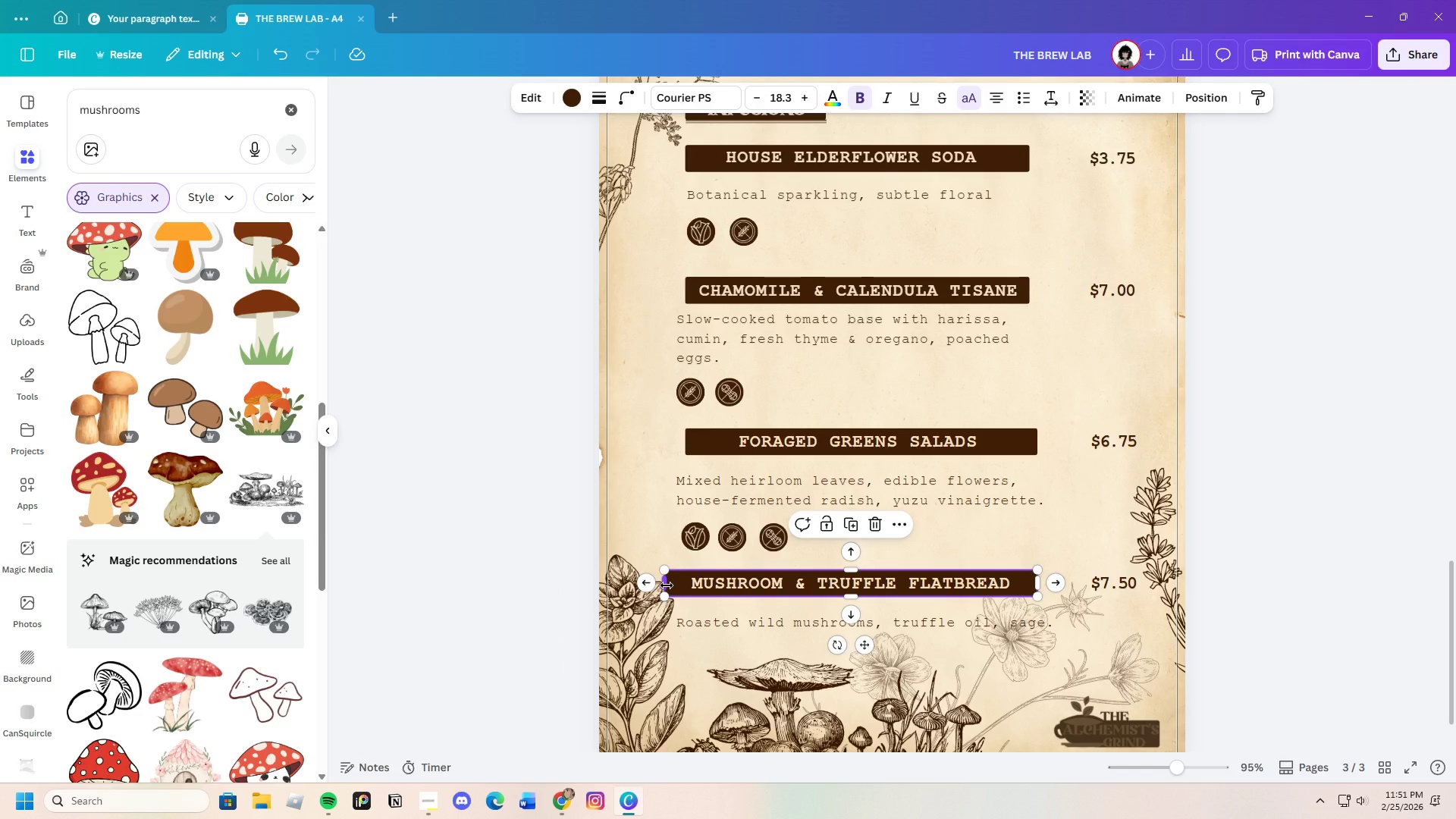 
left_click_drag(start_coordinate=[667, 585], to_coordinate=[674, 585])
 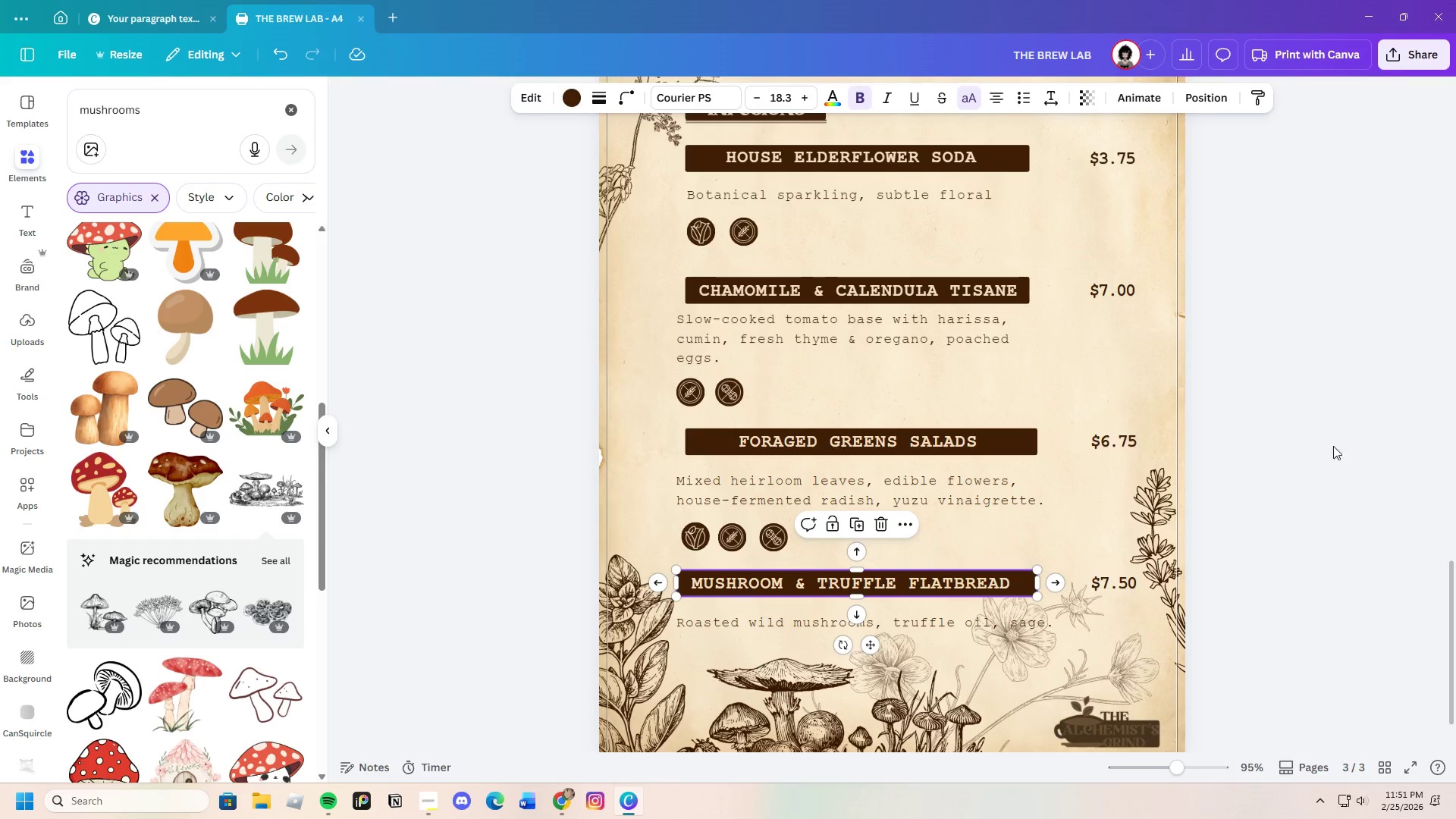 
left_click([1360, 457])
 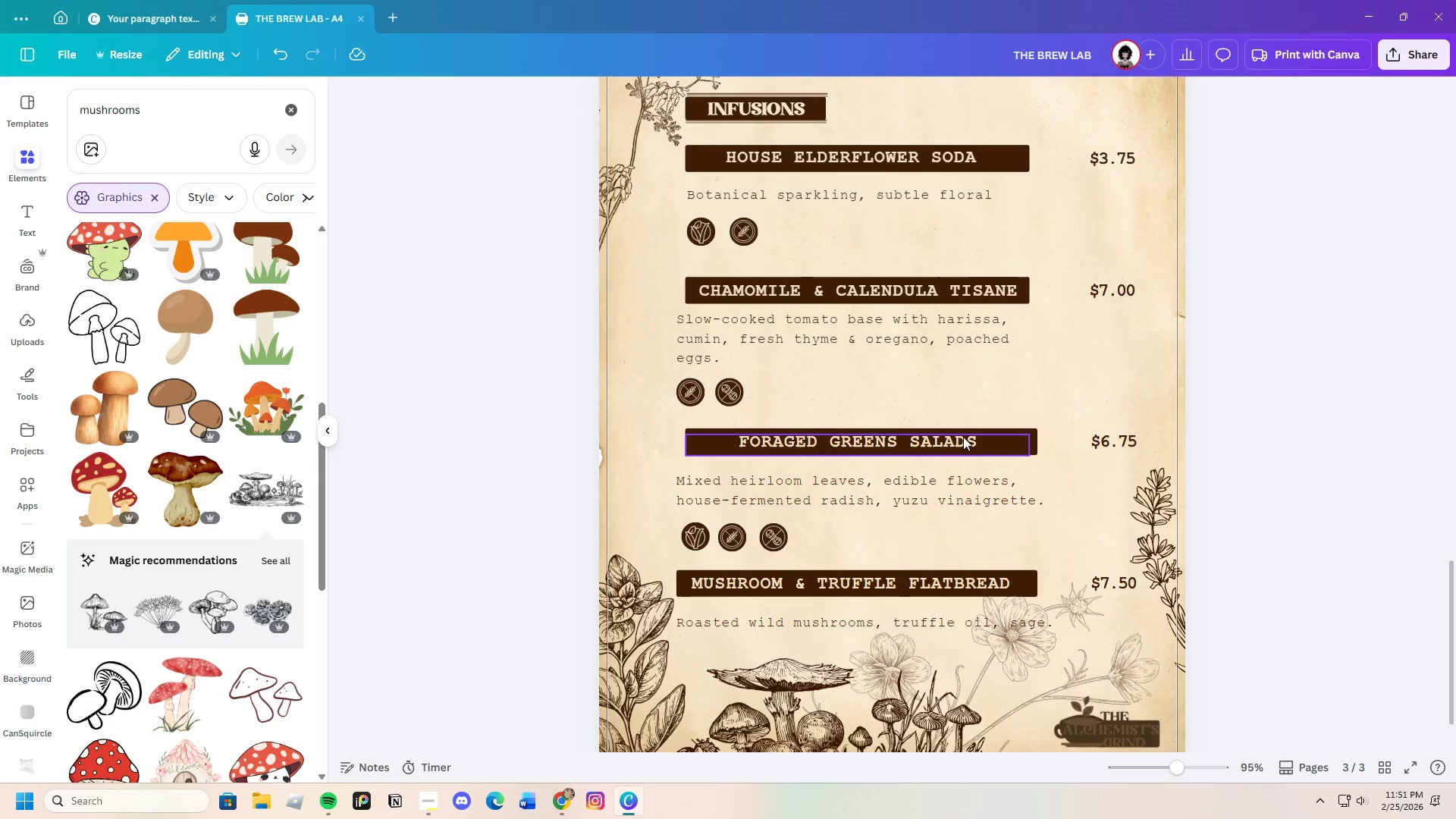 
scroll: coordinate [960, 451], scroll_direction: up, amount: 2.0
 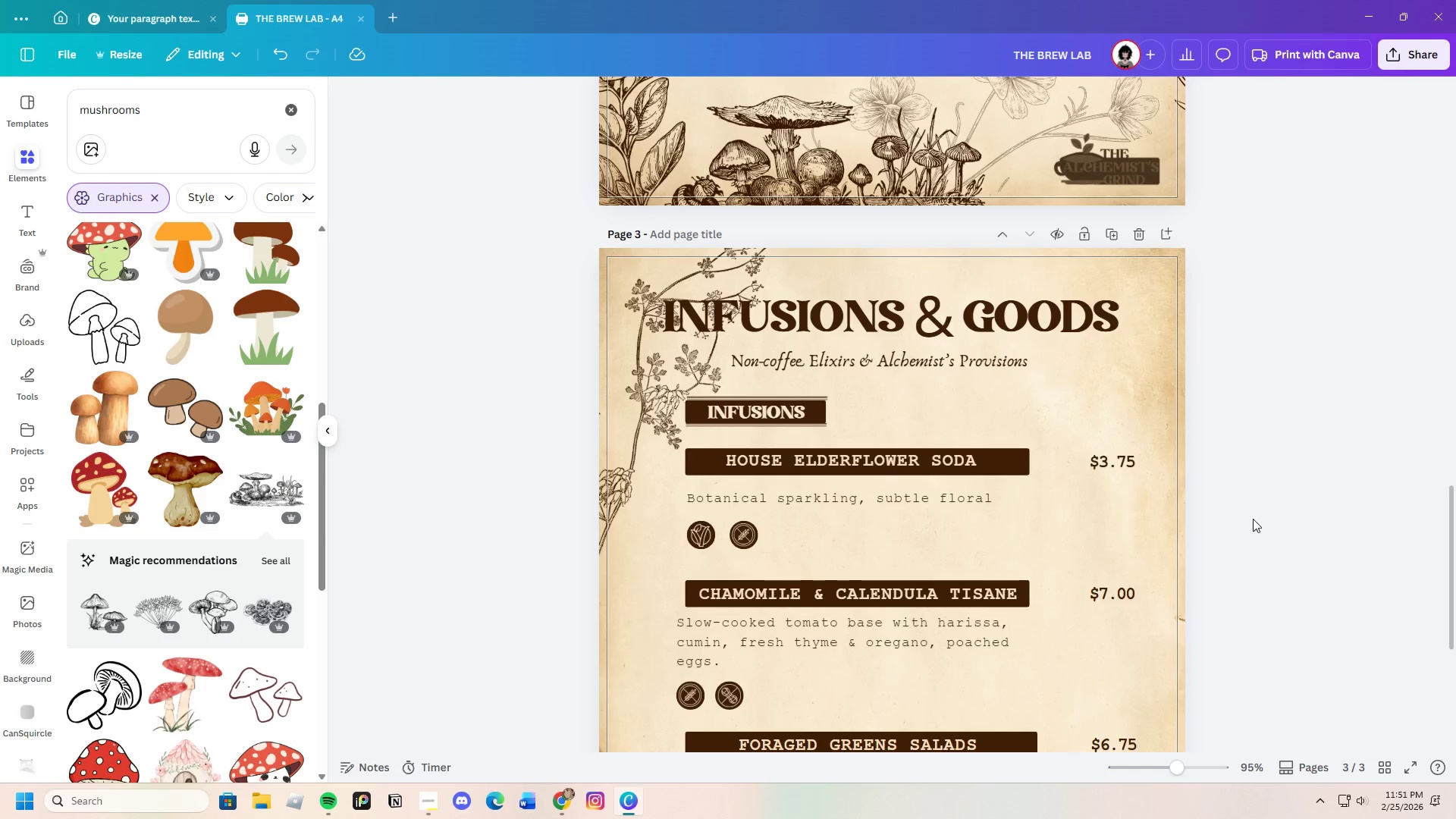 
scroll: coordinate [1277, 555], scroll_direction: down, amount: 2.0
 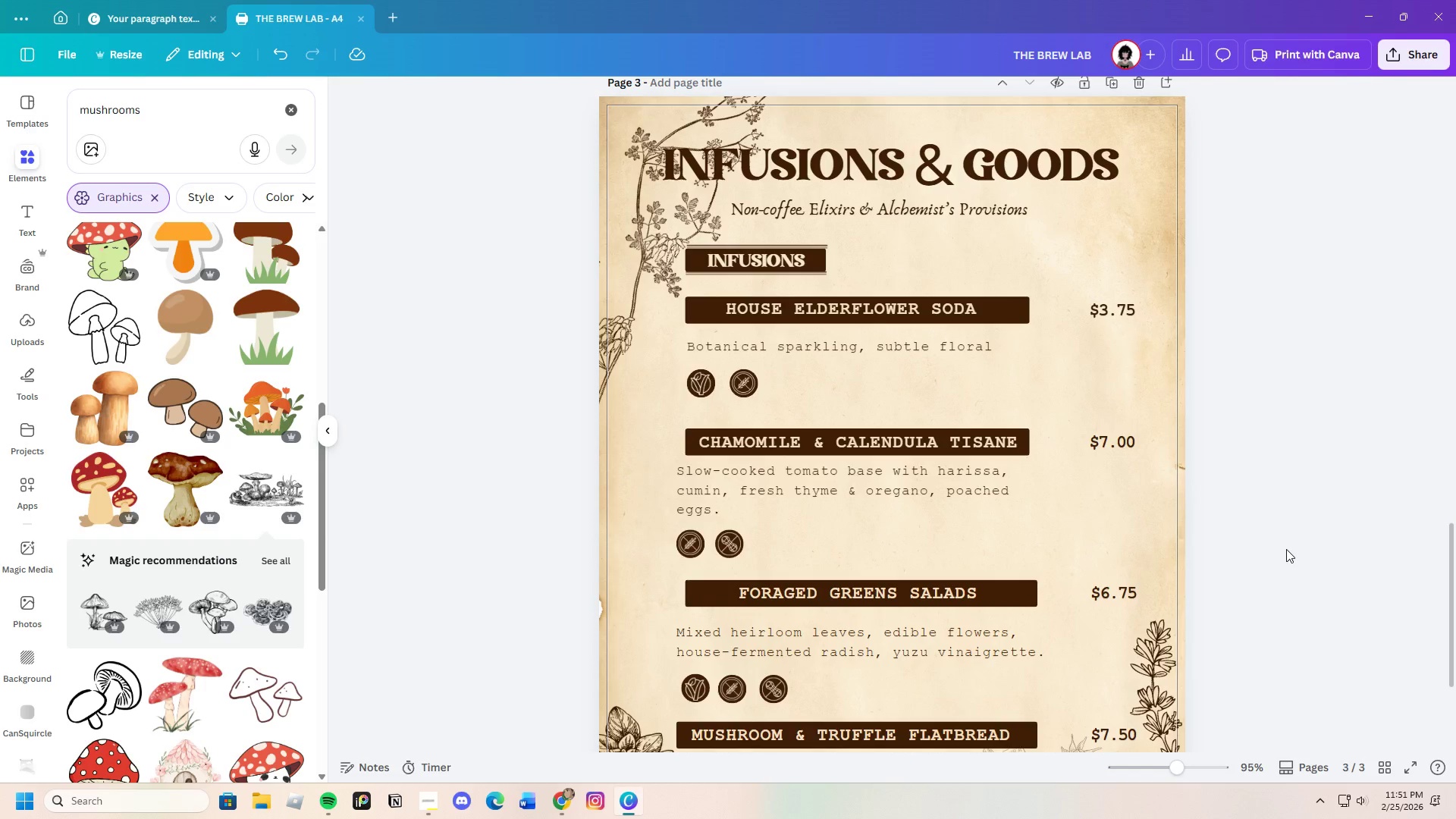 
wait(5.92)
 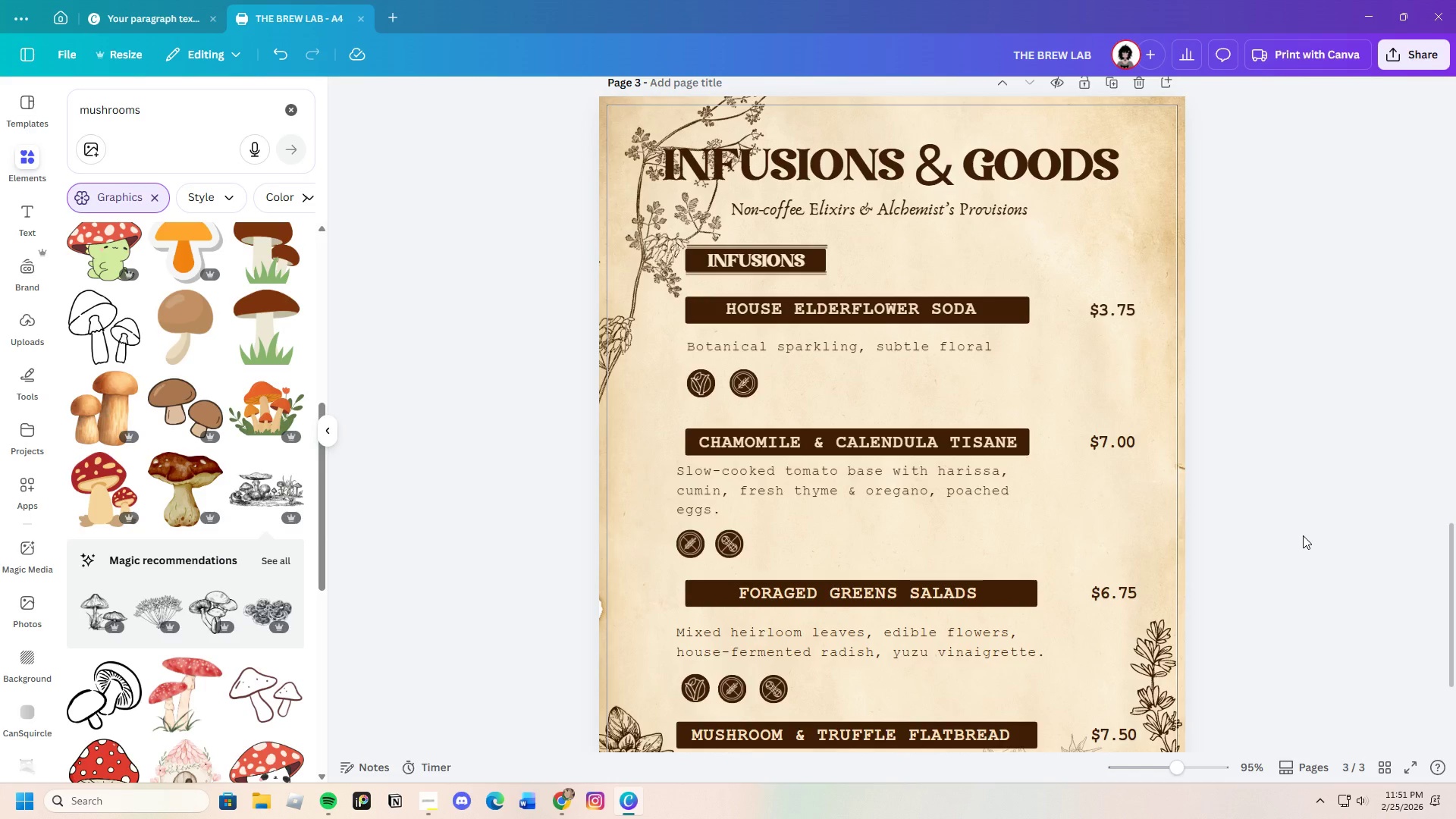 
scroll: coordinate [890, 572], scroll_direction: down, amount: 2.0
 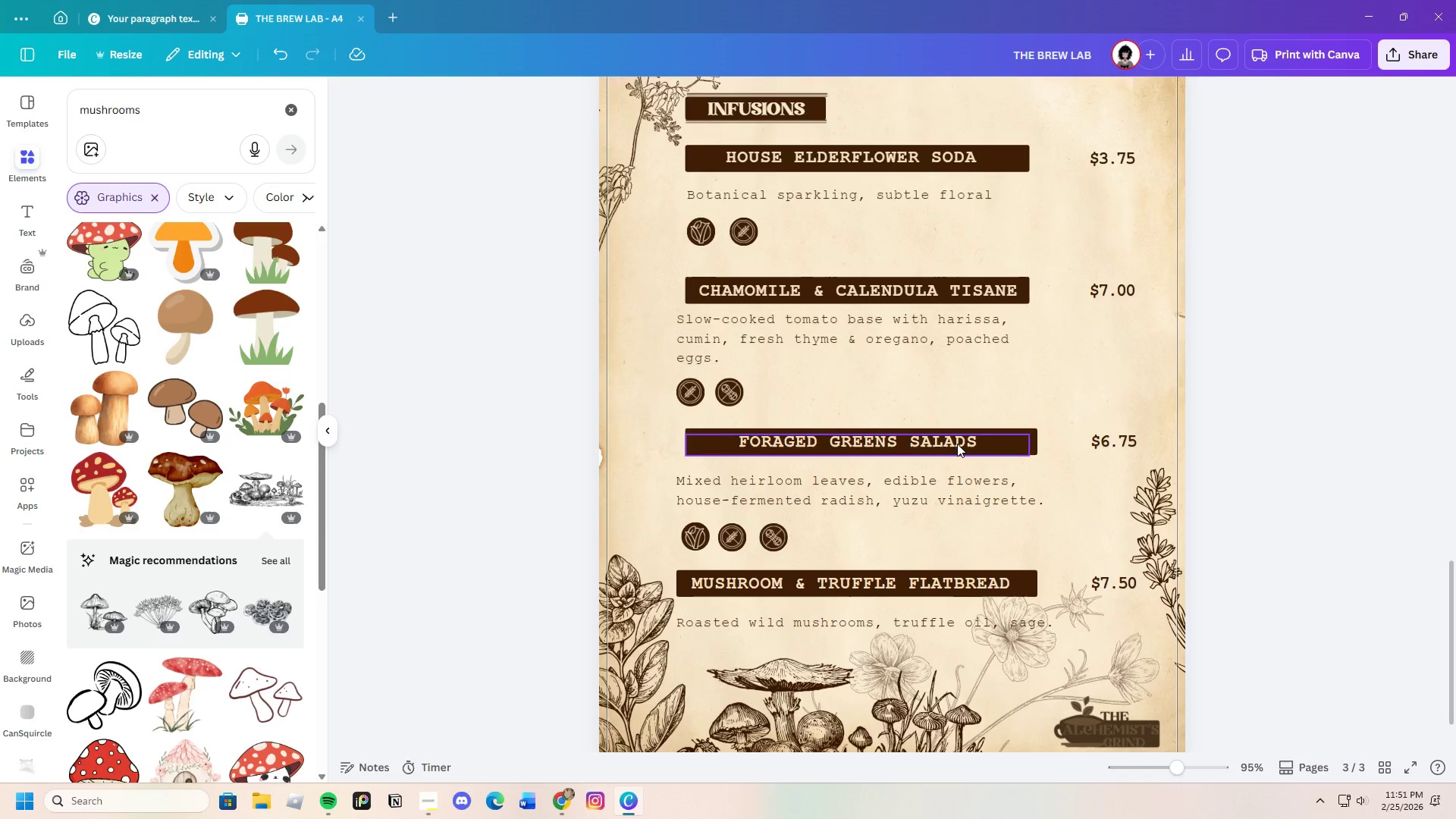 
double_click([957, 444])
 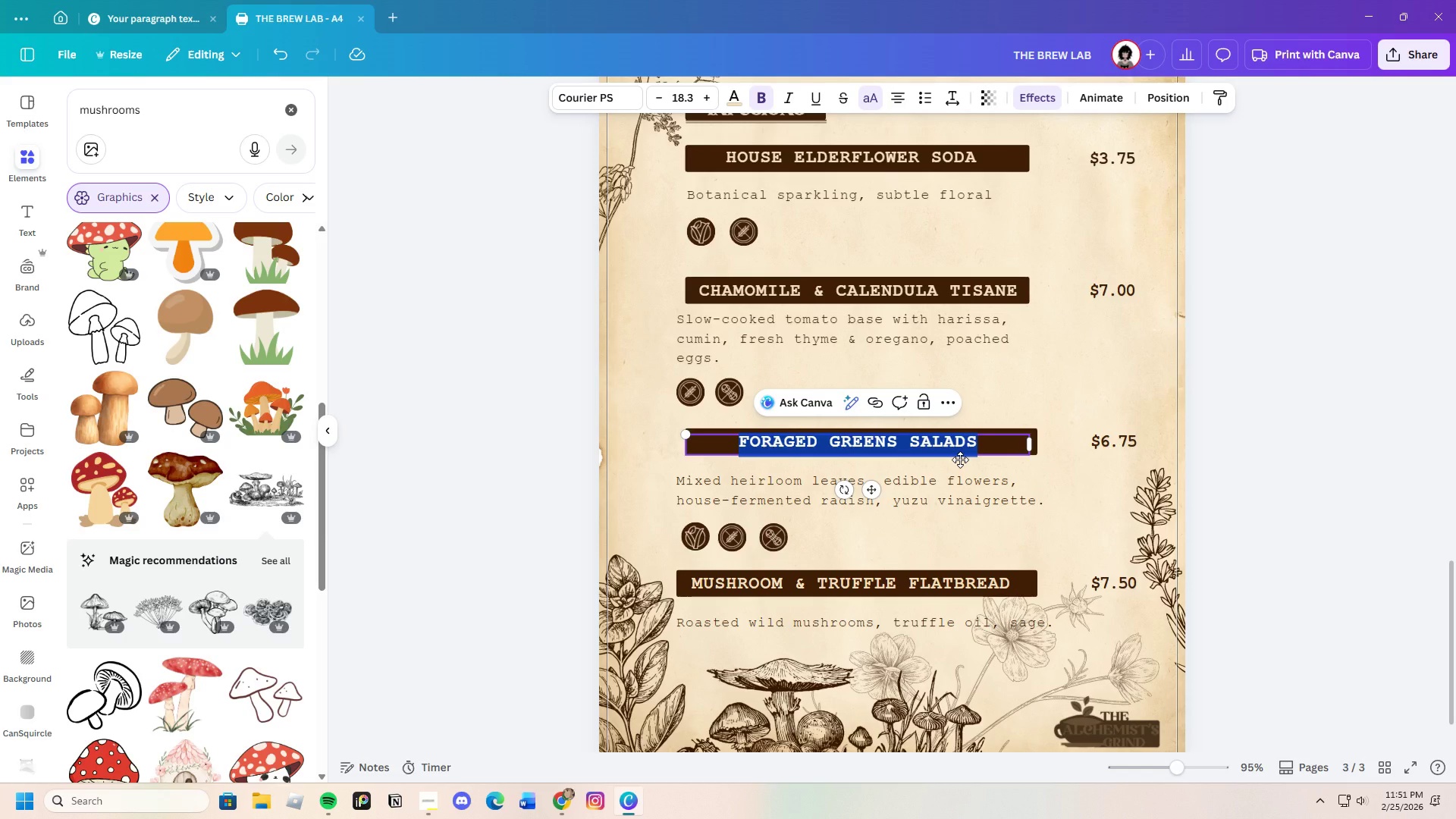 
key(Backspace)
type(hin)
key(Backspace)
type(bis)
 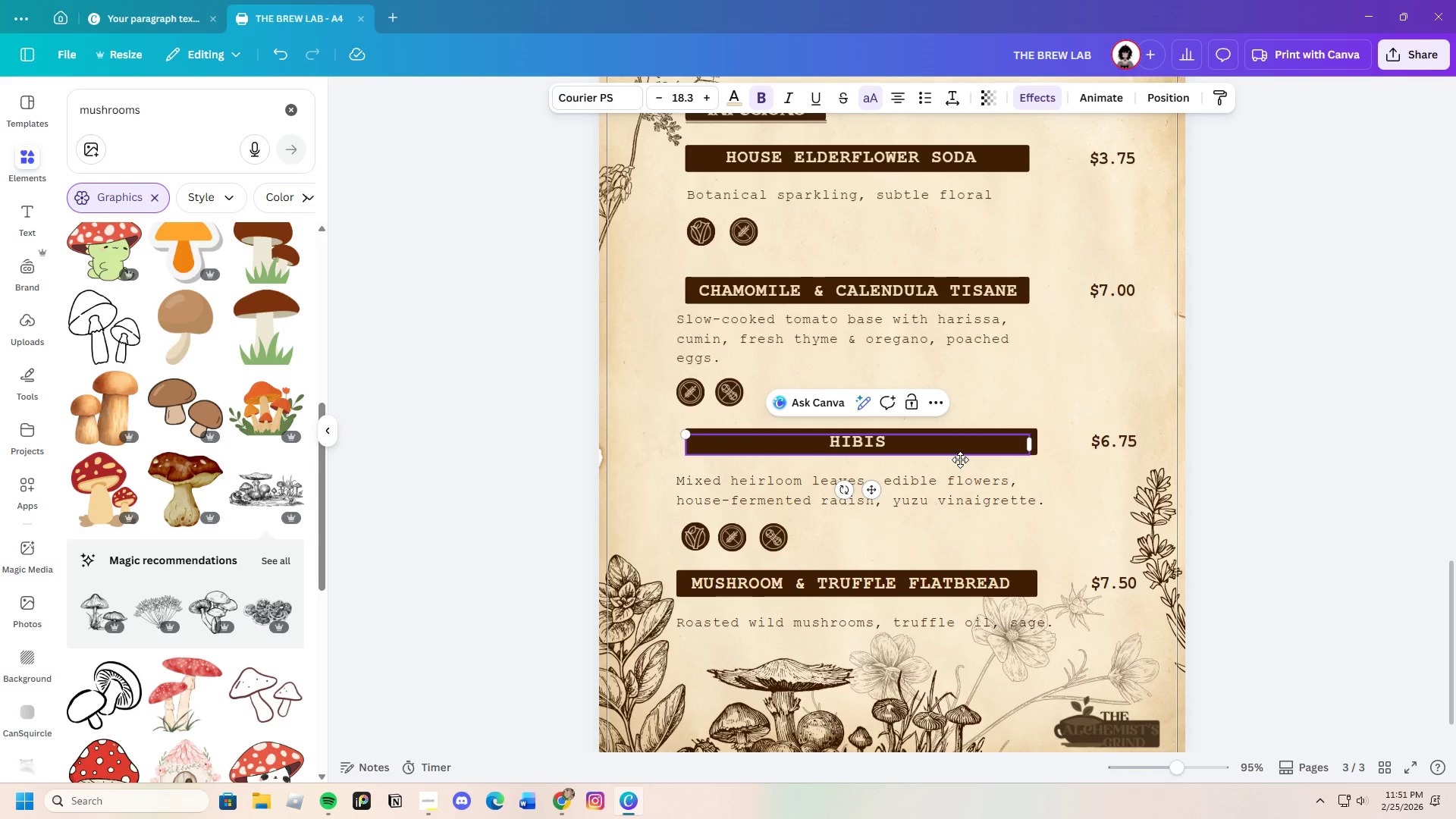 
type(cus)
 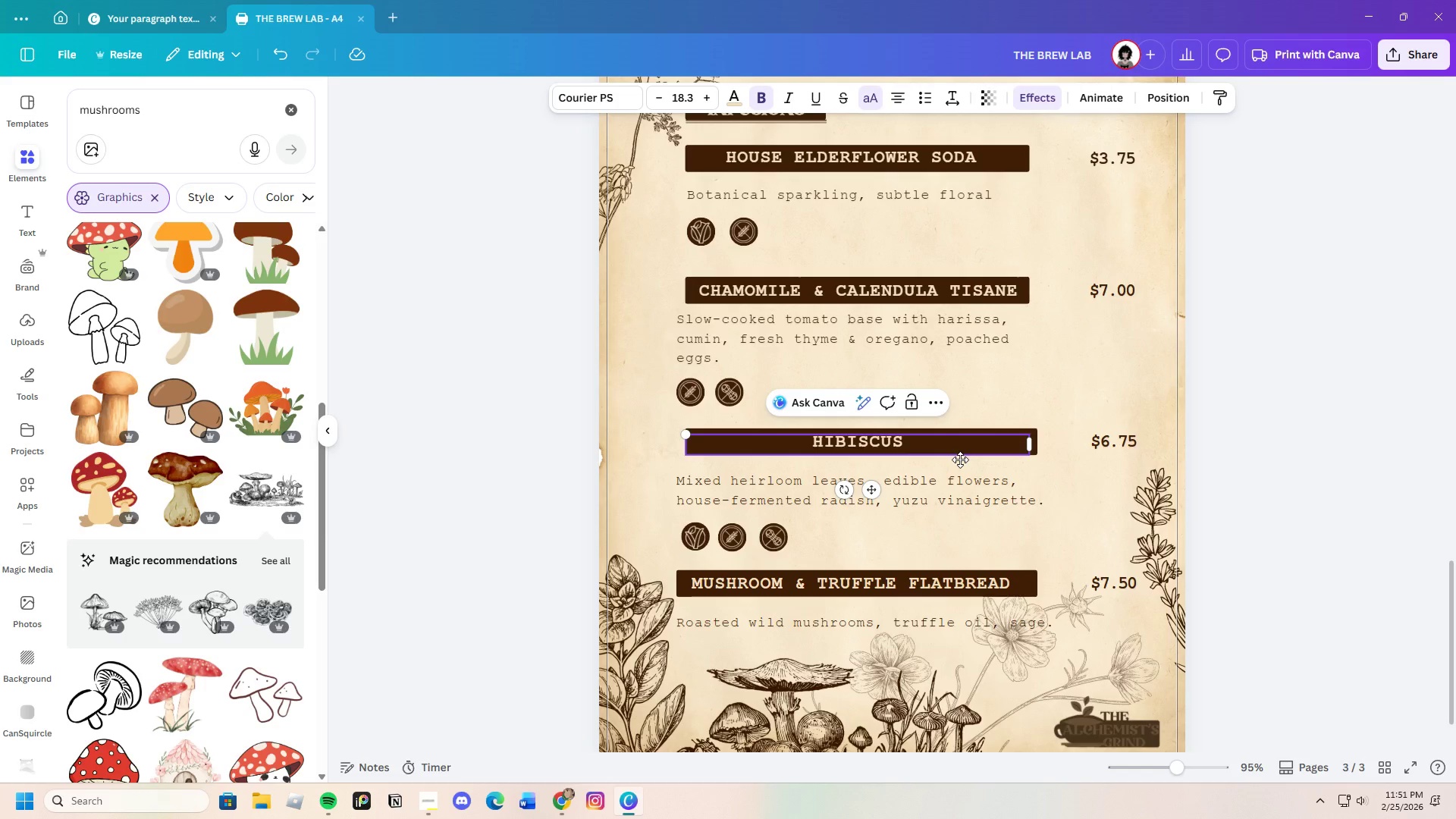 
type( rose cooler)
 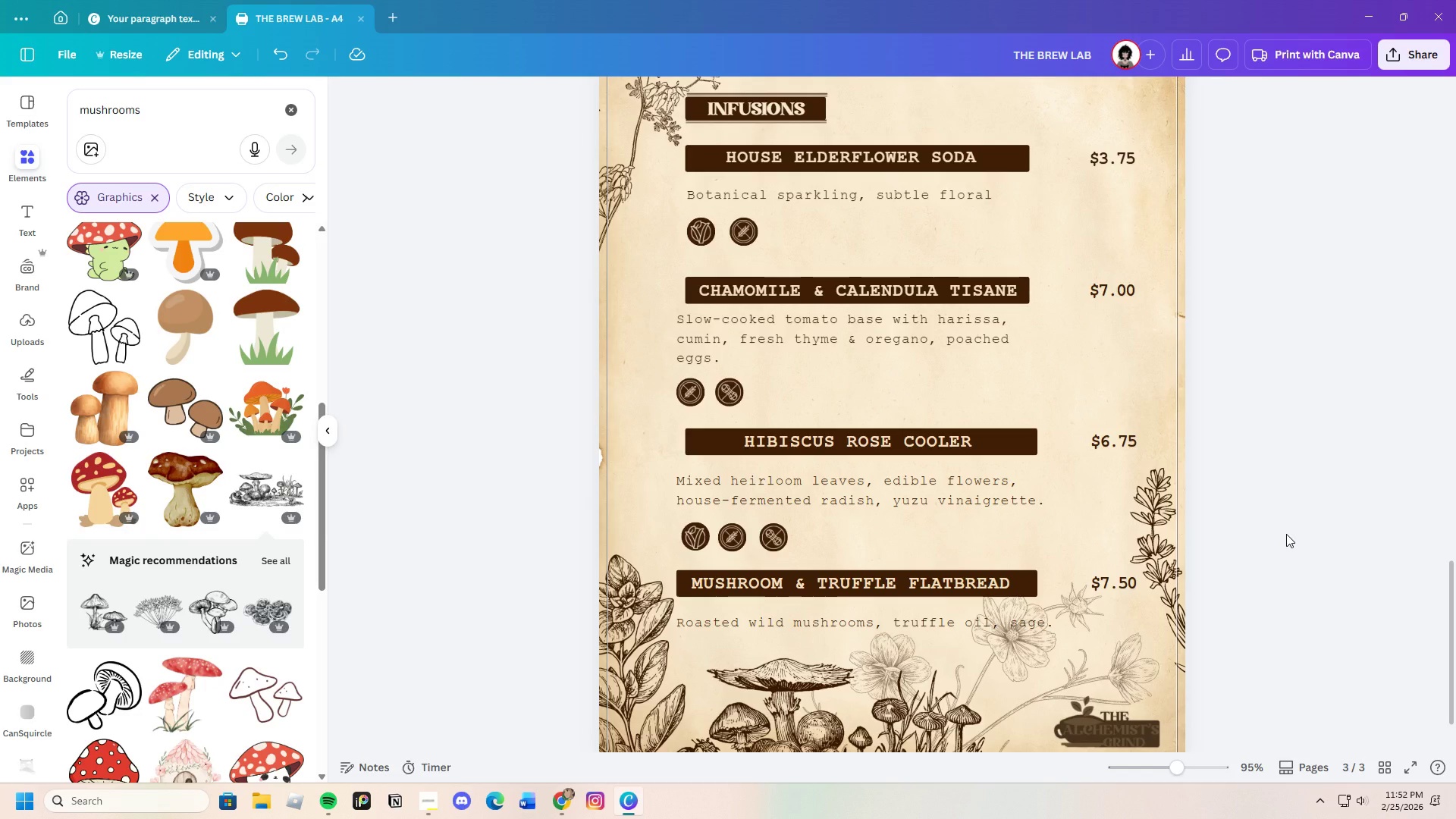 
wait(15.56)
 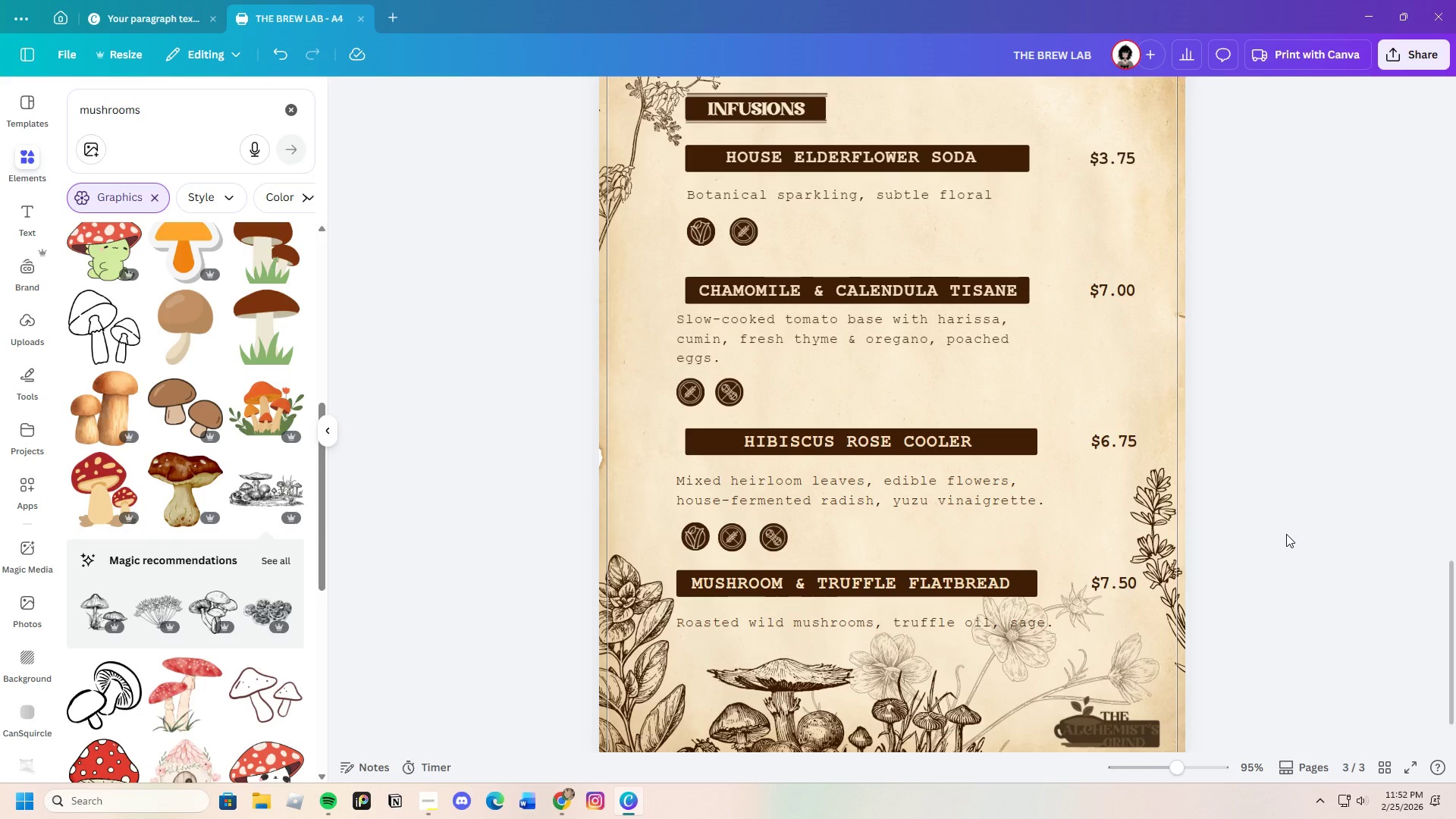 
double_click([908, 347])
 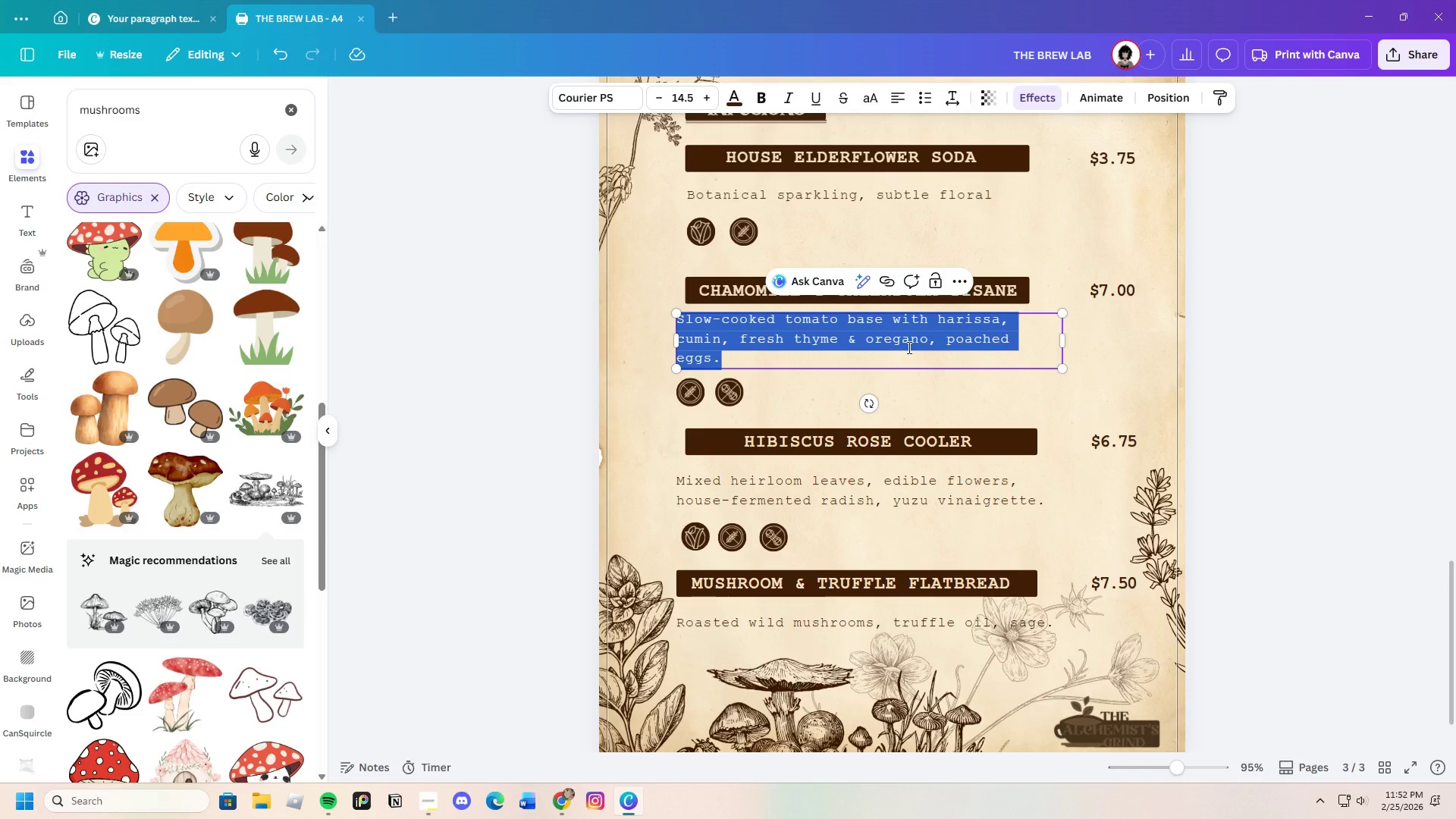 
key(Backspace)
type(Calming nightcap )
 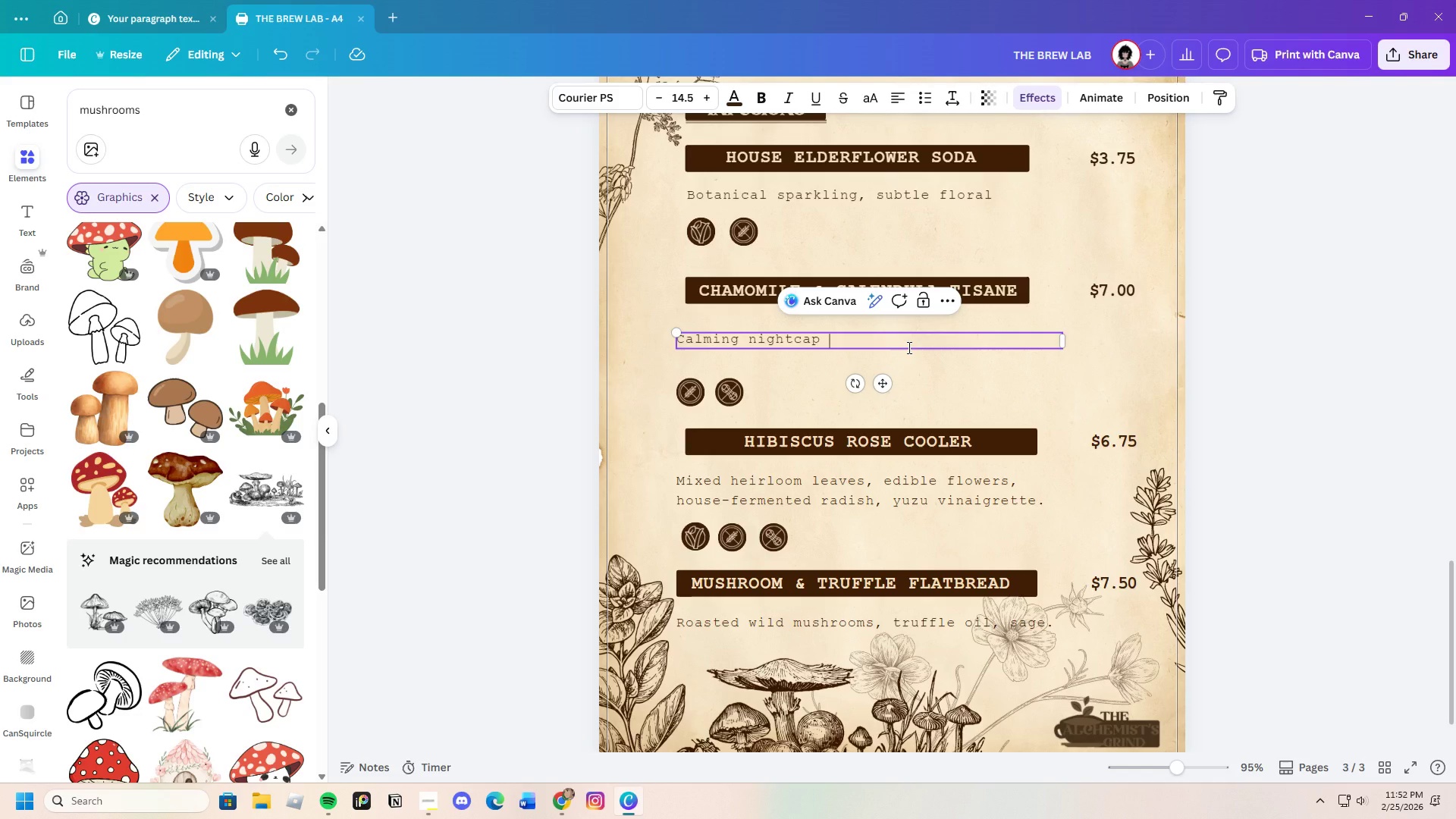 
type(infusion)
 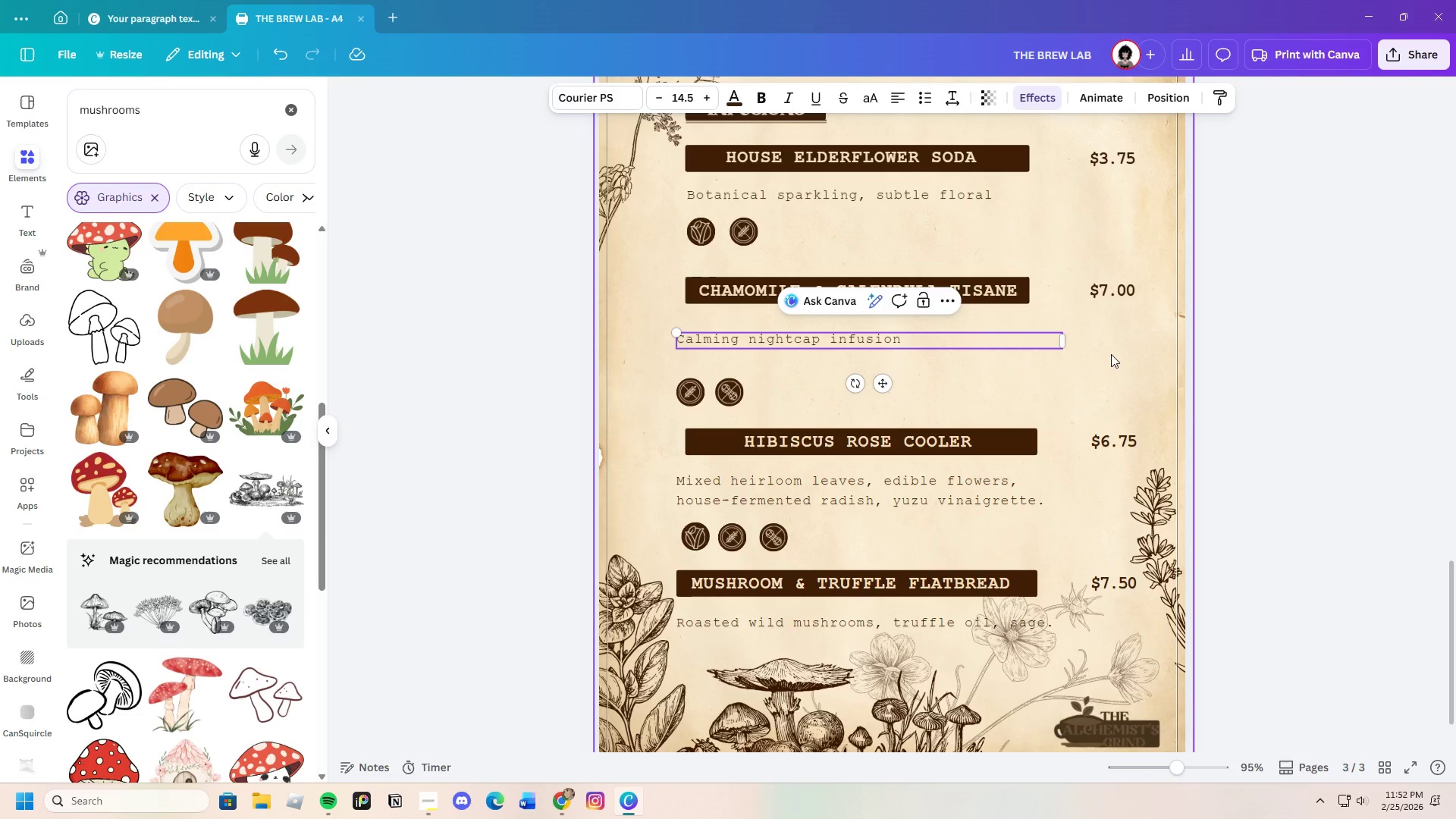 
left_click([1061, 340])
 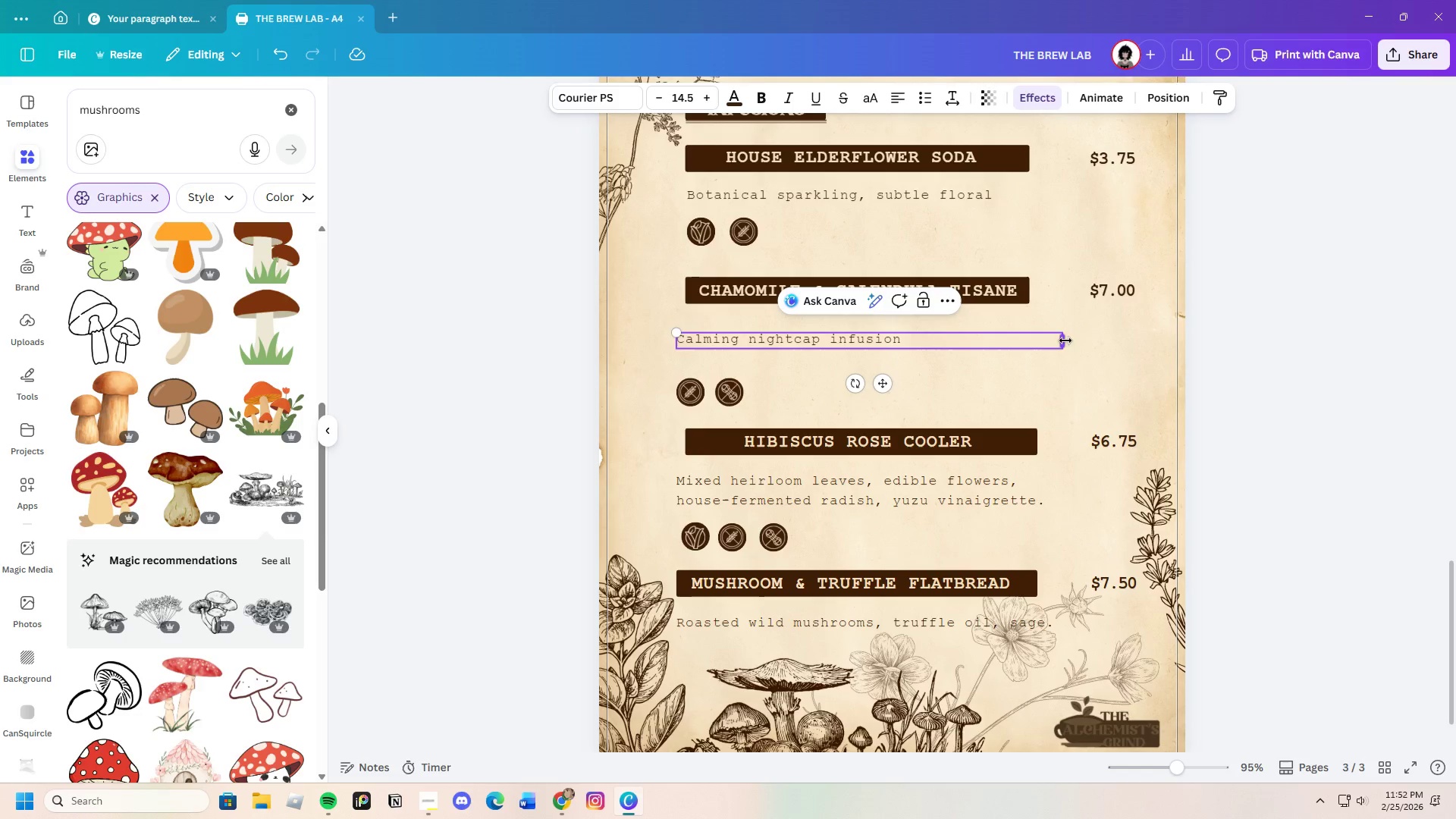 
left_click_drag(start_coordinate=[1065, 340], to_coordinate=[910, 343])
 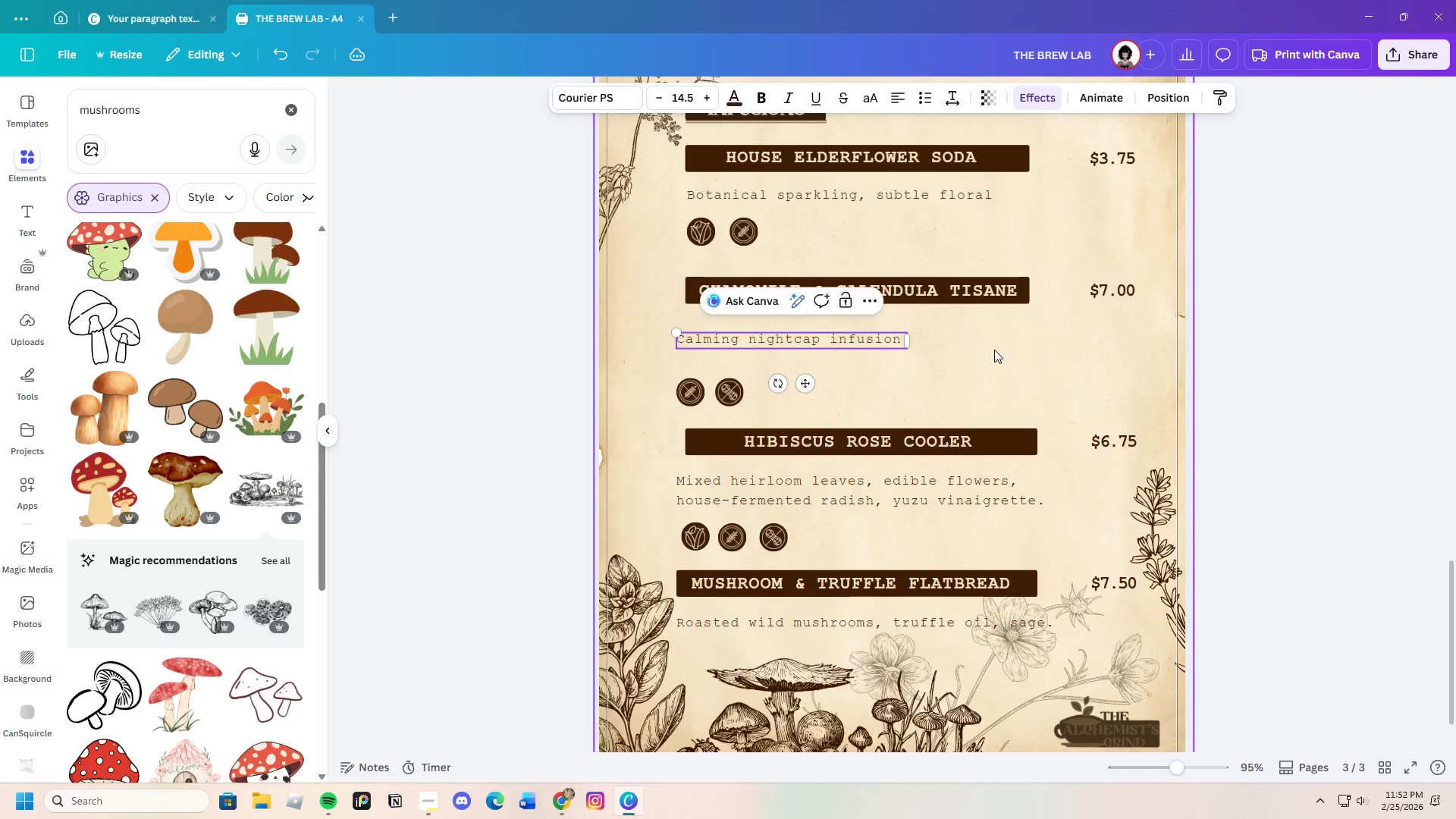 
left_click([994, 350])
 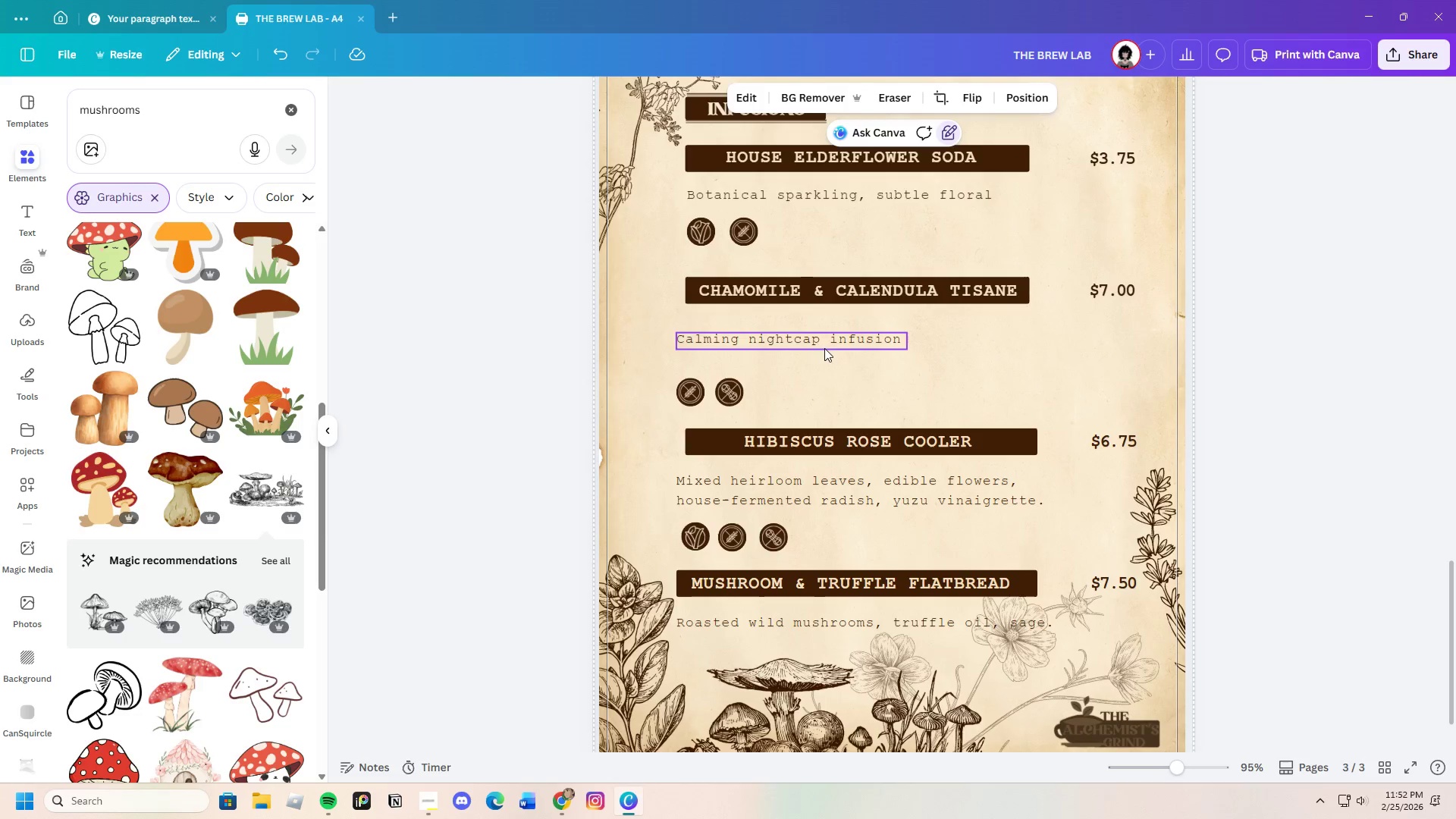 
left_click_drag(start_coordinate=[824, 344], to_coordinate=[839, 338])
 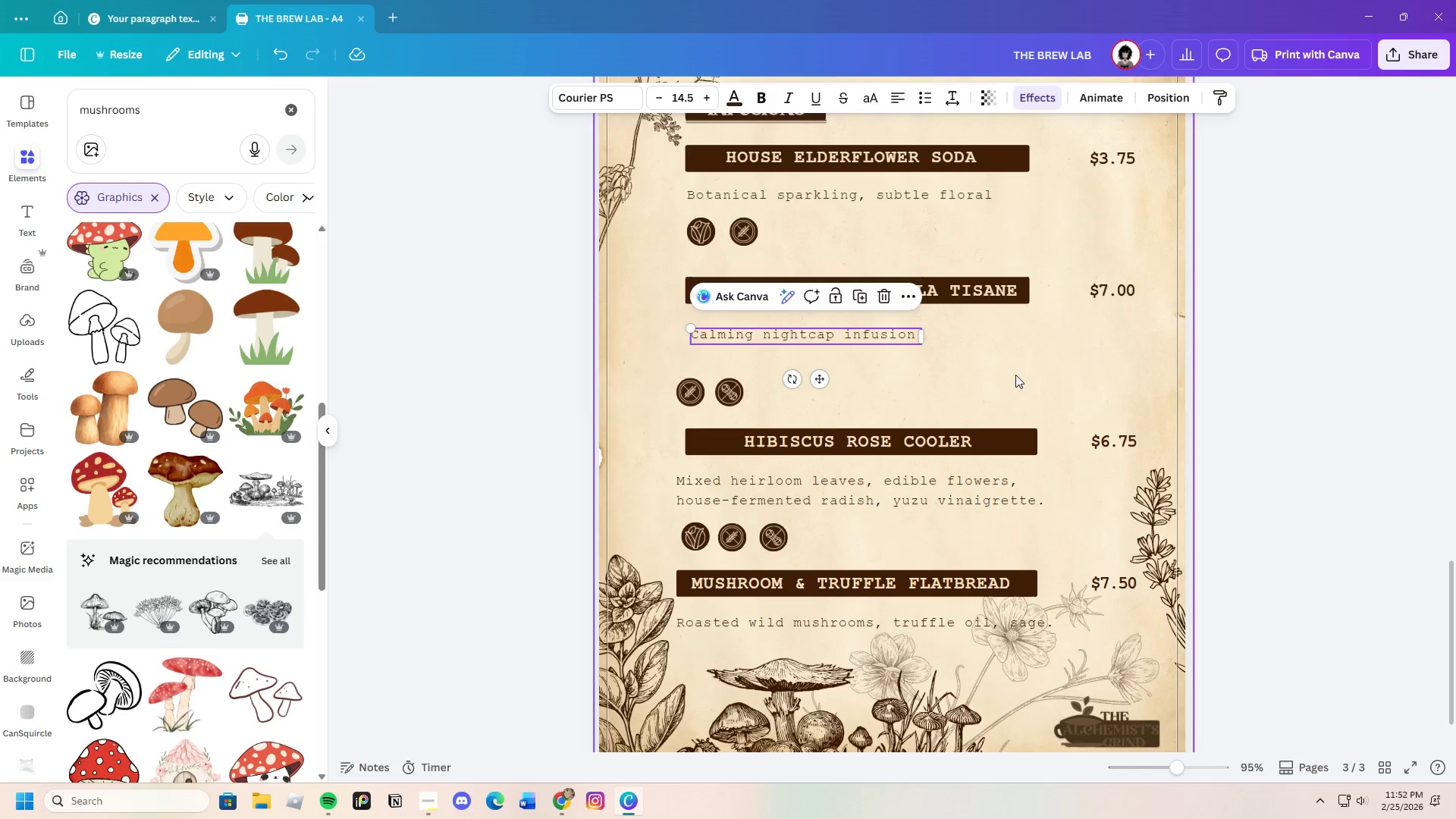 
scroll: coordinate [1015, 375], scroll_direction: up, amount: 1.0
 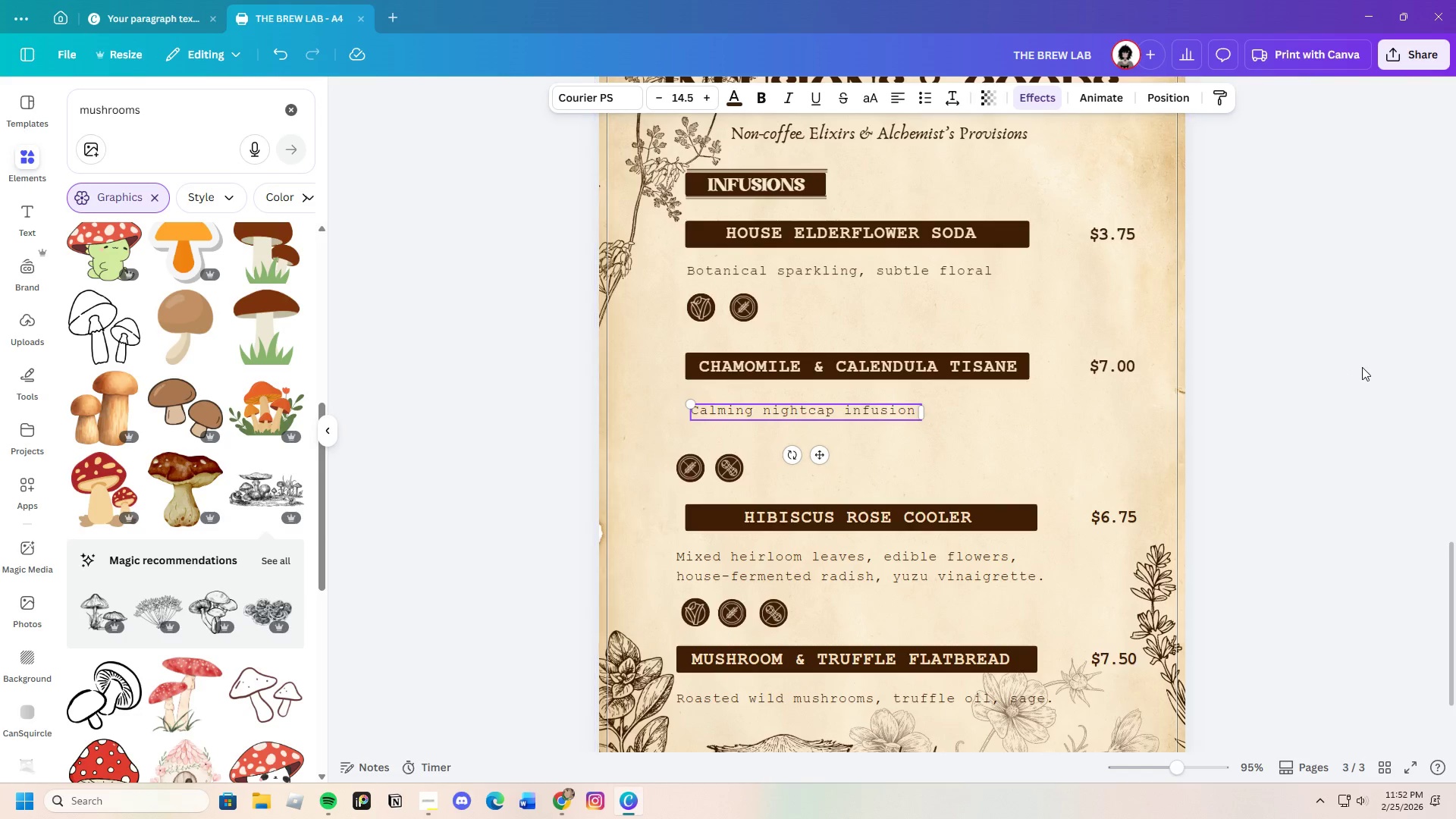 
left_click([1362, 367])
 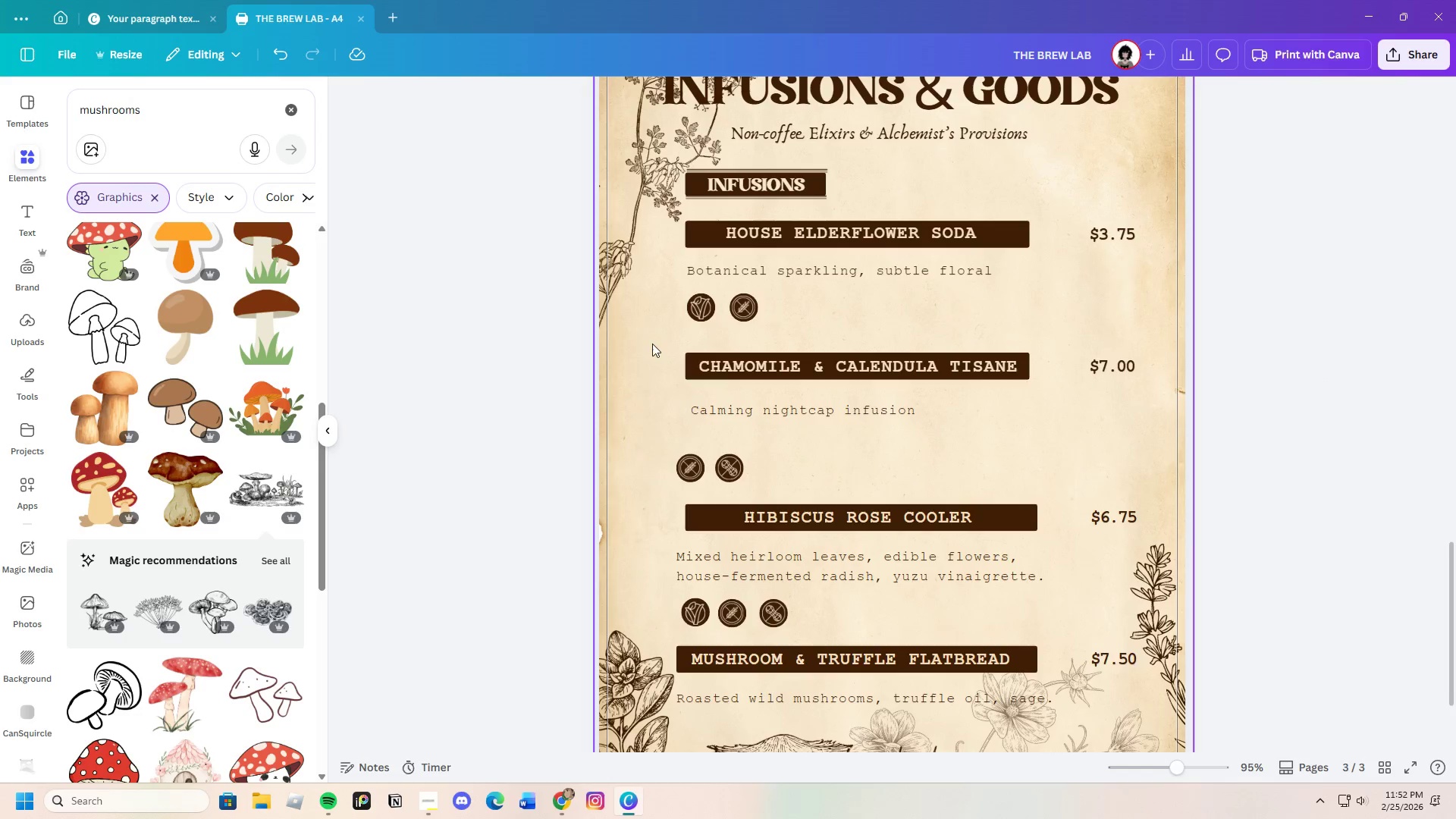 
left_click_drag(start_coordinate=[651, 346], to_coordinate=[977, 417])
 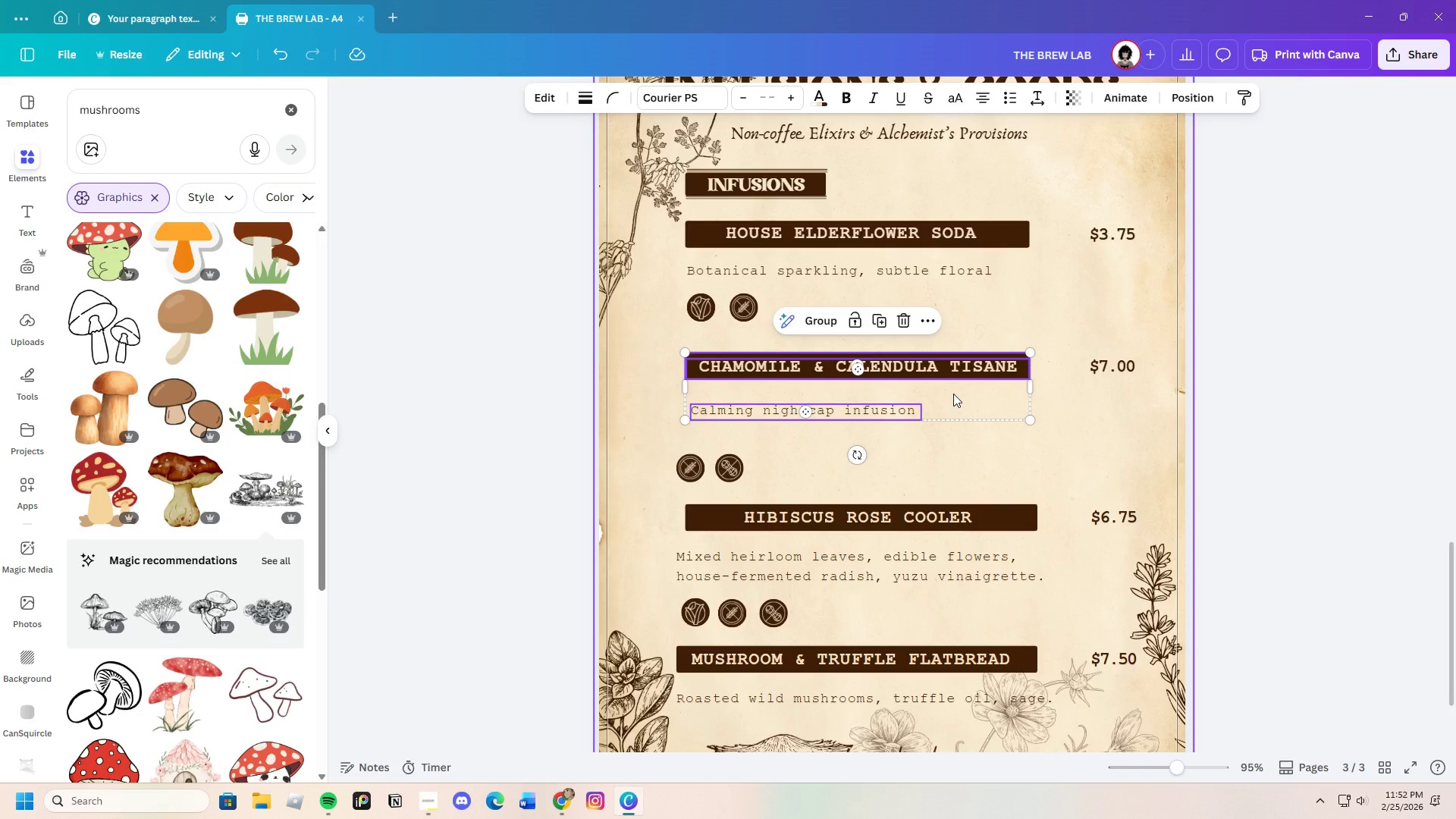 
left_click_drag(start_coordinate=[954, 395], to_coordinate=[952, 384])
 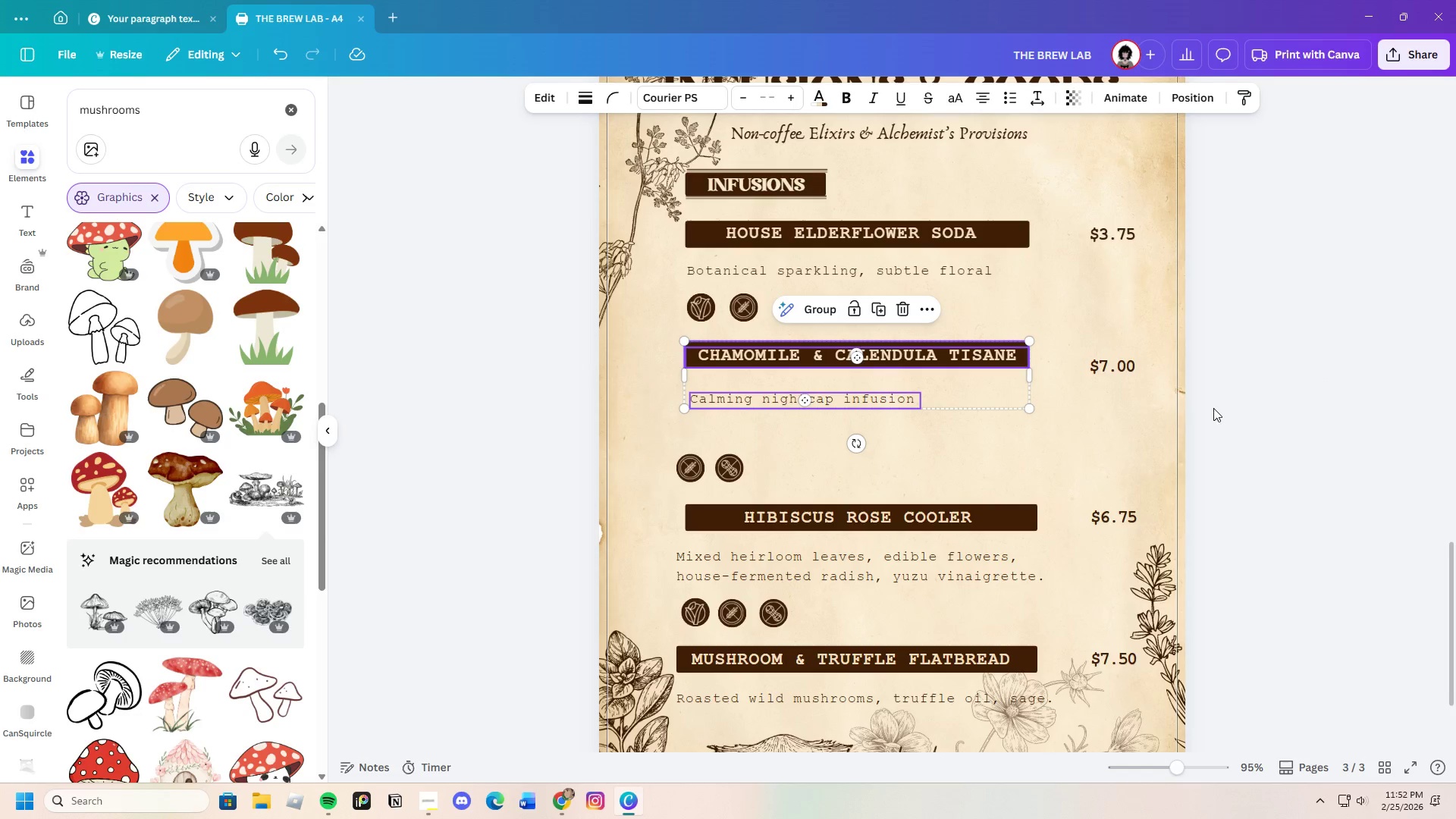 
left_click([1230, 408])
 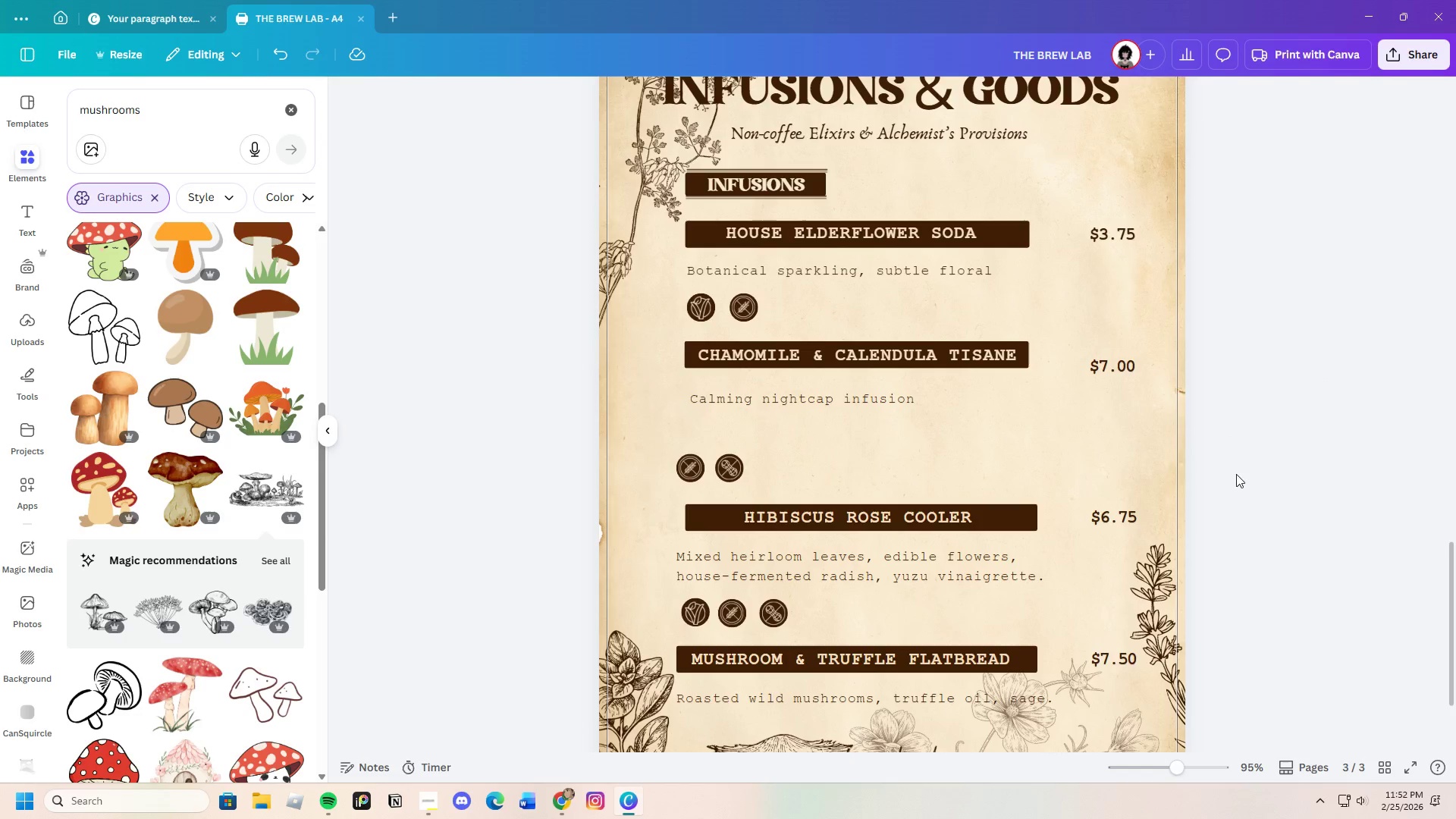 
scroll: coordinate [1238, 479], scroll_direction: down, amount: 1.0
 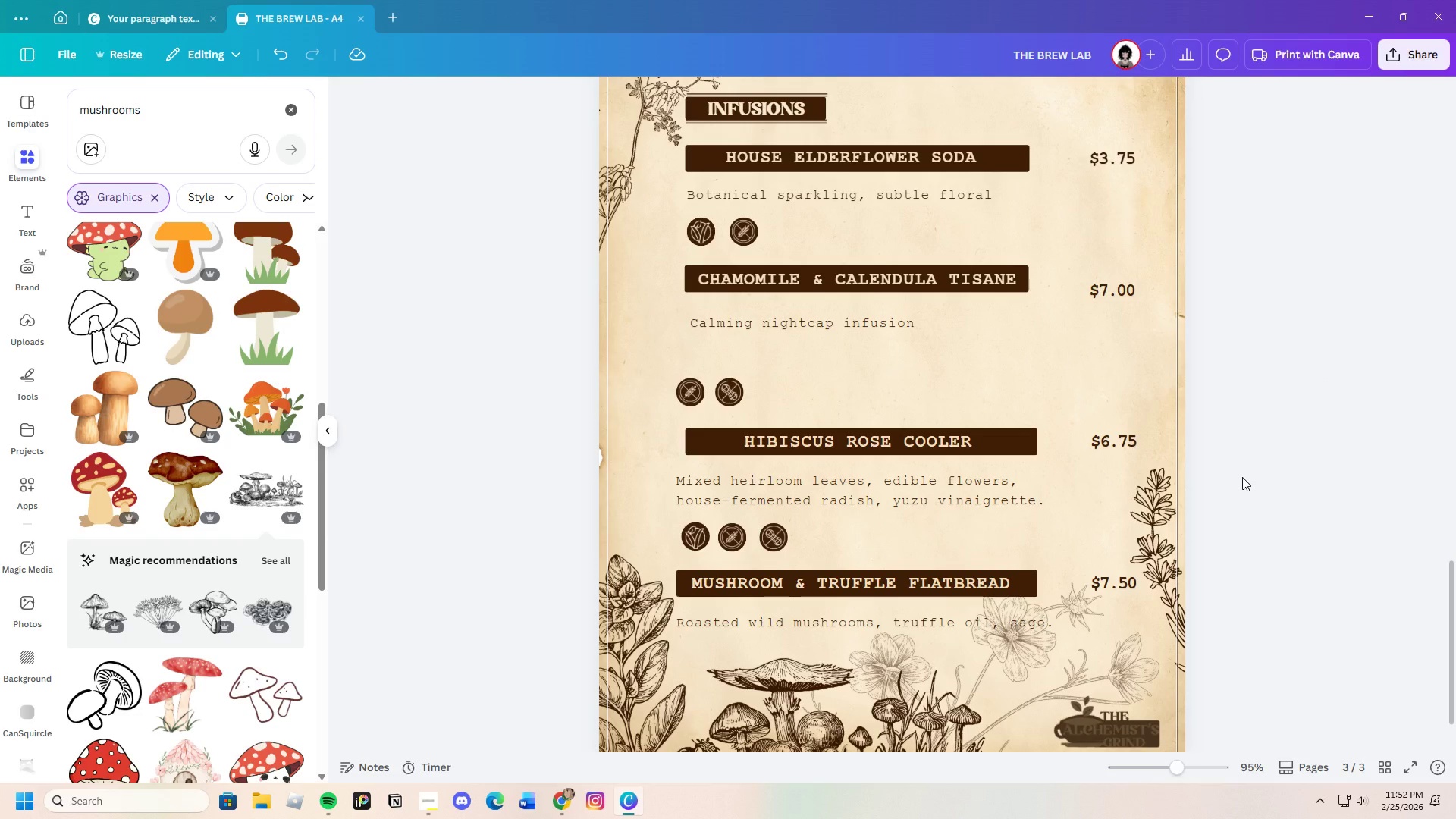 
wait(12.54)
 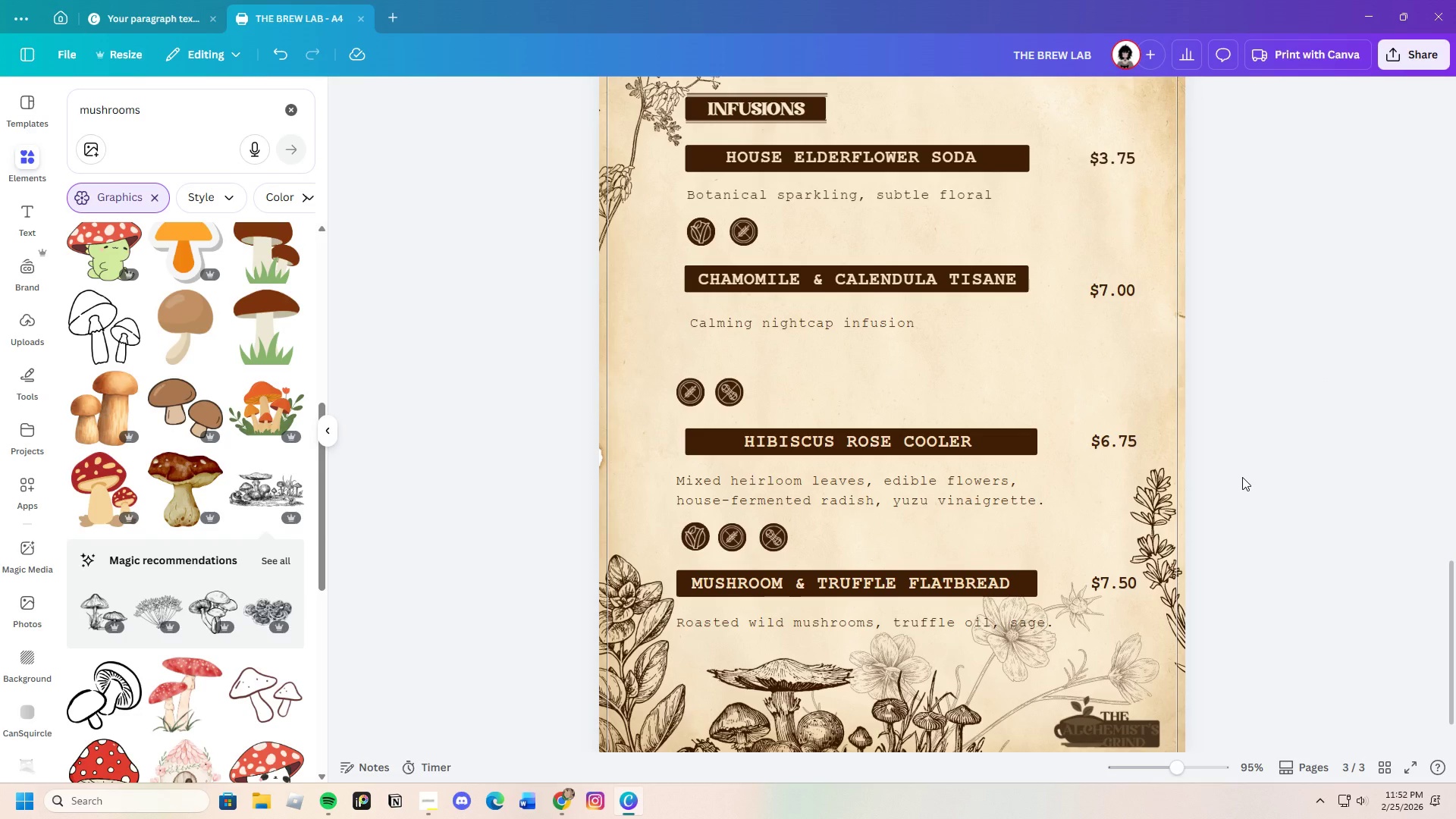 
left_click_drag(start_coordinate=[659, 376], to_coordinate=[767, 398])
 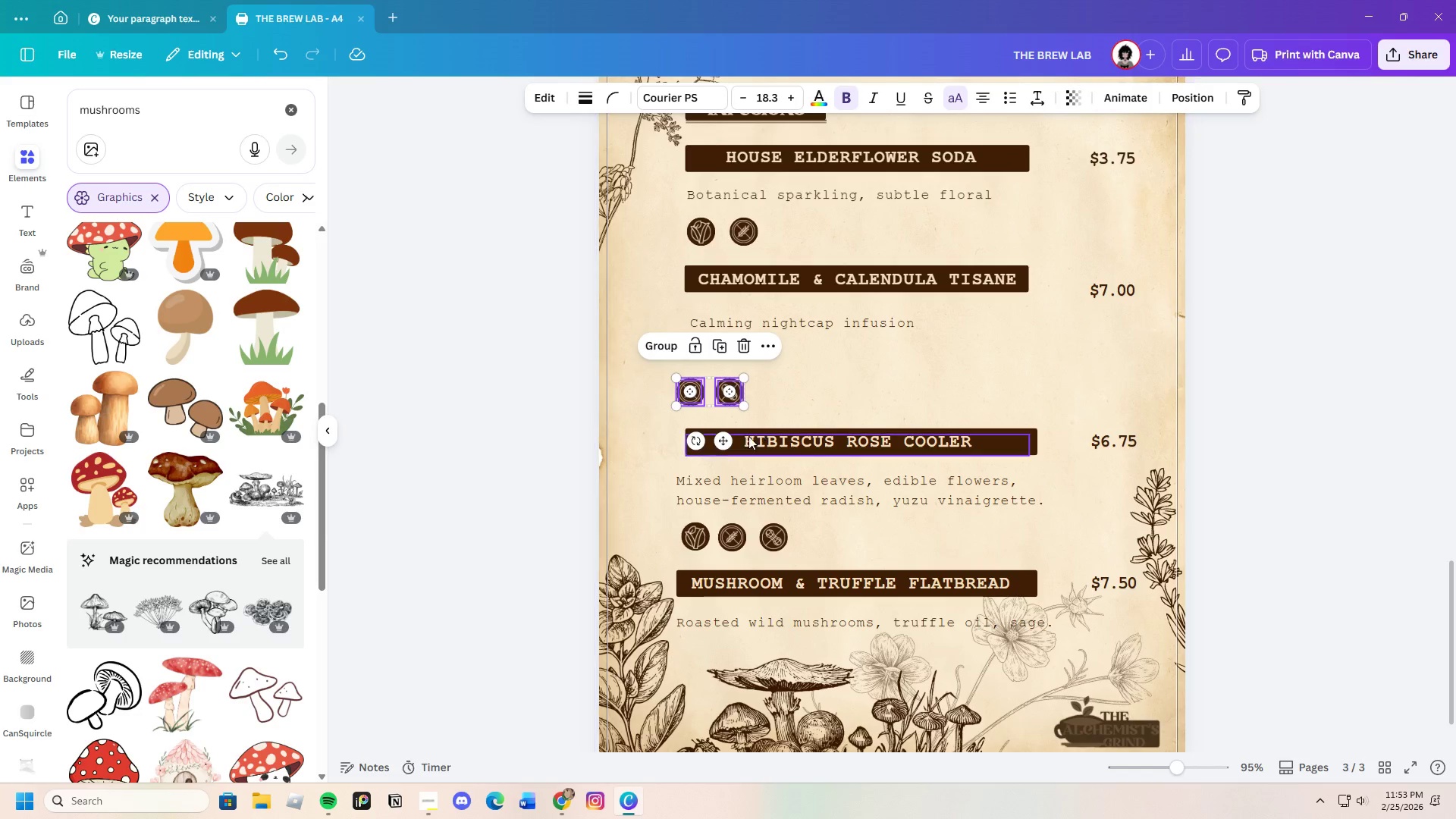 
left_click_drag(start_coordinate=[726, 444], to_coordinate=[745, 411])
 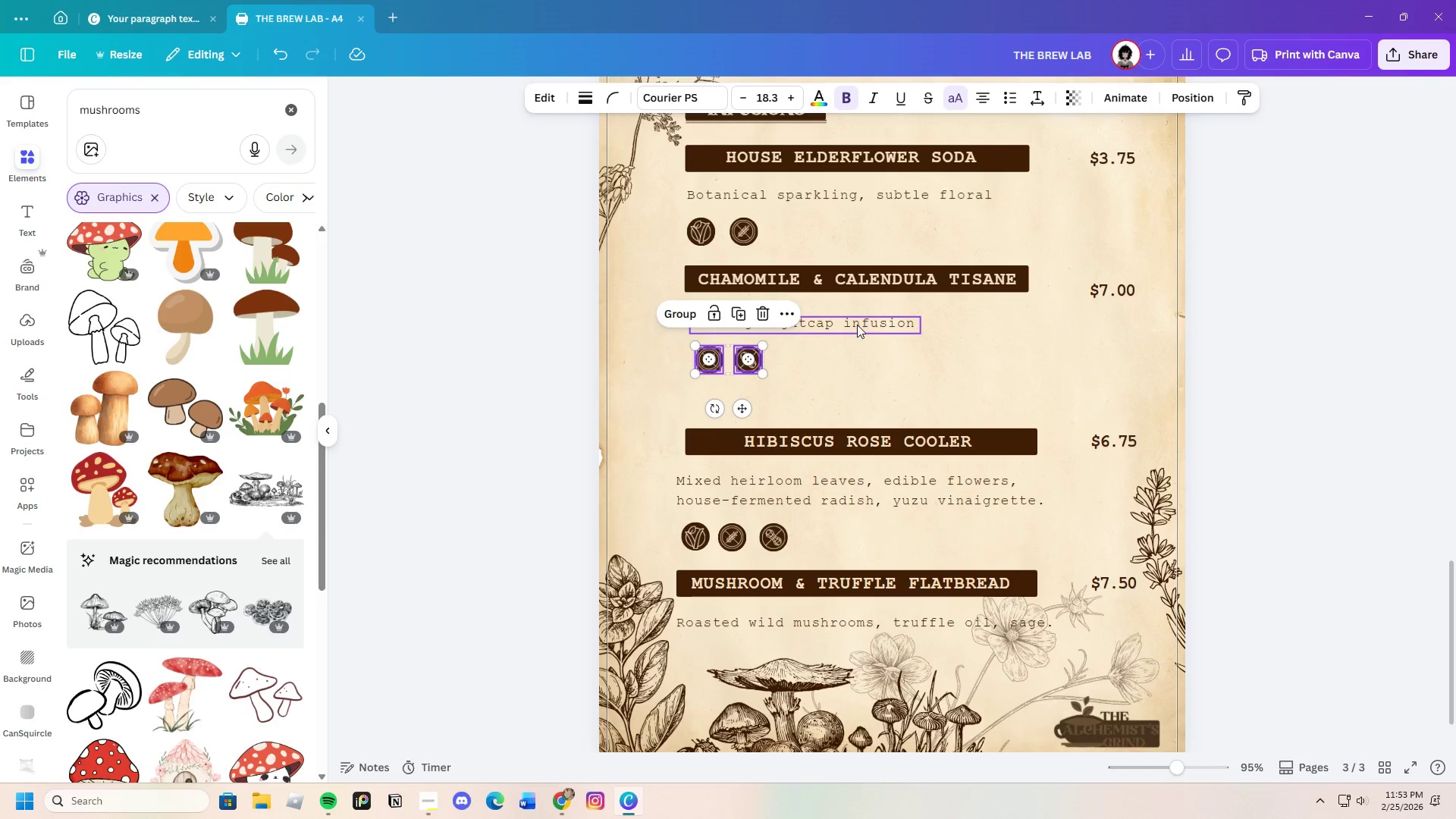 
left_click_drag(start_coordinate=[857, 324], to_coordinate=[853, 323])
 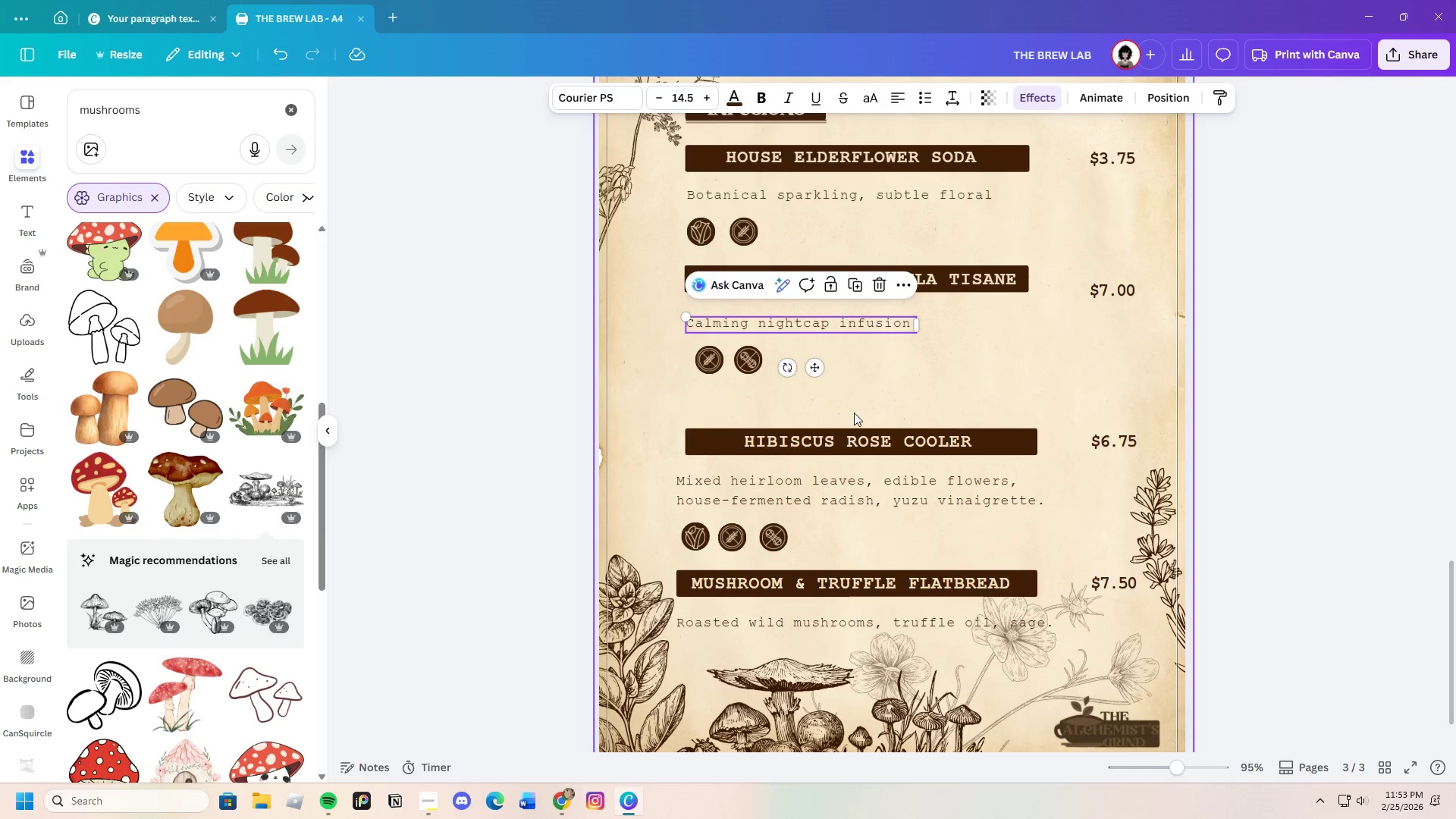 
left_click([865, 407])
 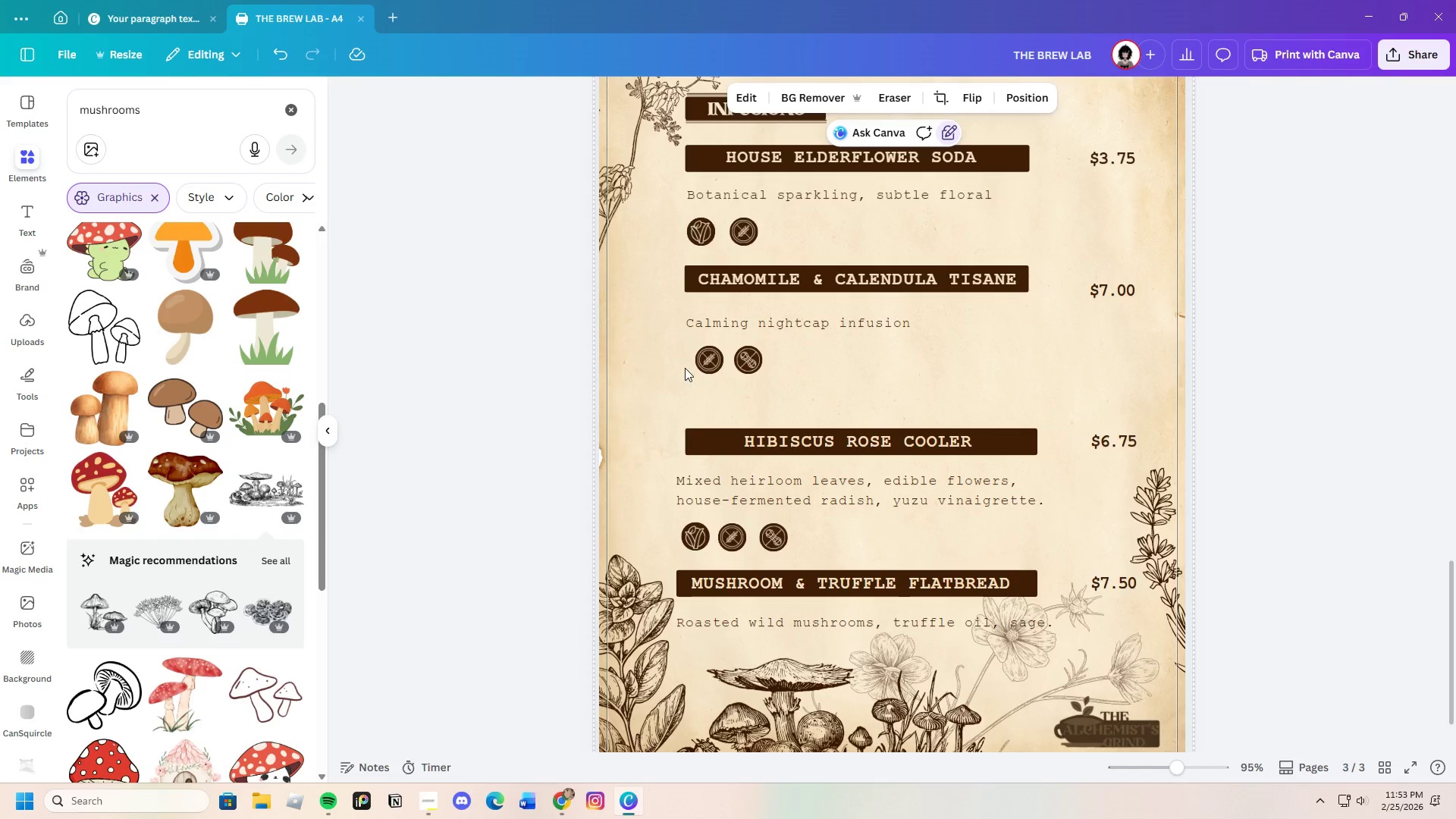 
left_click_drag(start_coordinate=[684, 364], to_coordinate=[777, 369])
 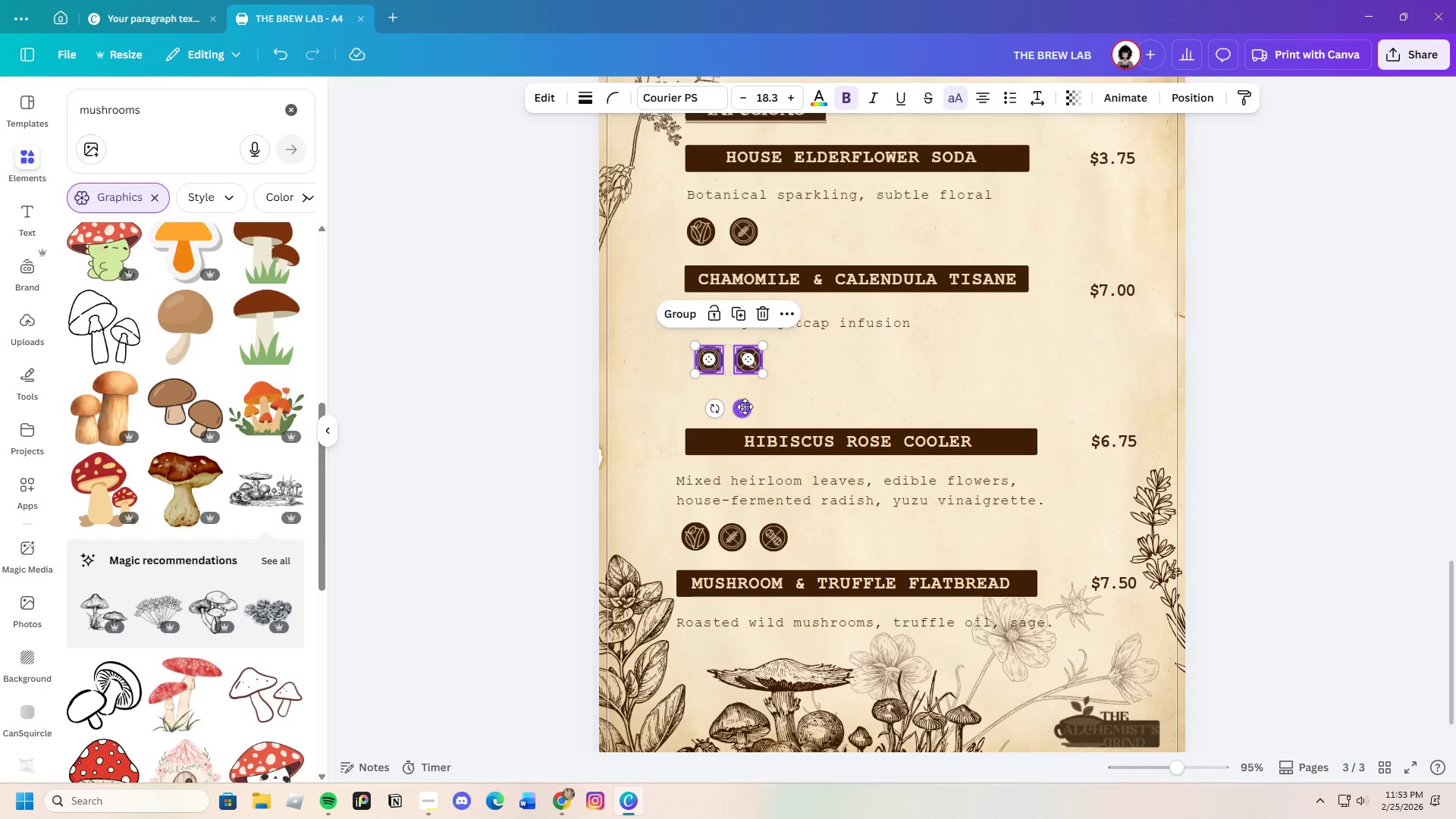 
left_click_drag(start_coordinate=[745, 406], to_coordinate=[740, 400])
 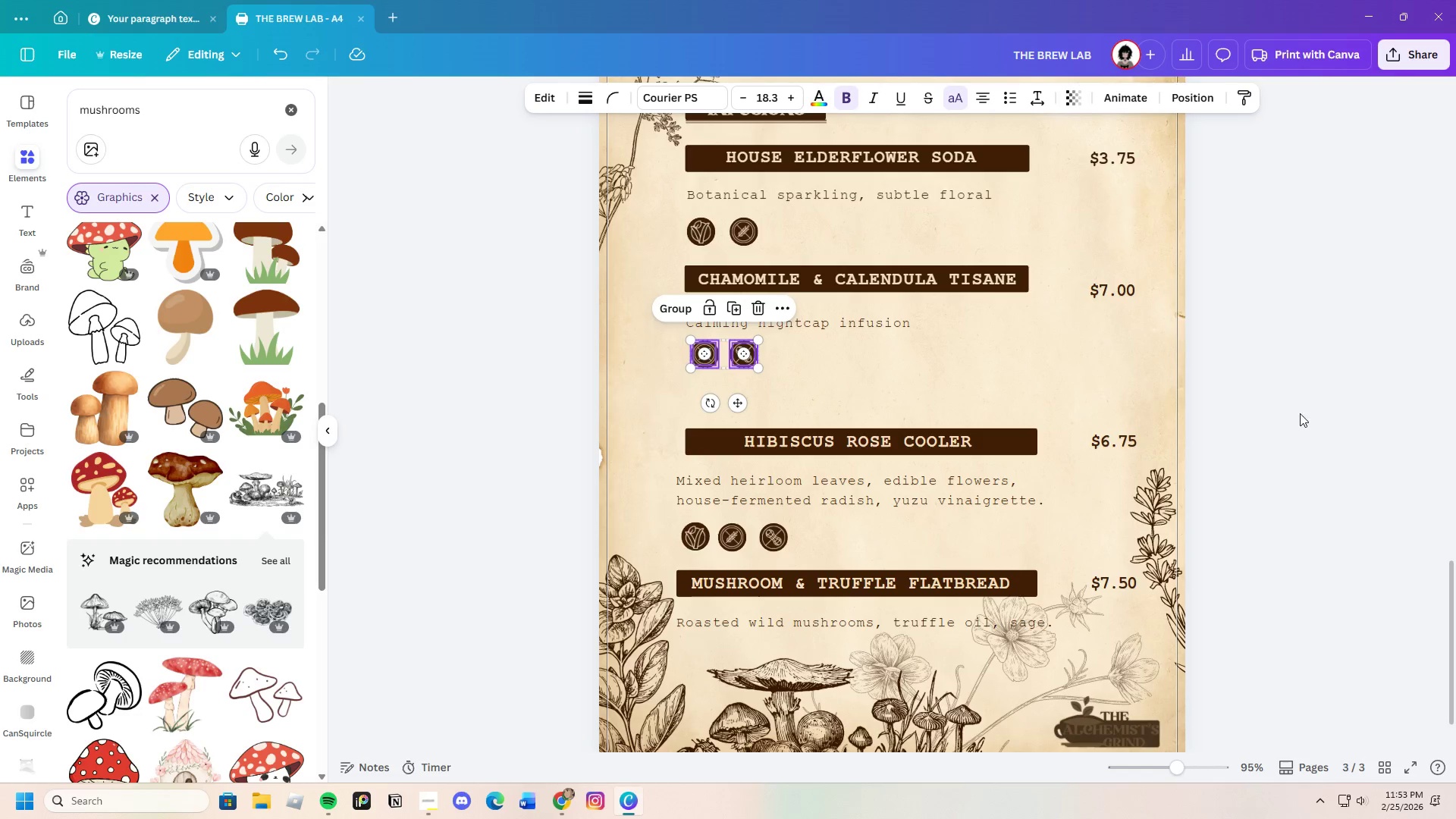 
left_click_drag(start_coordinate=[1326, 413], to_coordinate=[1322, 413])
 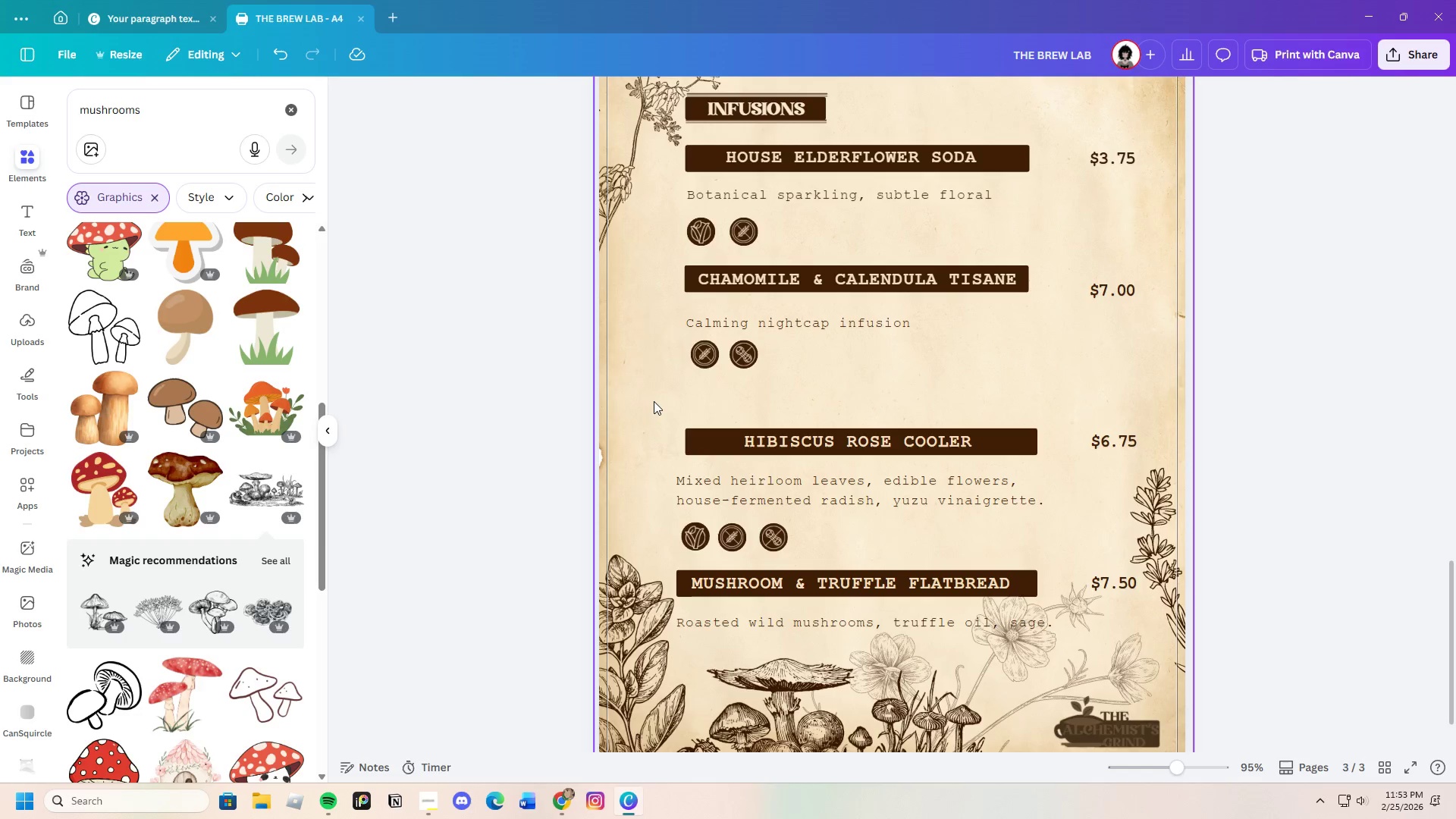 
left_click_drag(start_coordinate=[656, 403], to_coordinate=[1070, 500])
 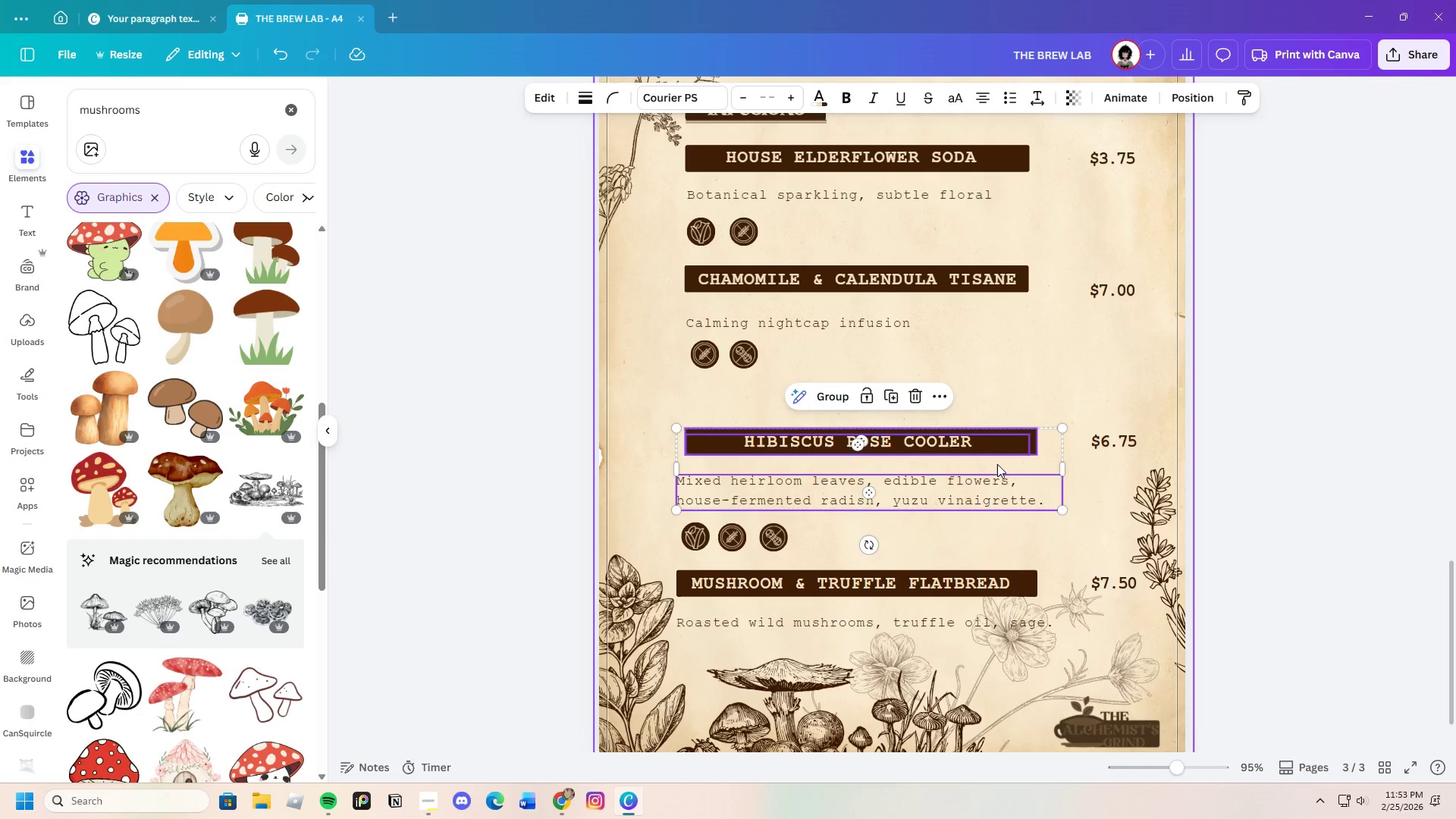 
left_click_drag(start_coordinate=[997, 464], to_coordinate=[995, 426])
 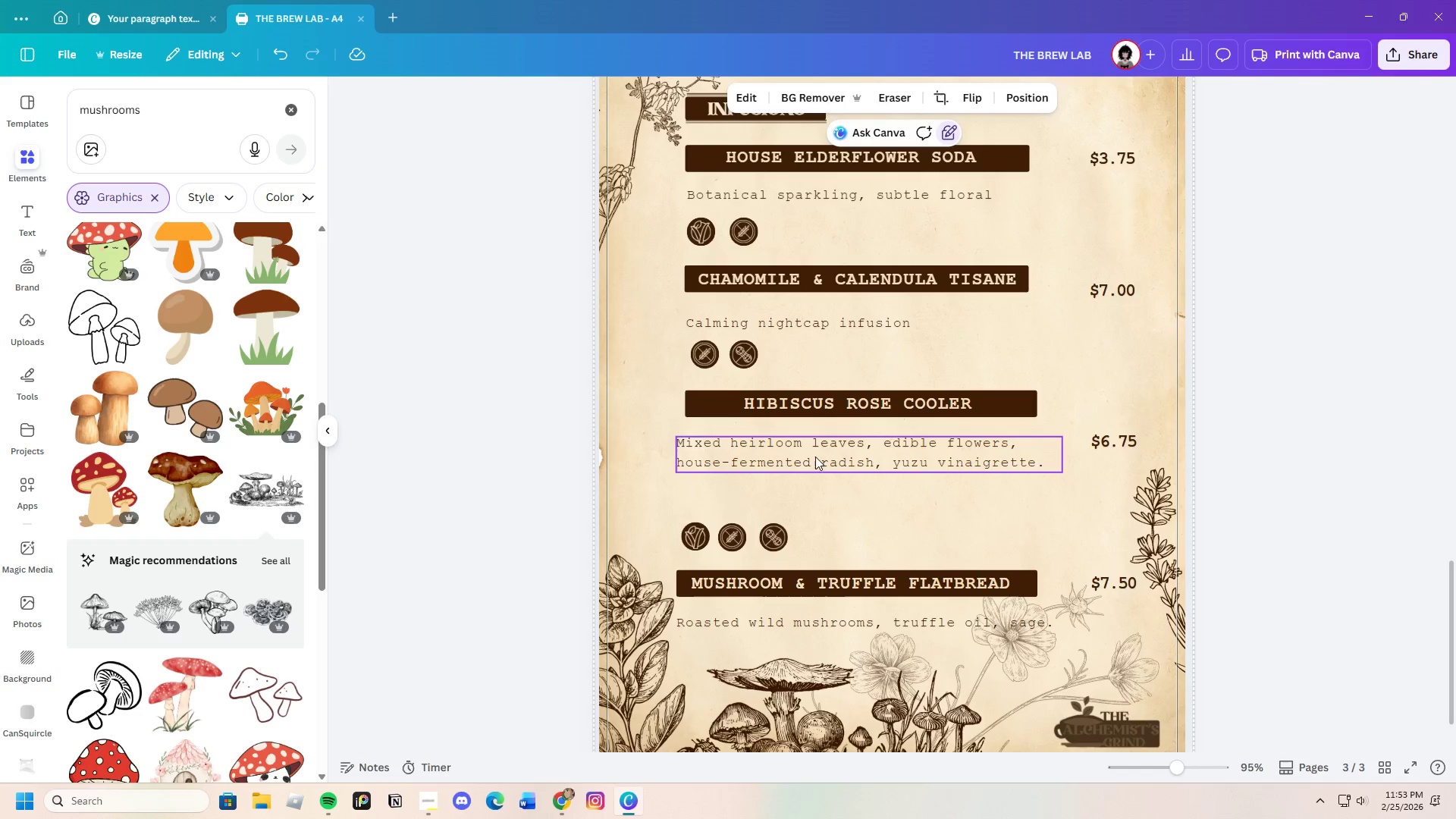 
left_click_drag(start_coordinate=[809, 454], to_coordinate=[821, 453])
 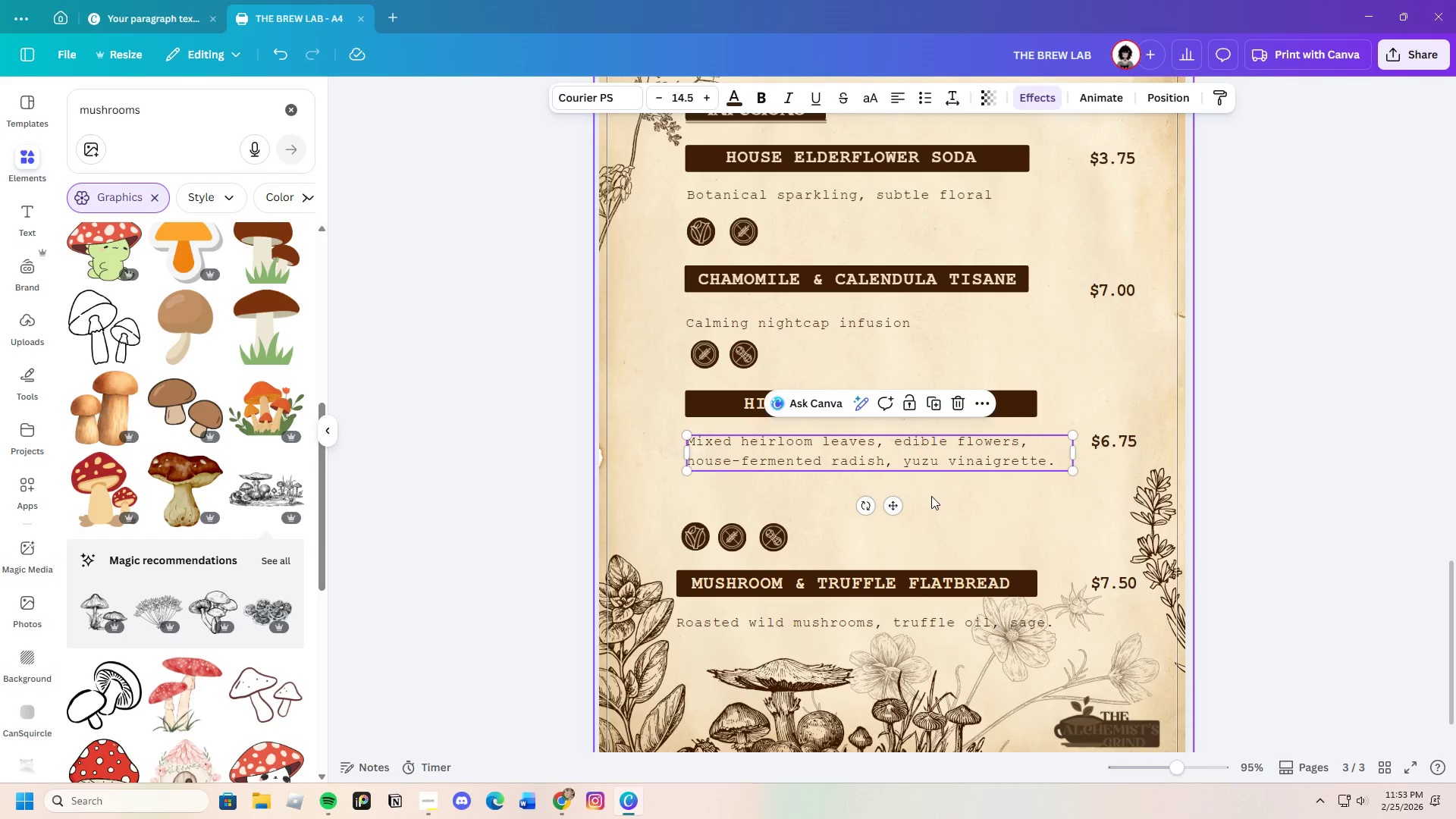 
left_click([931, 497])
 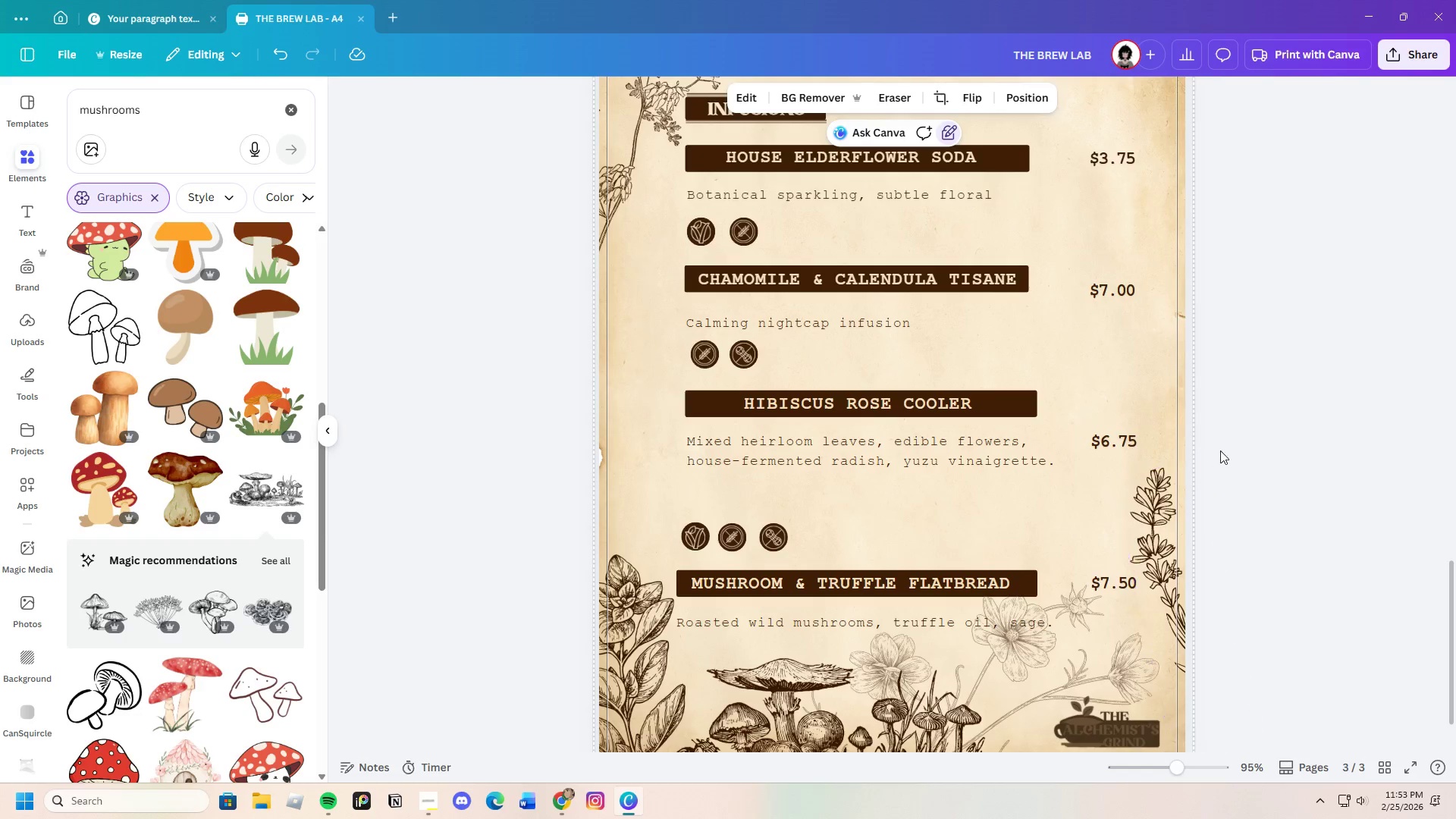 
scroll: coordinate [1276, 484], scroll_direction: up, amount: 1.0
 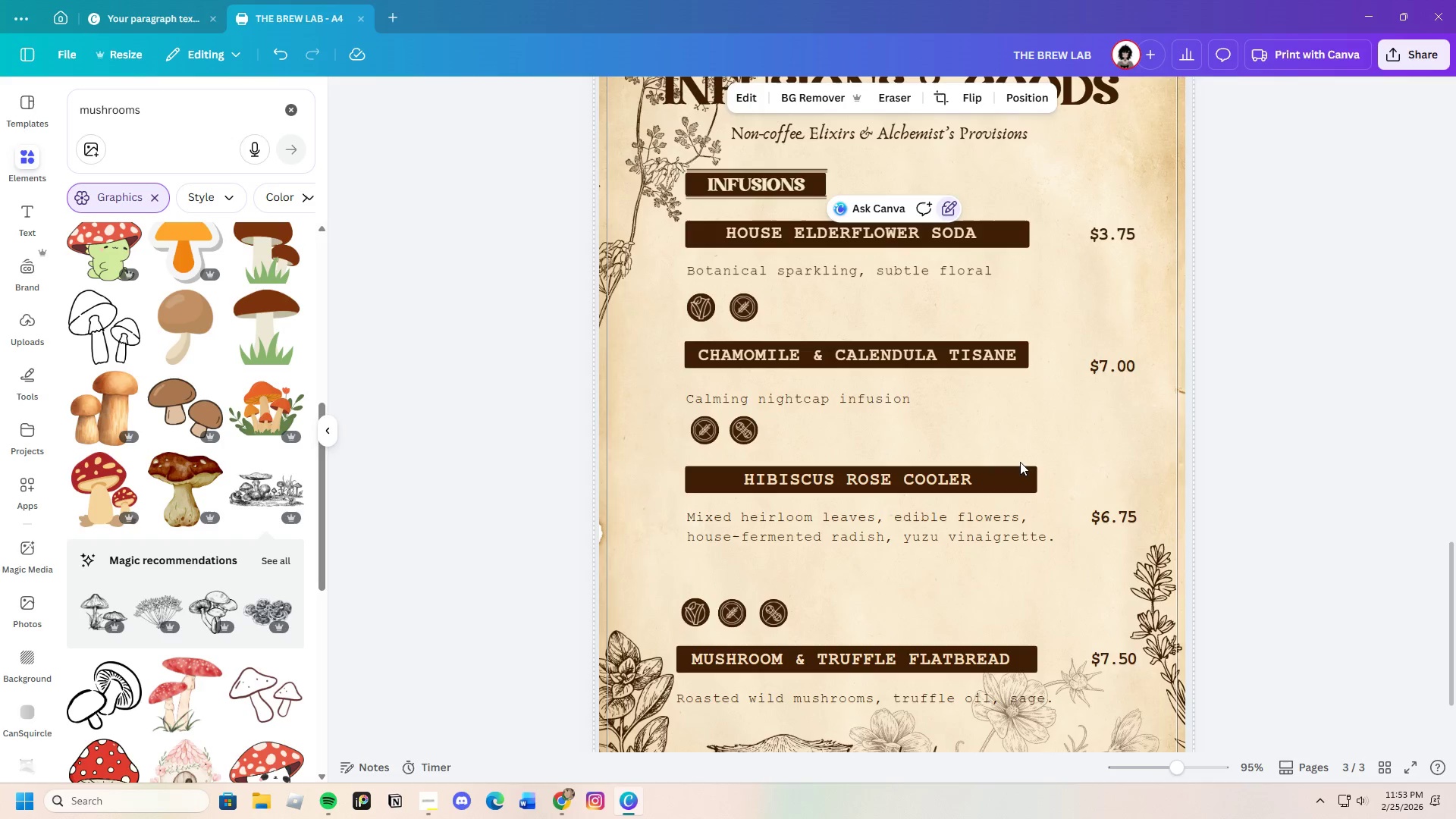 
left_click([1020, 472])
 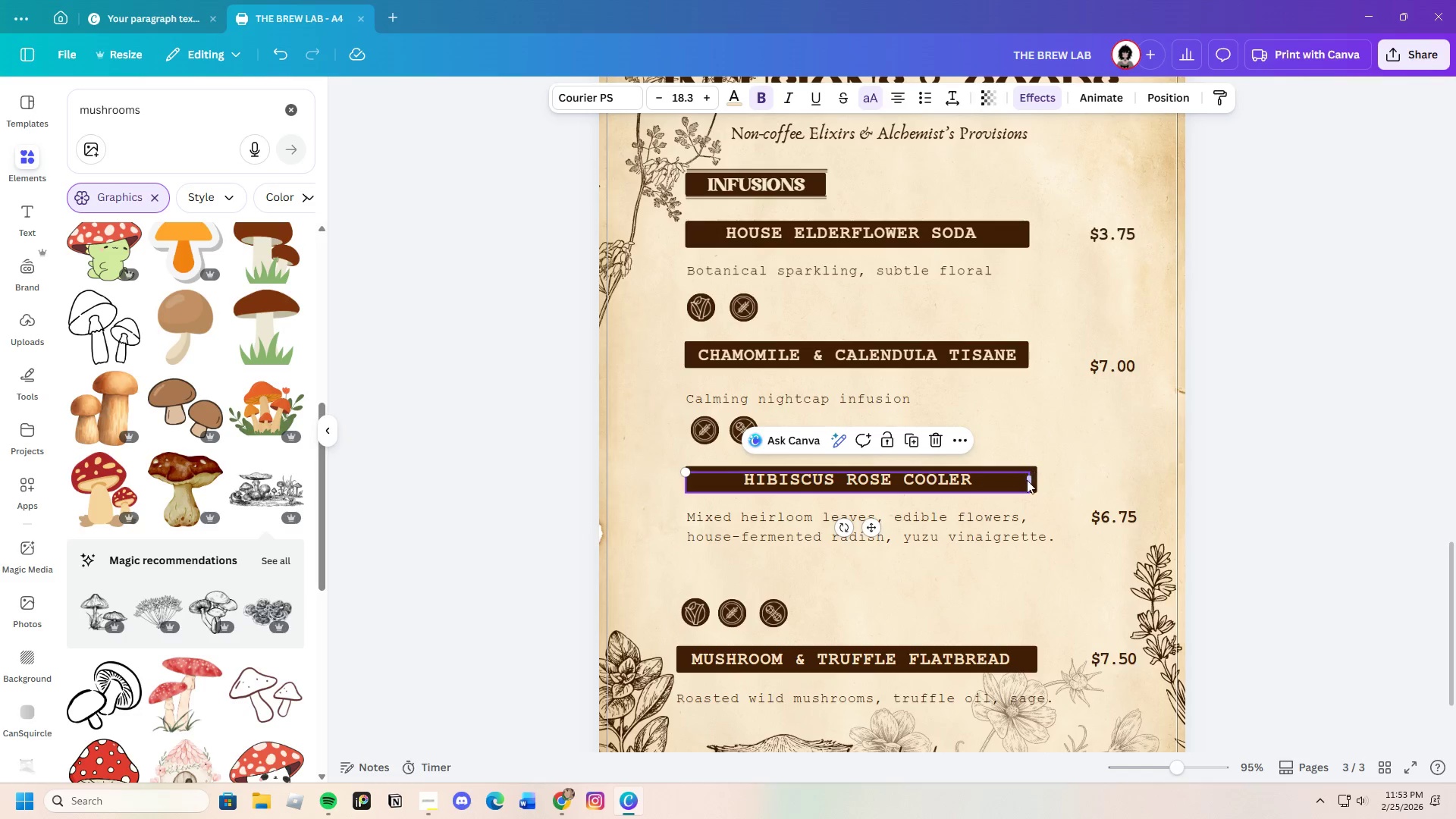 
left_click_drag(start_coordinate=[1031, 479], to_coordinate=[937, 466])
 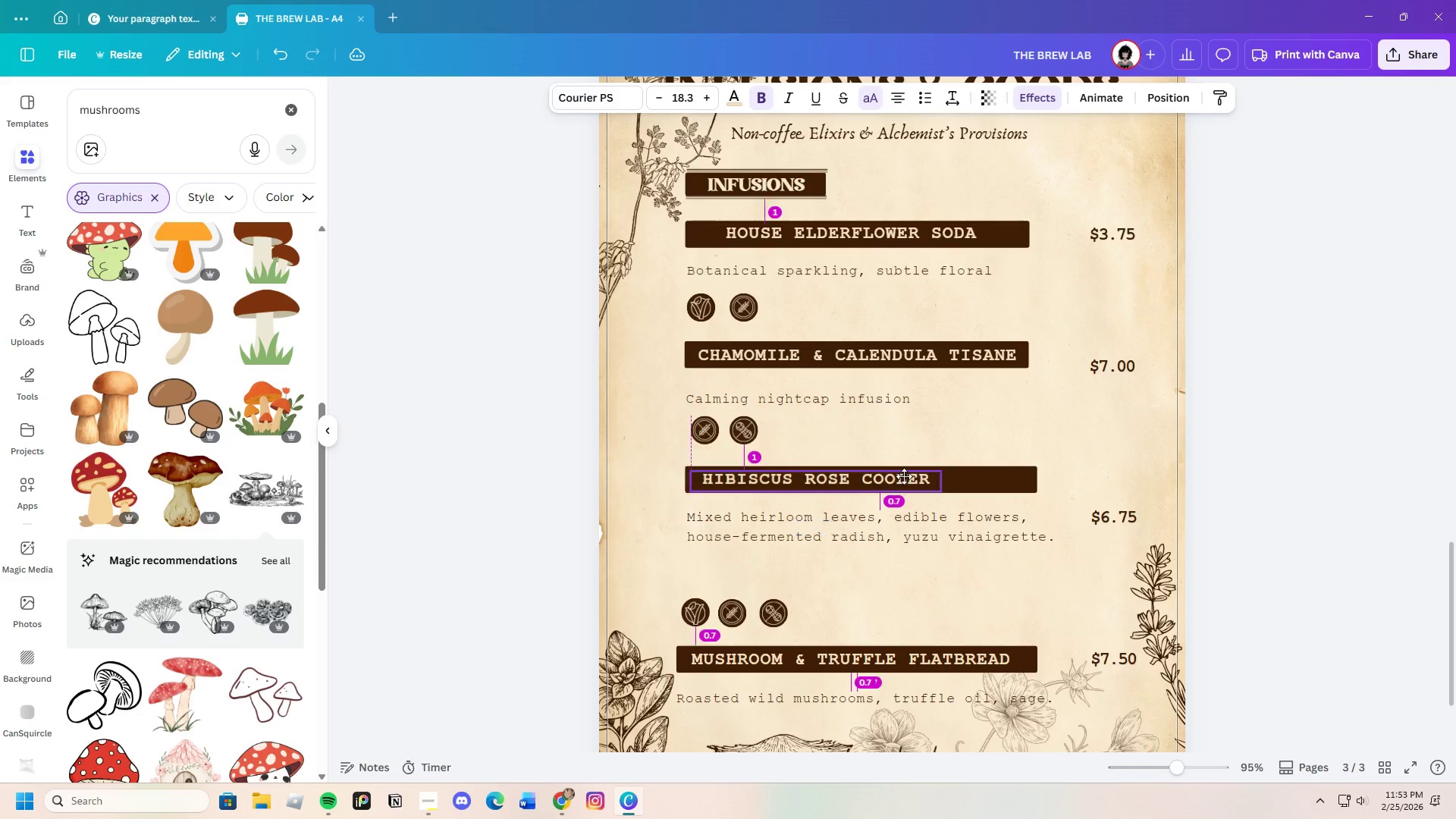 
left_click_drag(start_coordinate=[893, 477], to_coordinate=[934, 475])
 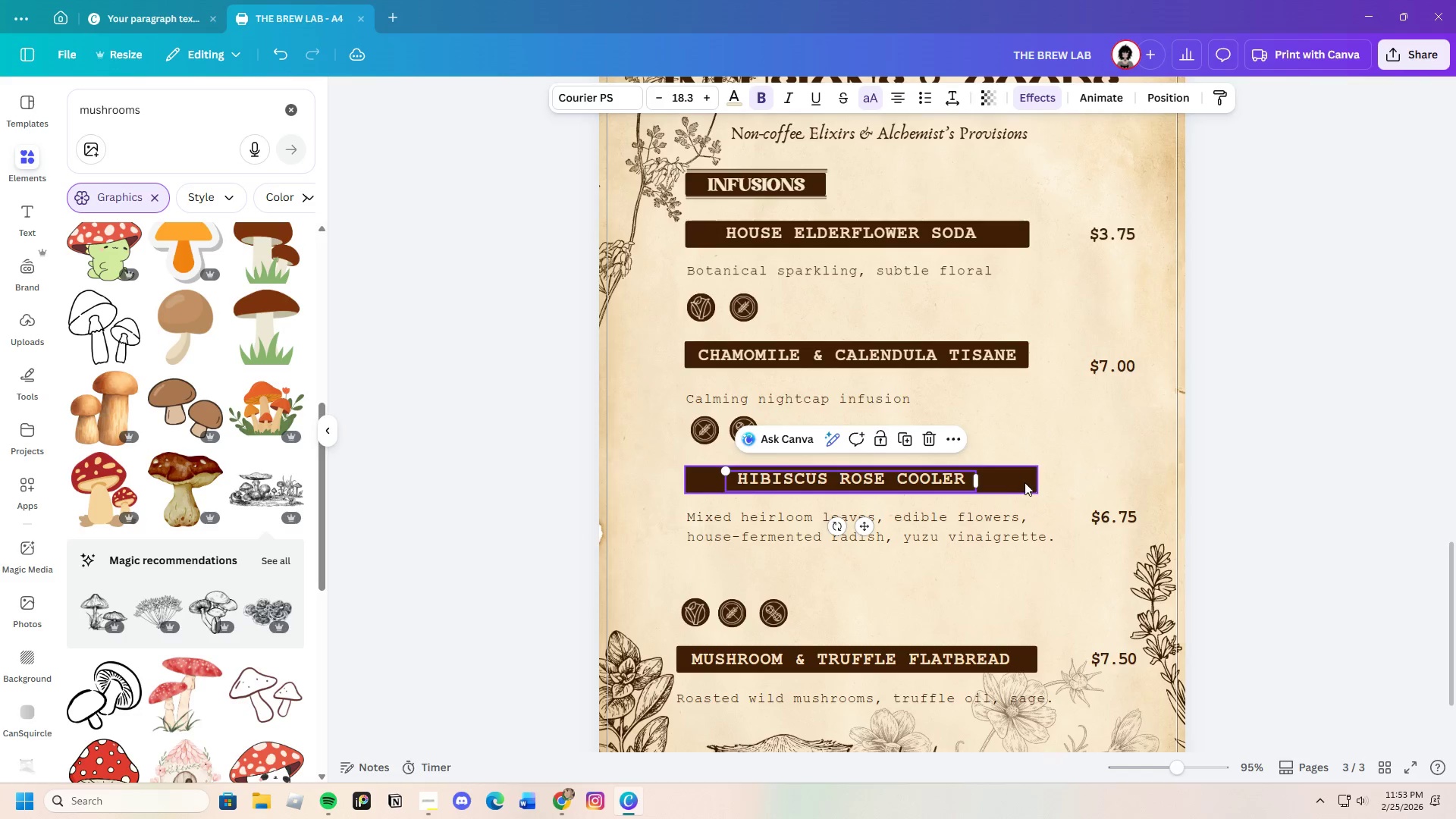 
left_click([1025, 482])
 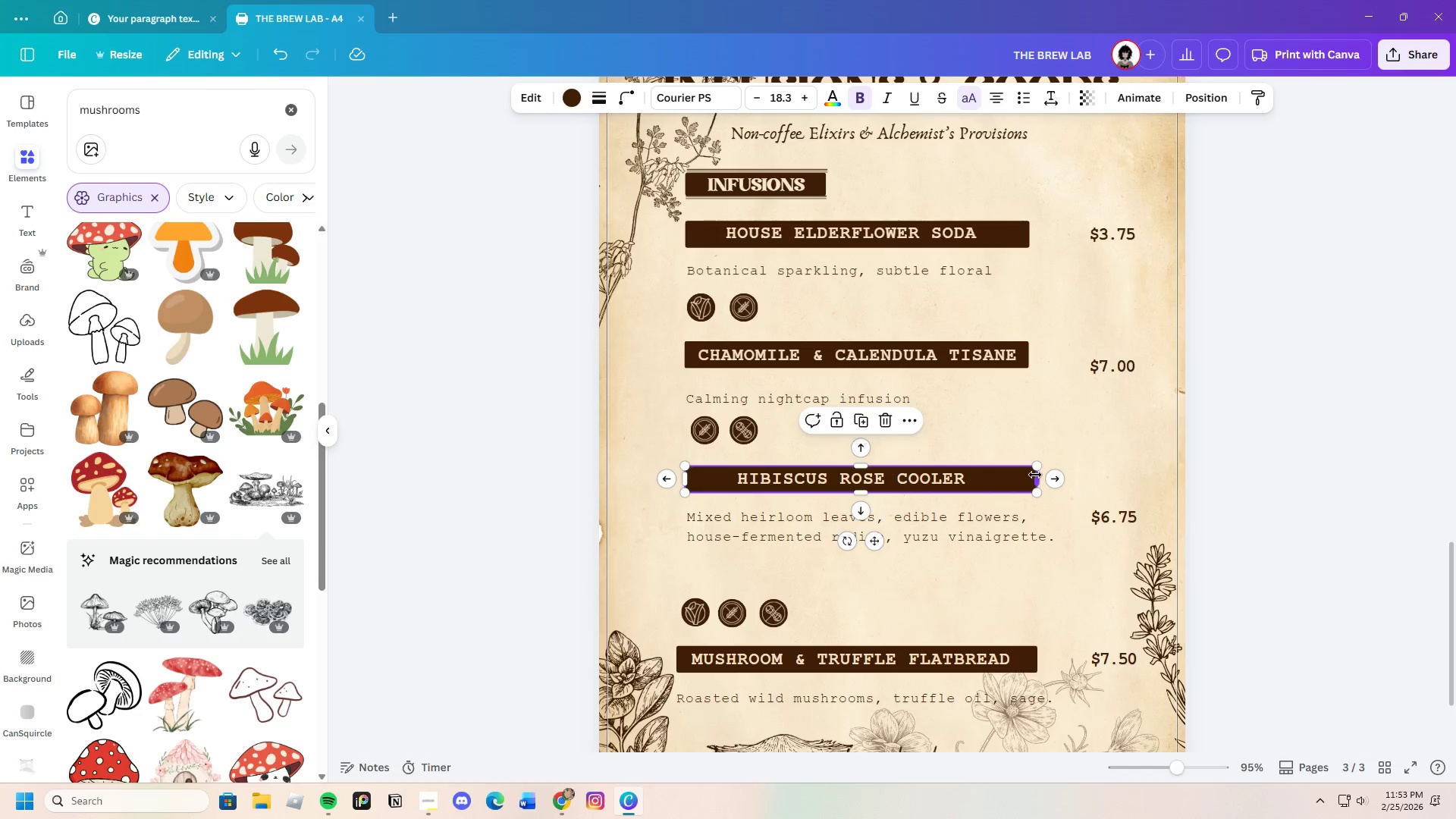 
left_click_drag(start_coordinate=[1035, 475], to_coordinate=[1028, 477])
 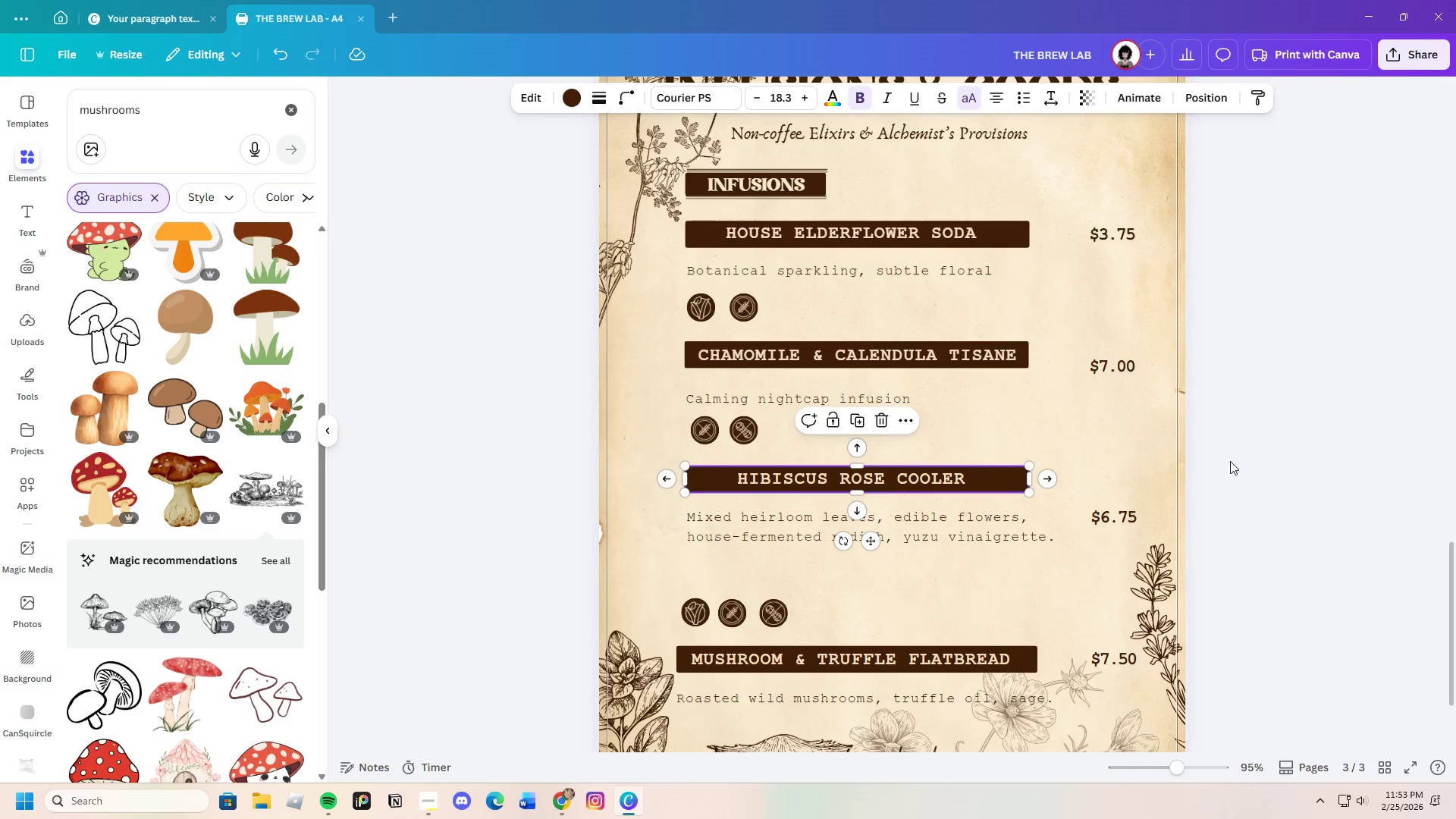 
left_click([1322, 461])
 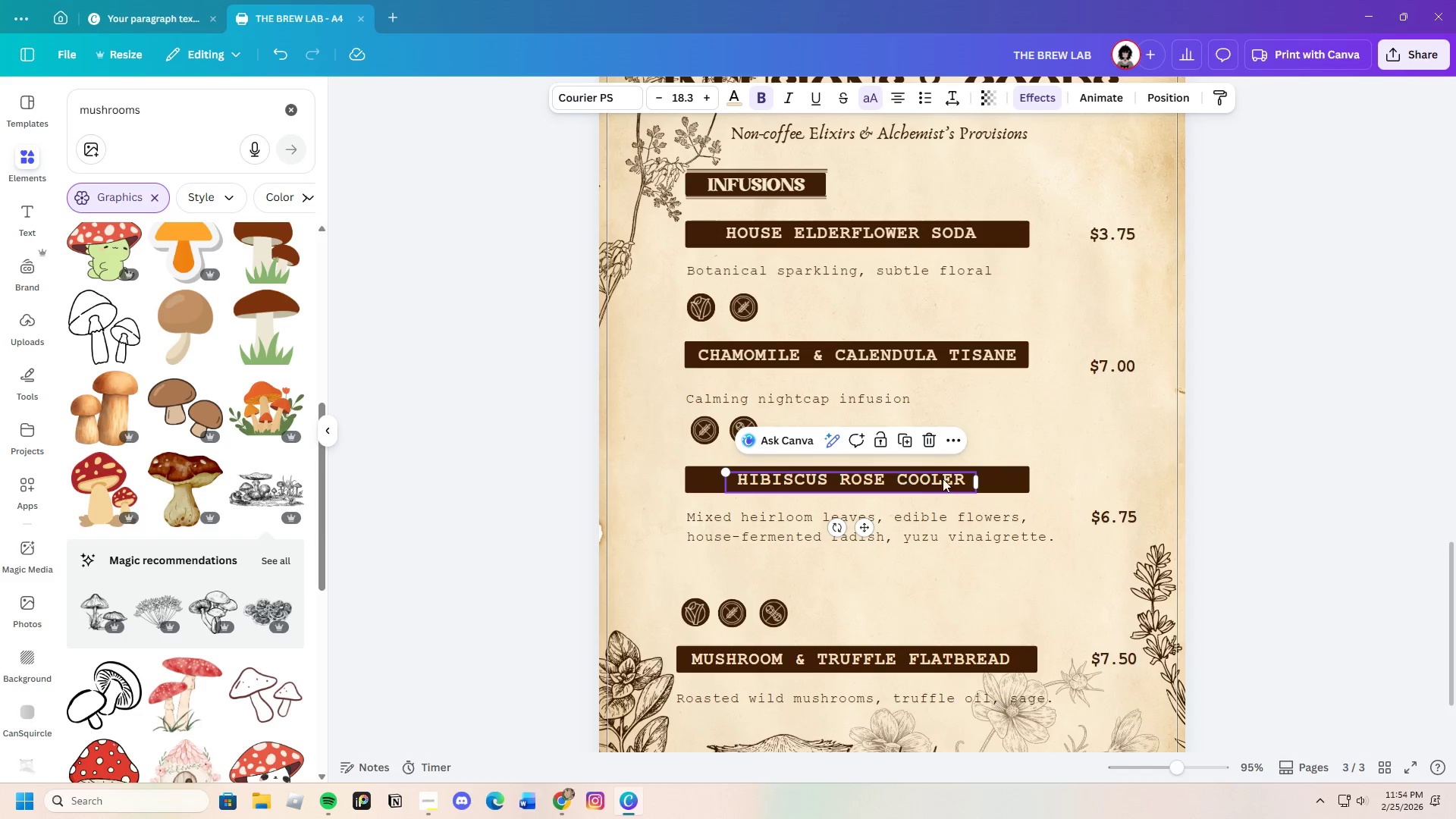 
wait(6.67)
 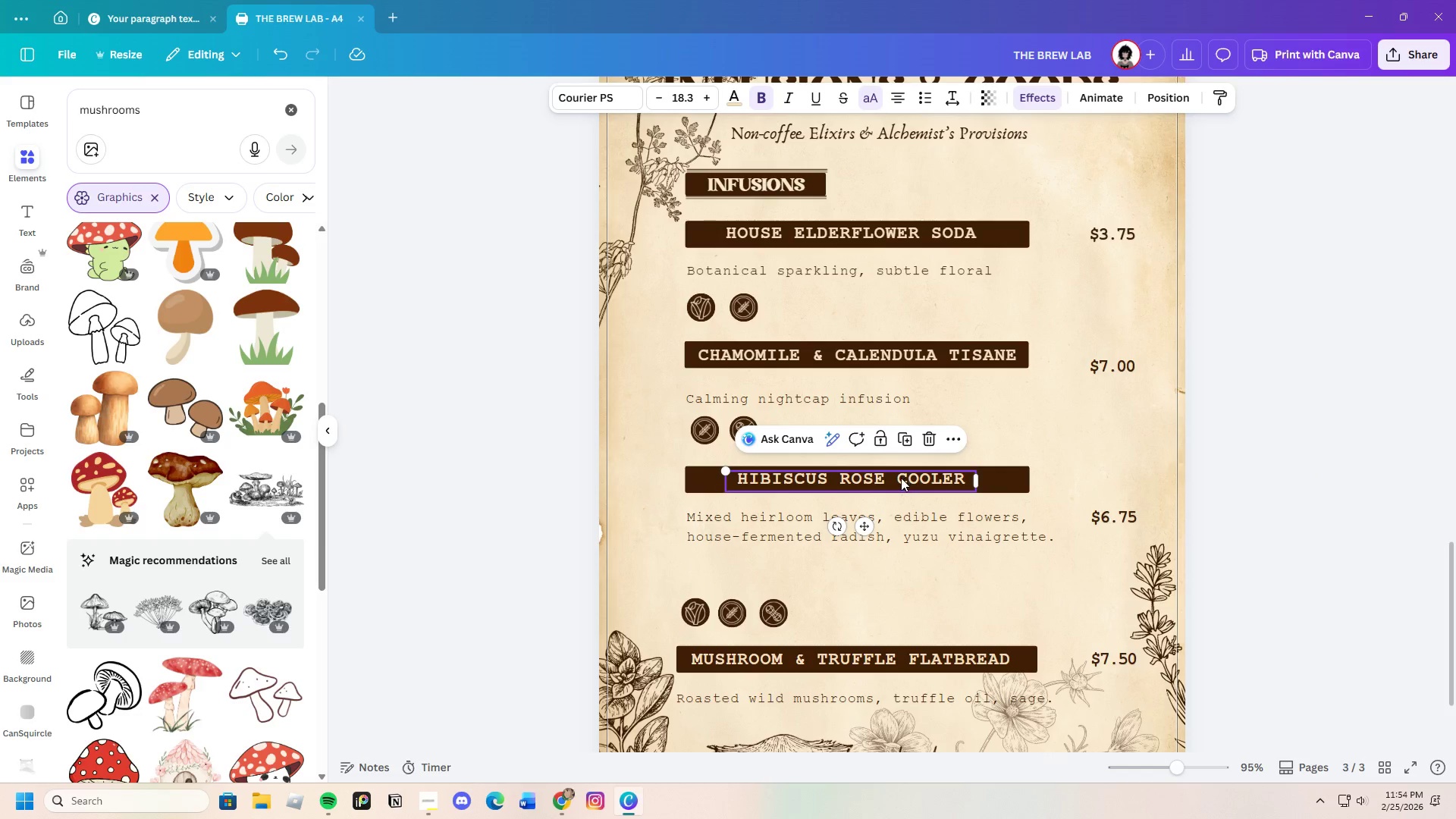 
left_click([1225, 493])
 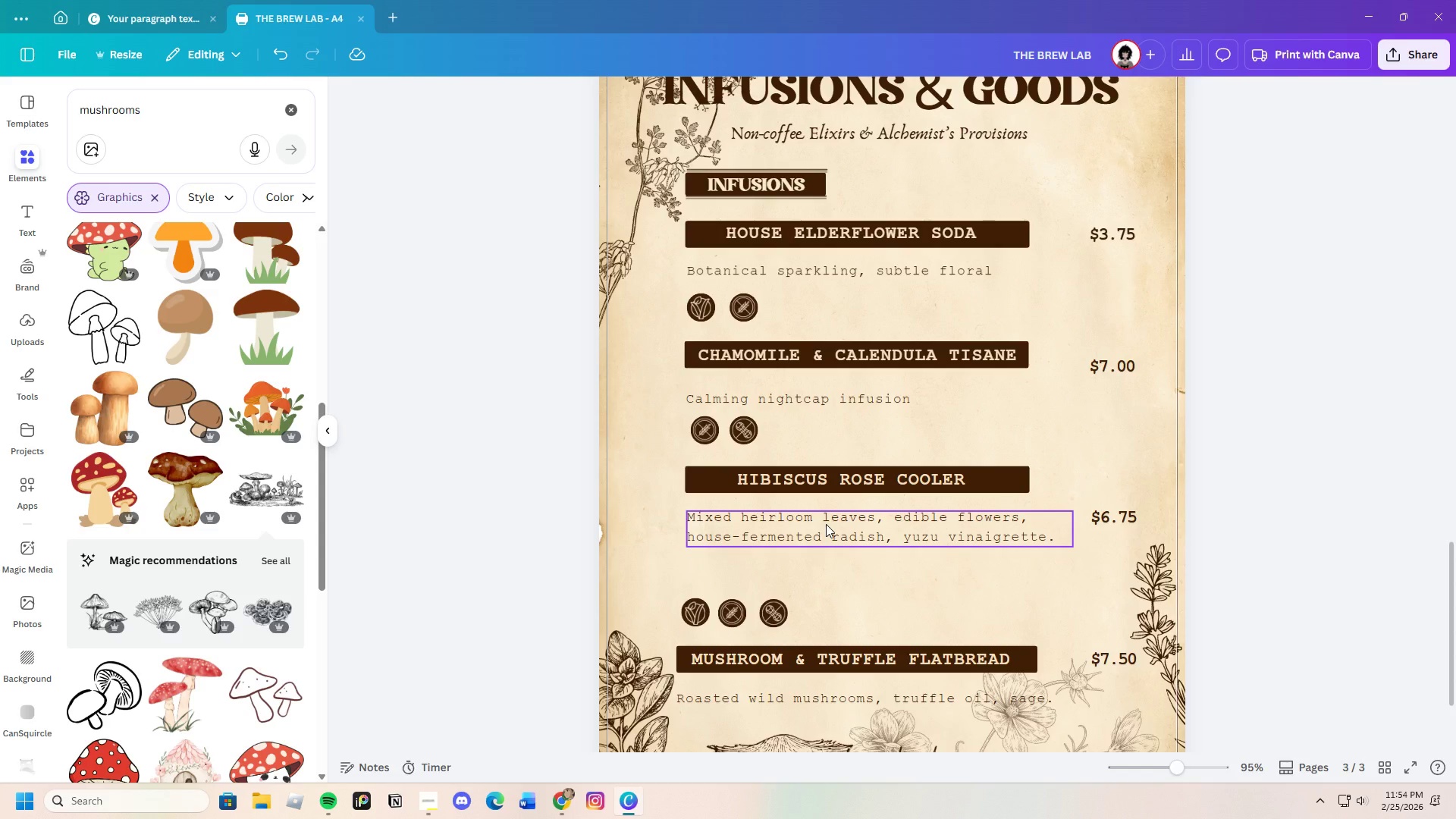 
wait(8.0)
 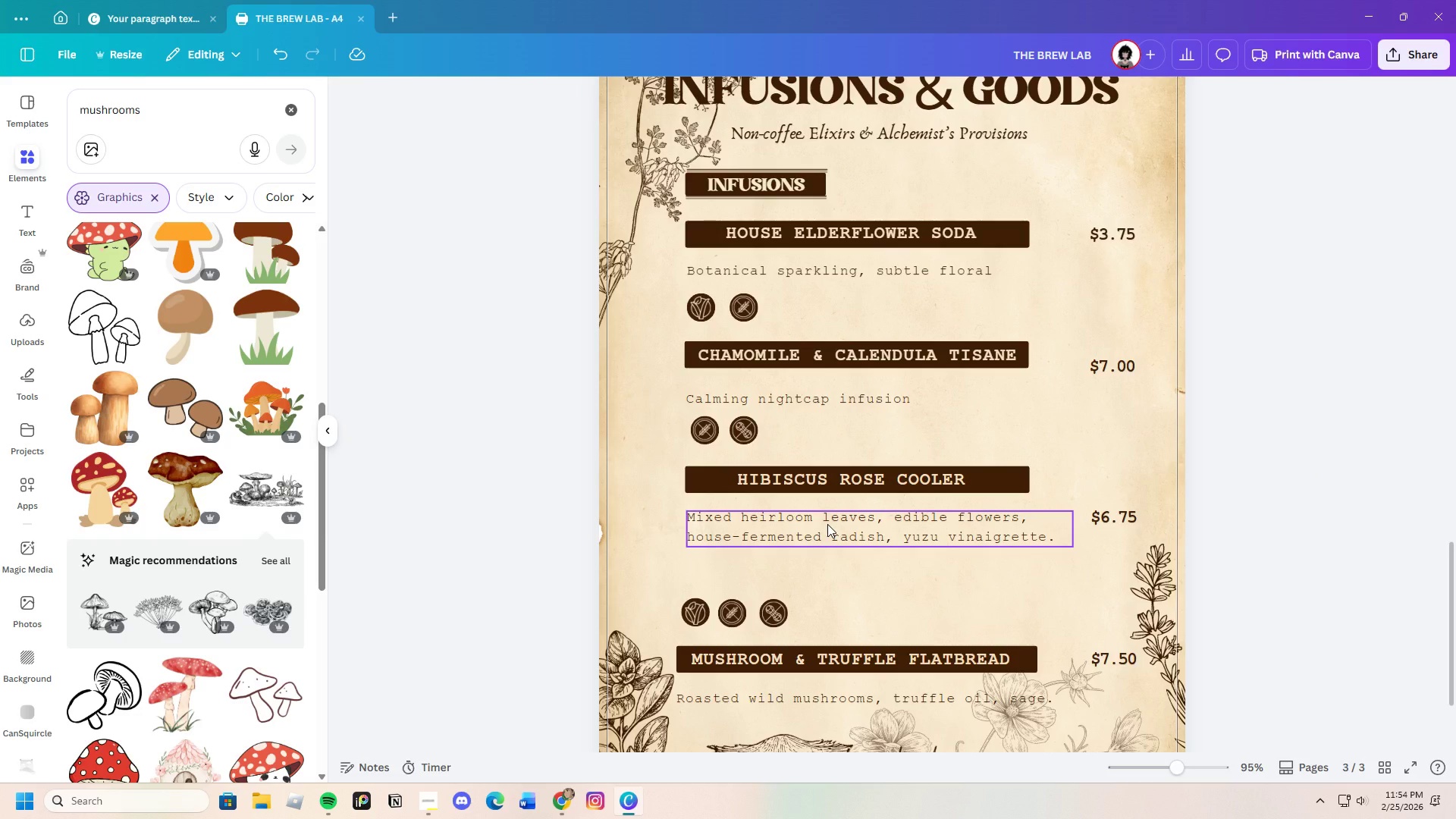 
left_click([826, 524])
 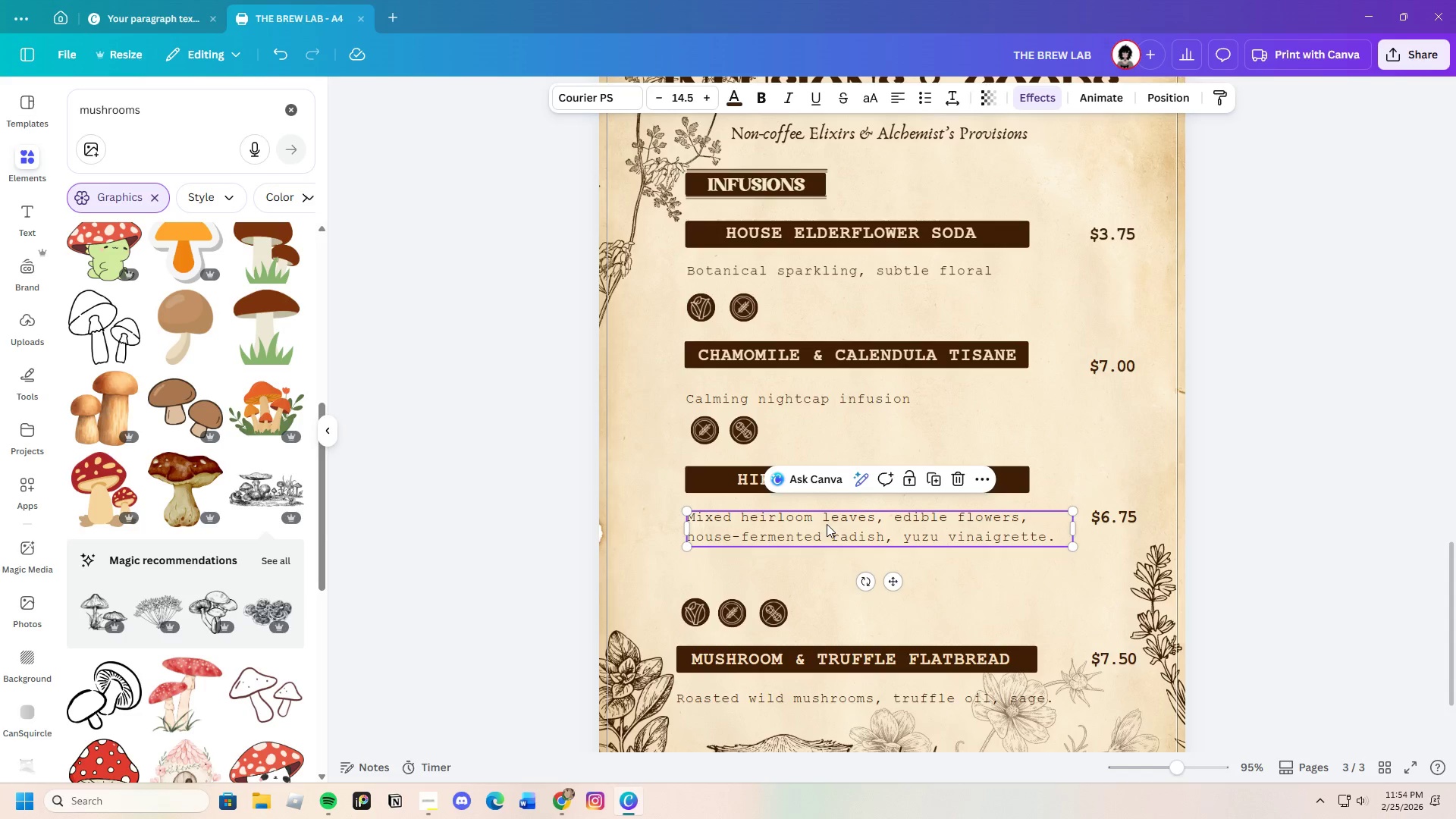 
left_click([870, 537])
 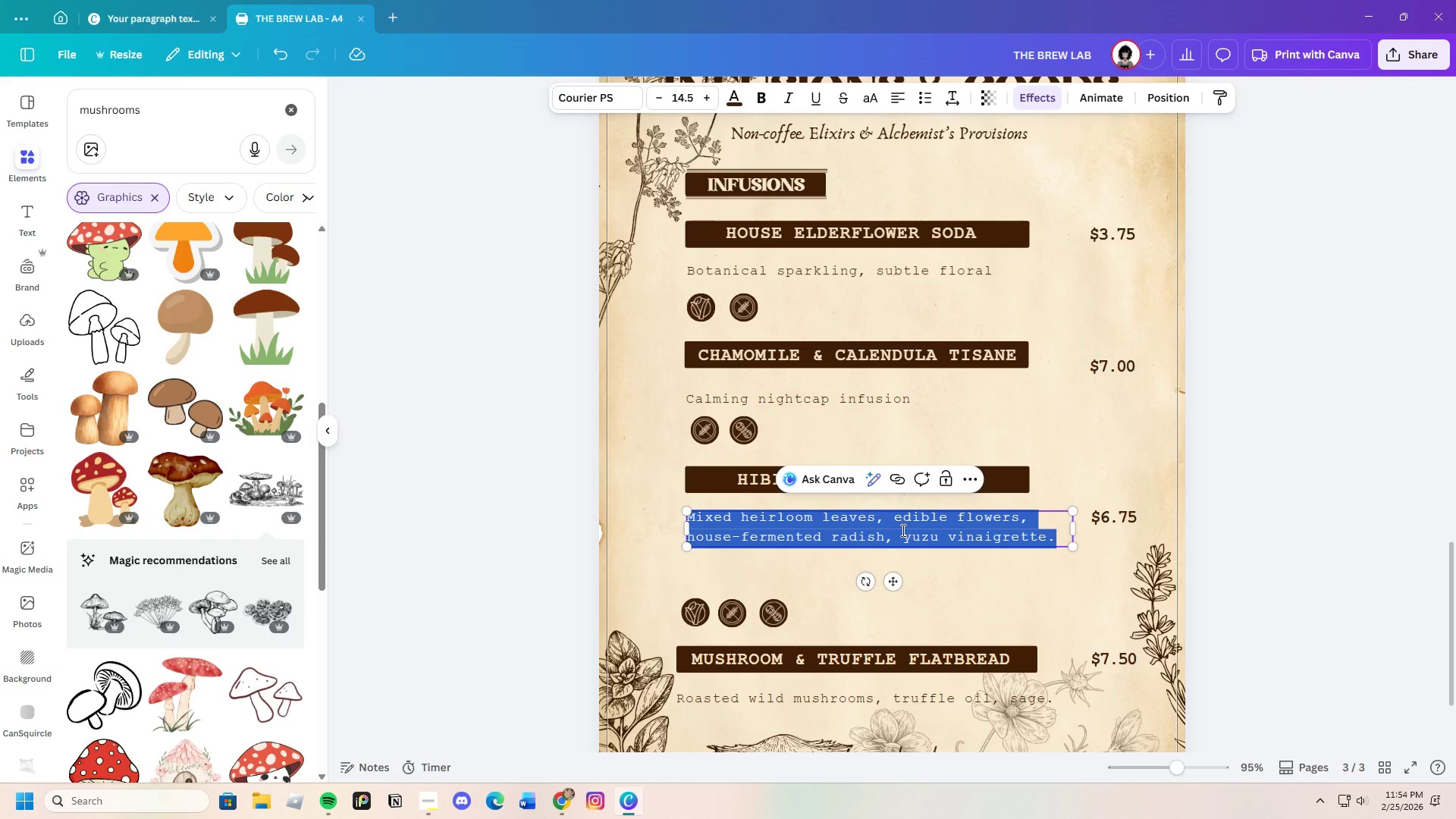 
key(Backspace)
type(Tart and)
key(Backspace)
key(Backspace)
key(Backspace)
type(& Floral)
key(Backspace)
key(Backspace)
key(Backspace)
key(Backspace)
key(Backspace)
key(Backspace)
type(florea)
key(Backspace)
key(Backspace)
type(al, iced)
 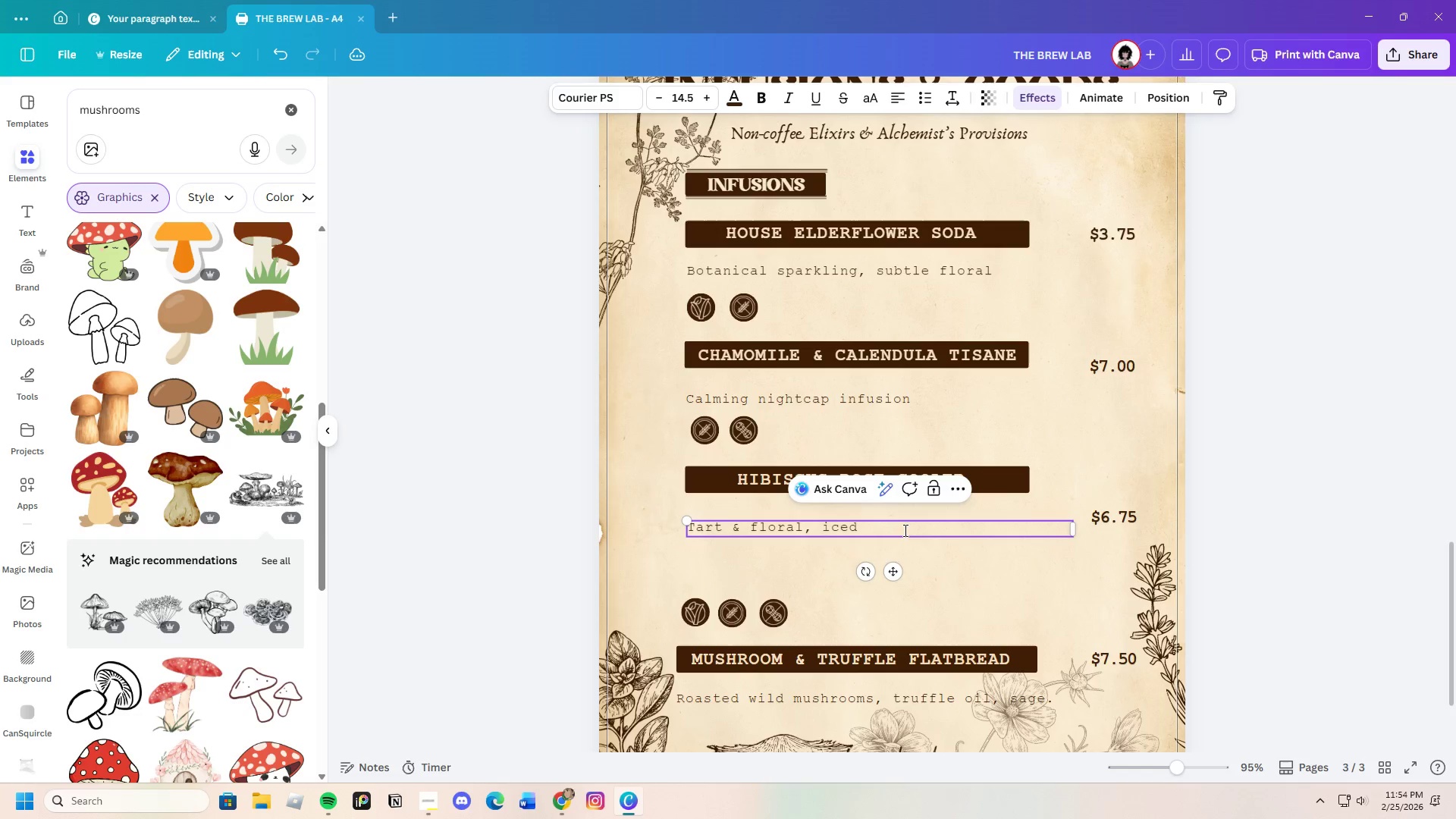 
left_click_drag(start_coordinate=[1078, 531], to_coordinate=[868, 523])
 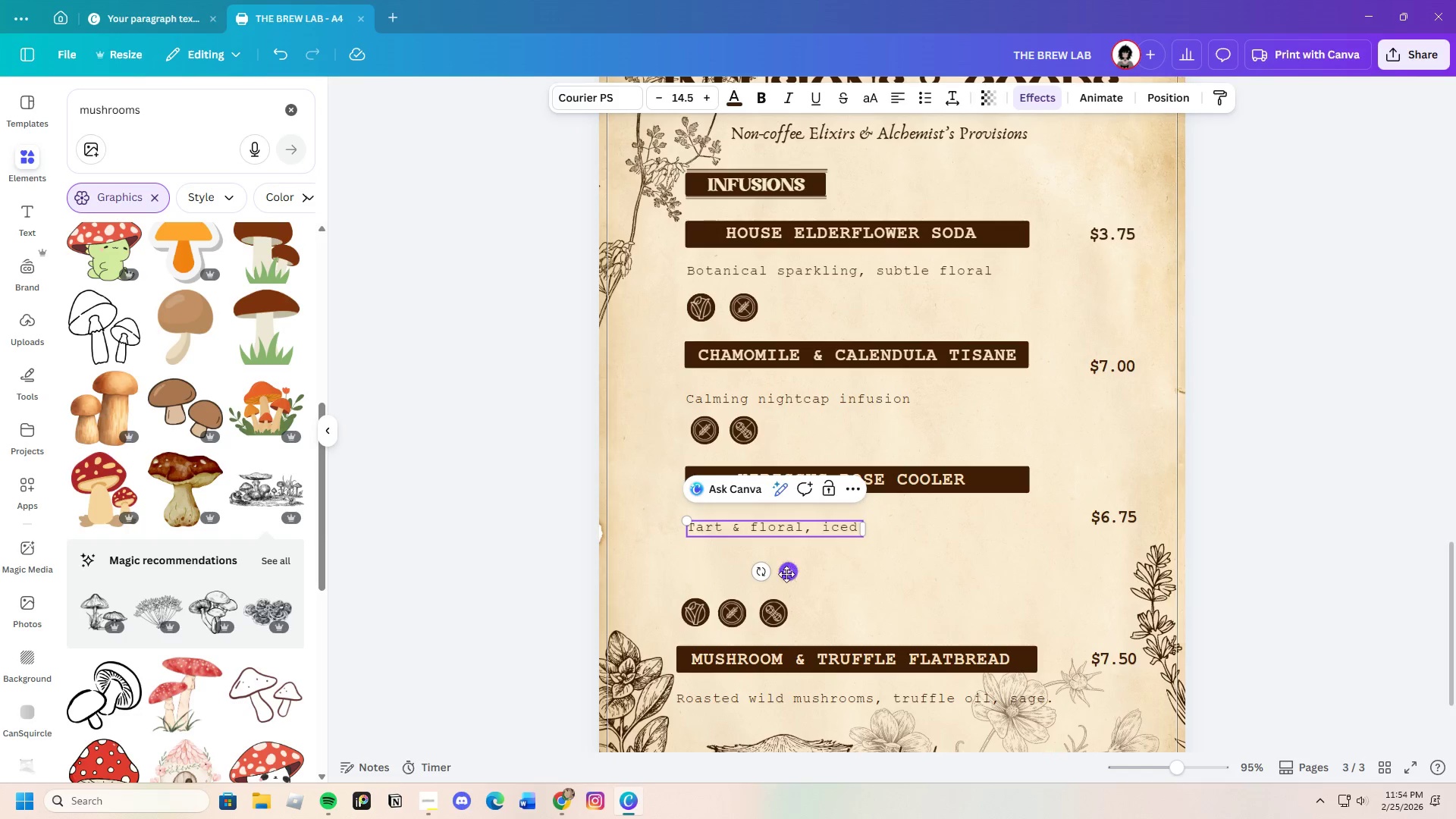 
left_click_drag(start_coordinate=[787, 576], to_coordinate=[792, 575])
 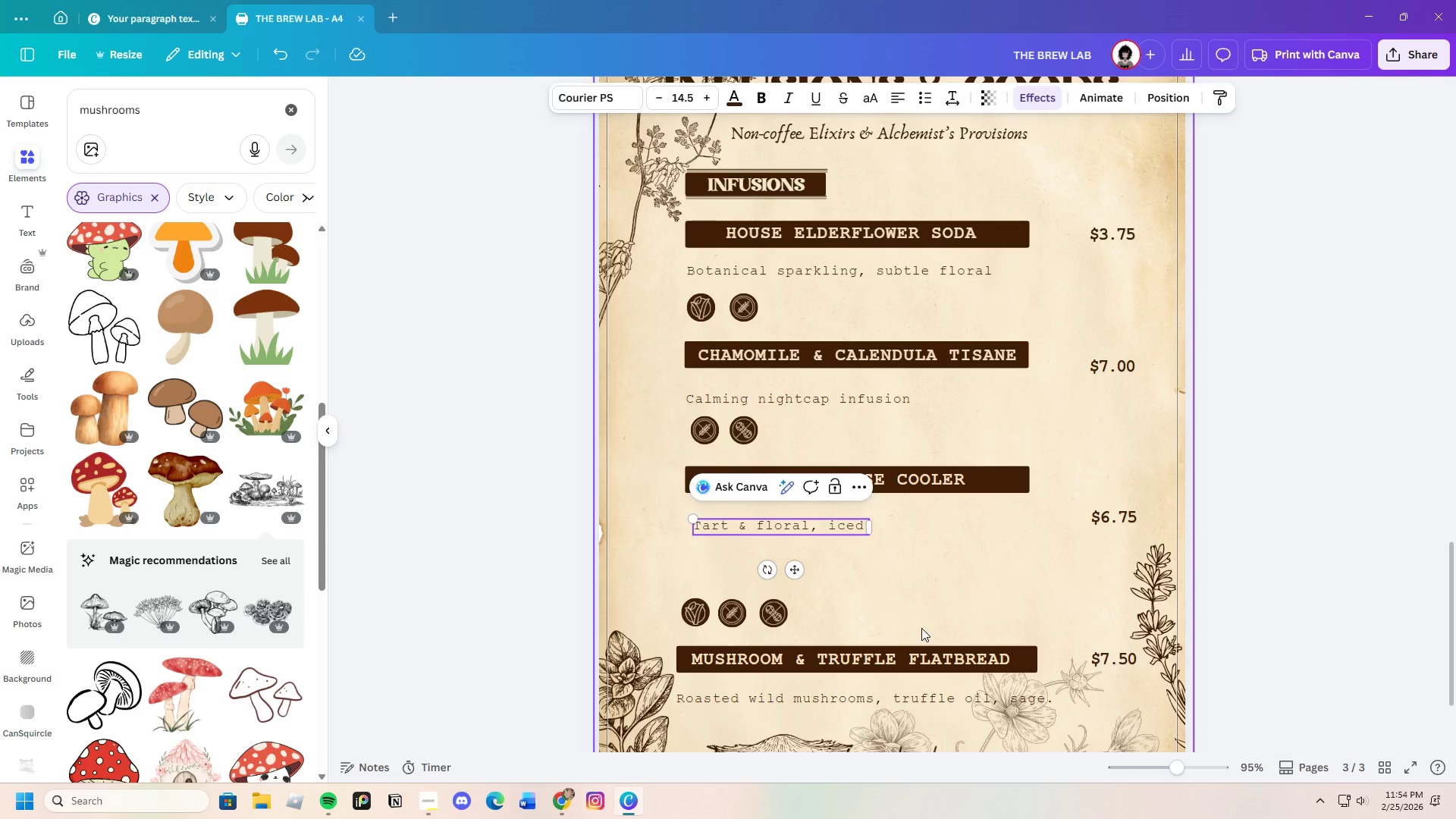 
left_click([921, 628])
 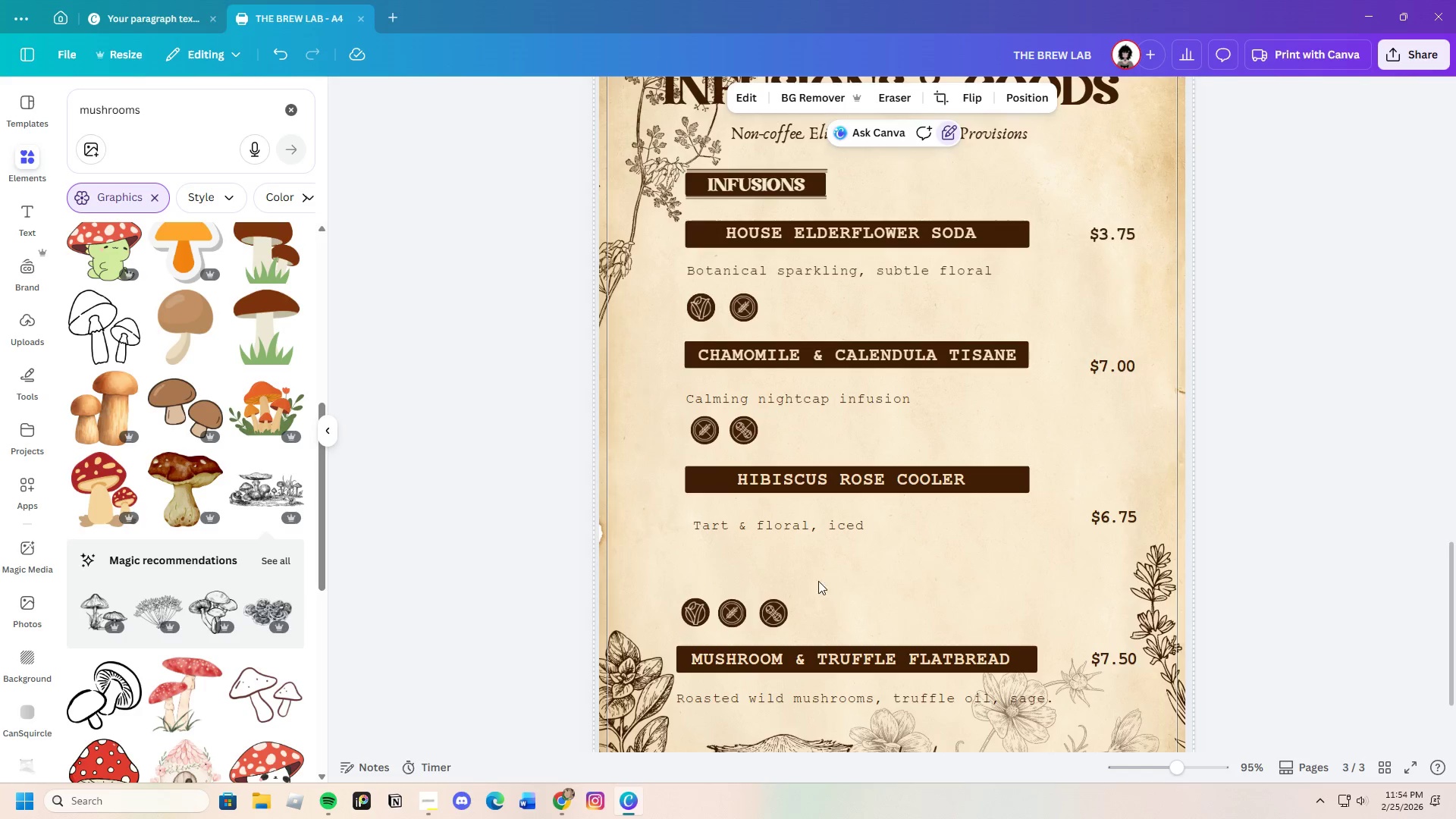 
wait(5.64)
 